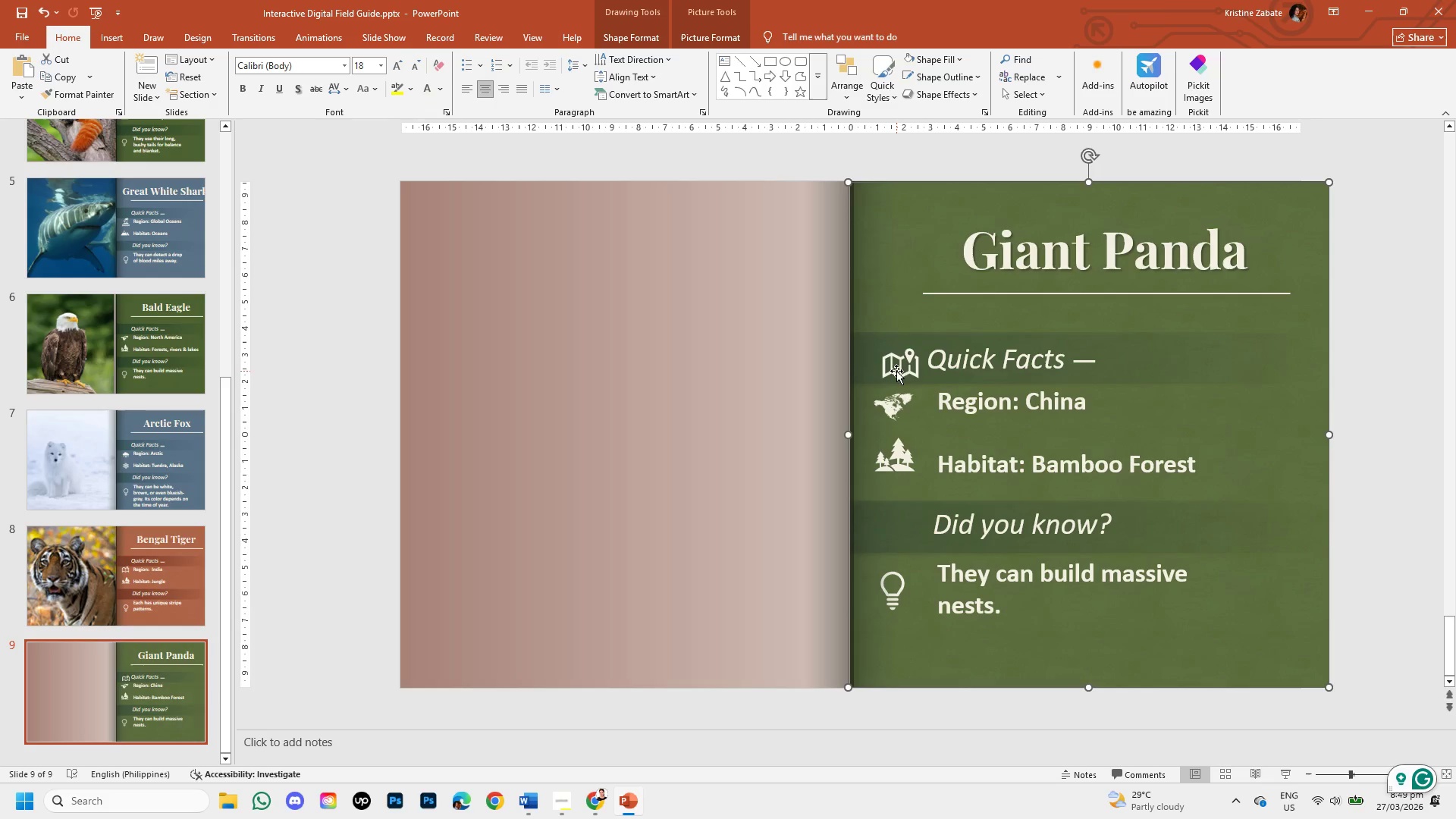 
left_click([896, 364])
 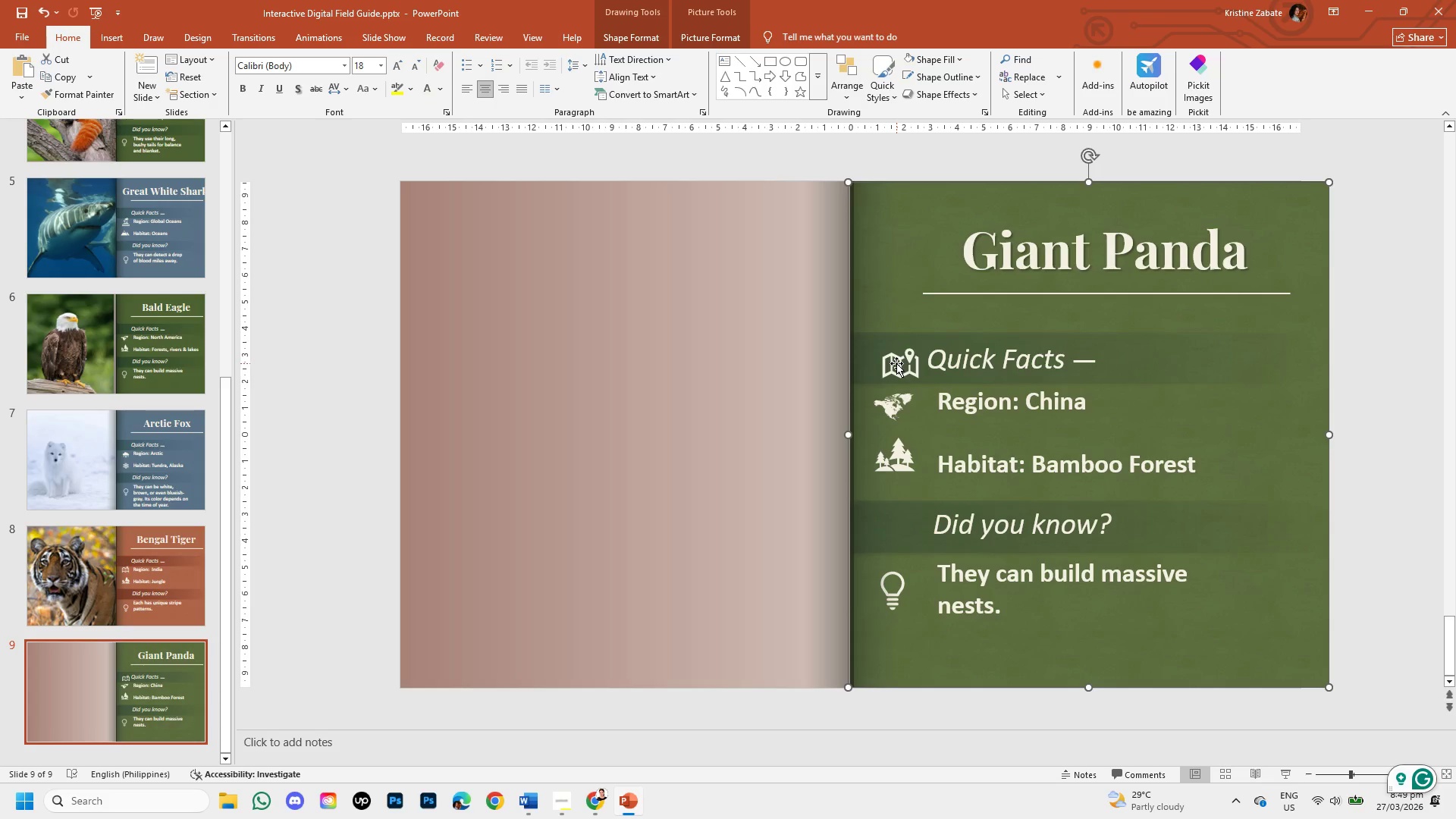 
left_click([896, 363])
 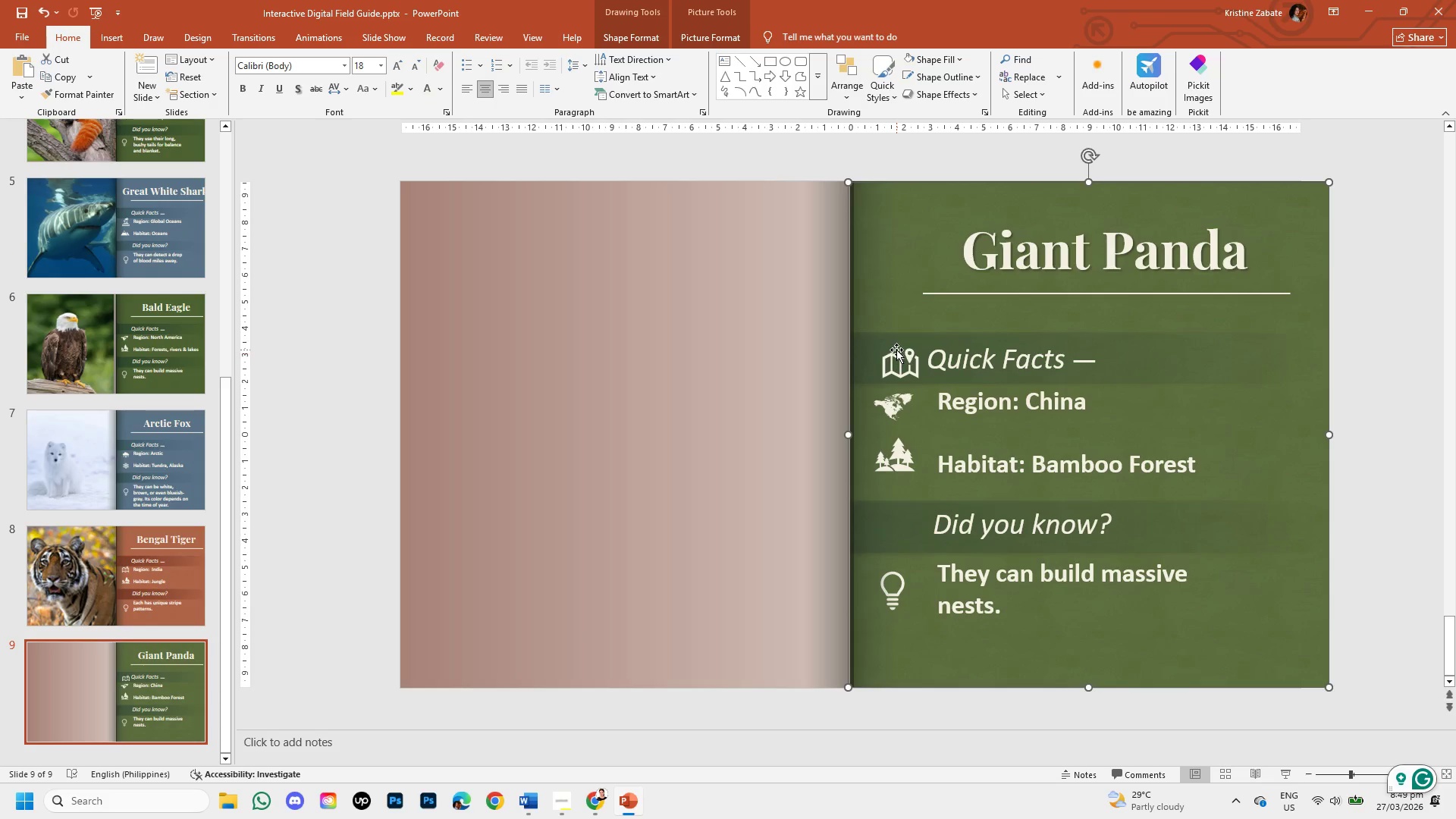 
left_click([896, 350])
 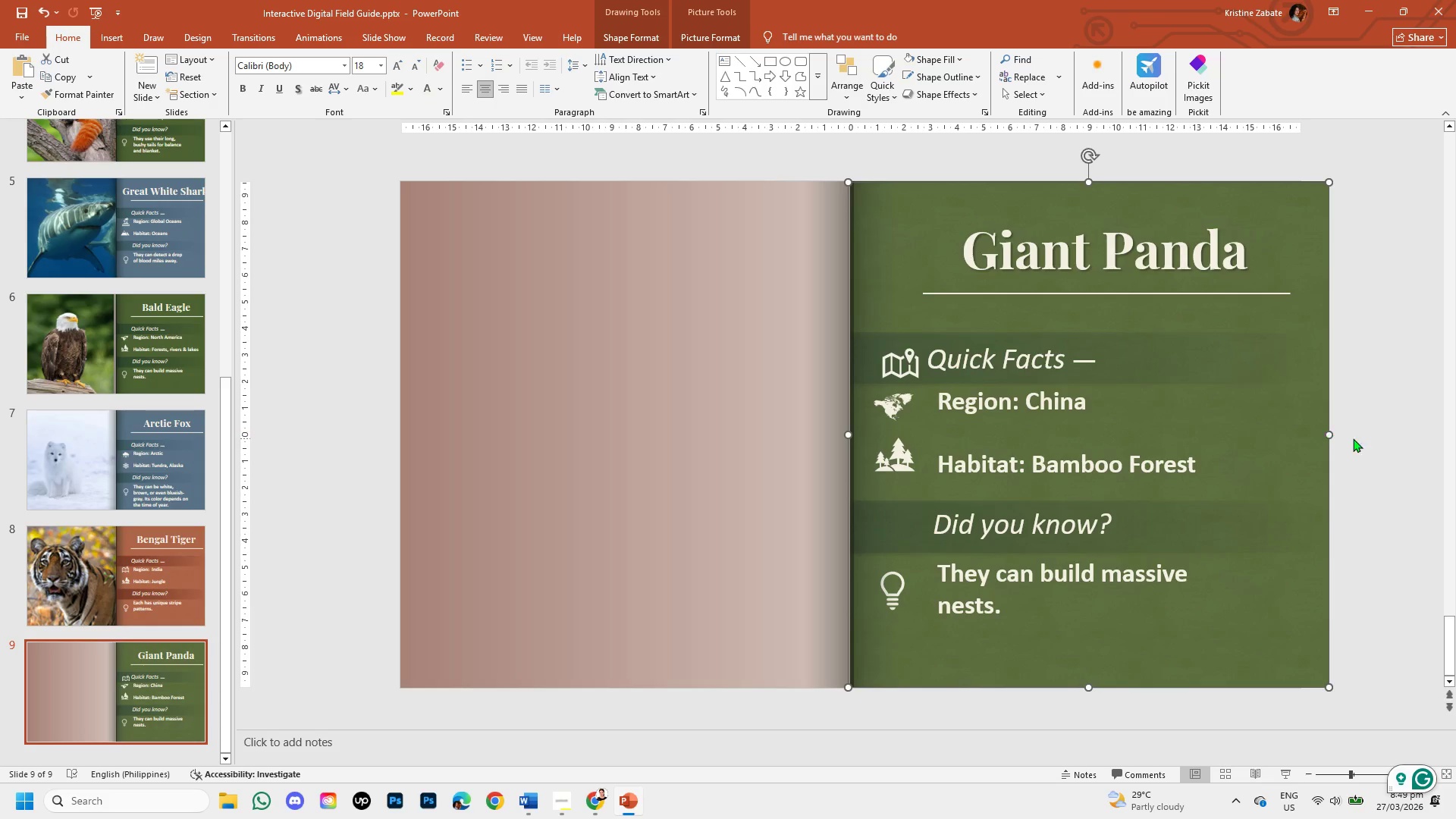 
left_click([1371, 438])
 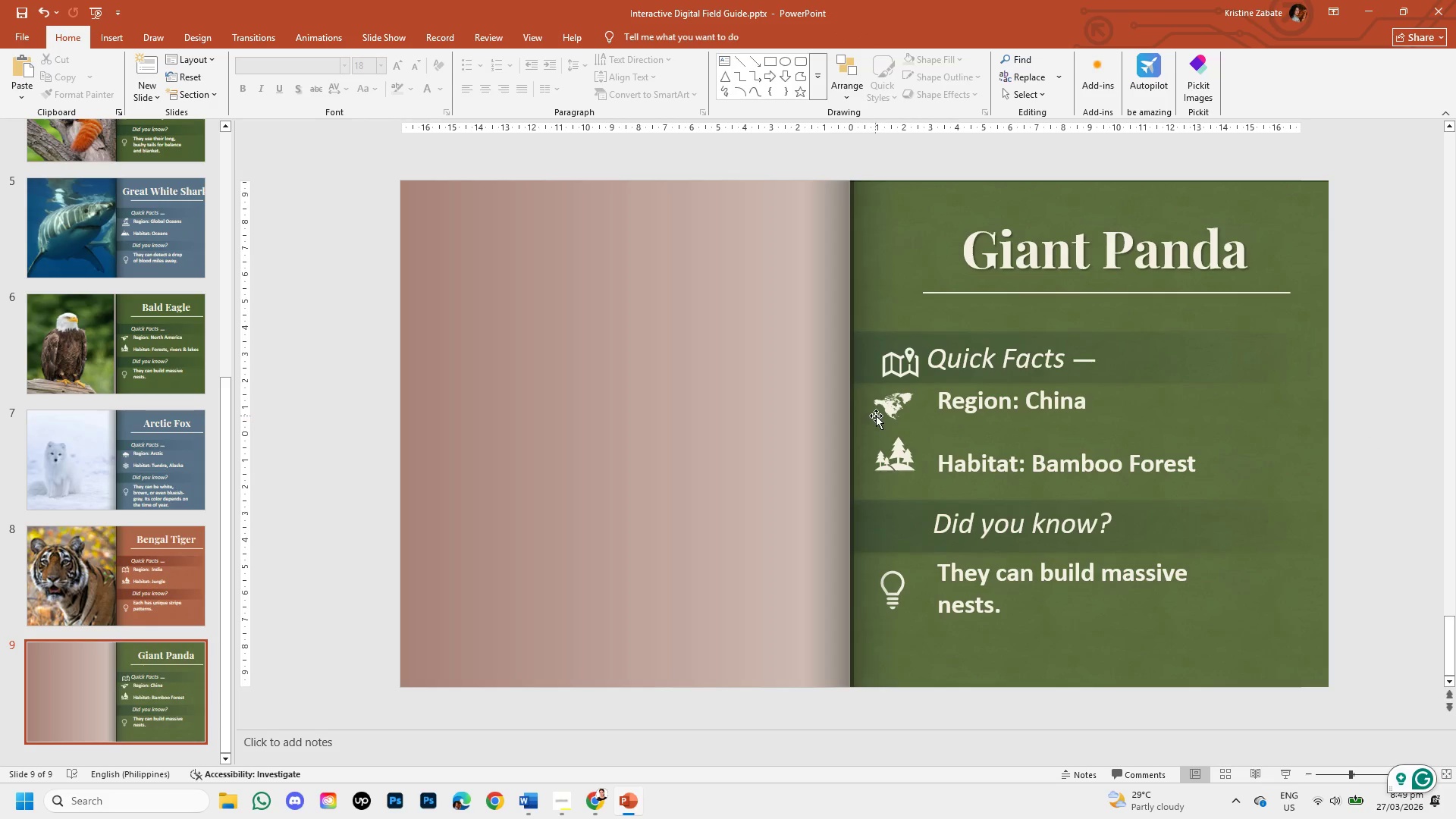 
left_click([893, 406])
 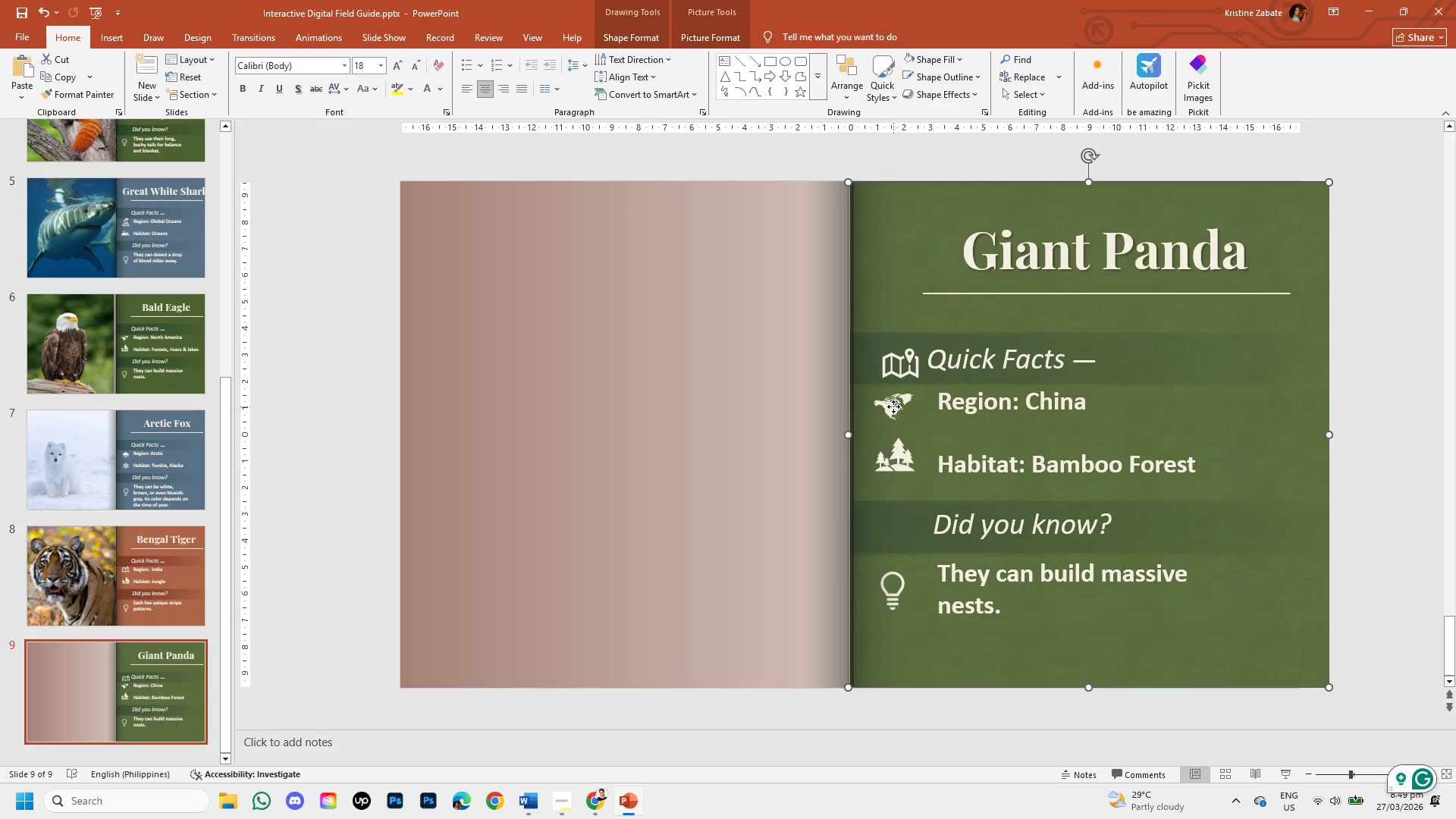 
double_click([893, 406])
 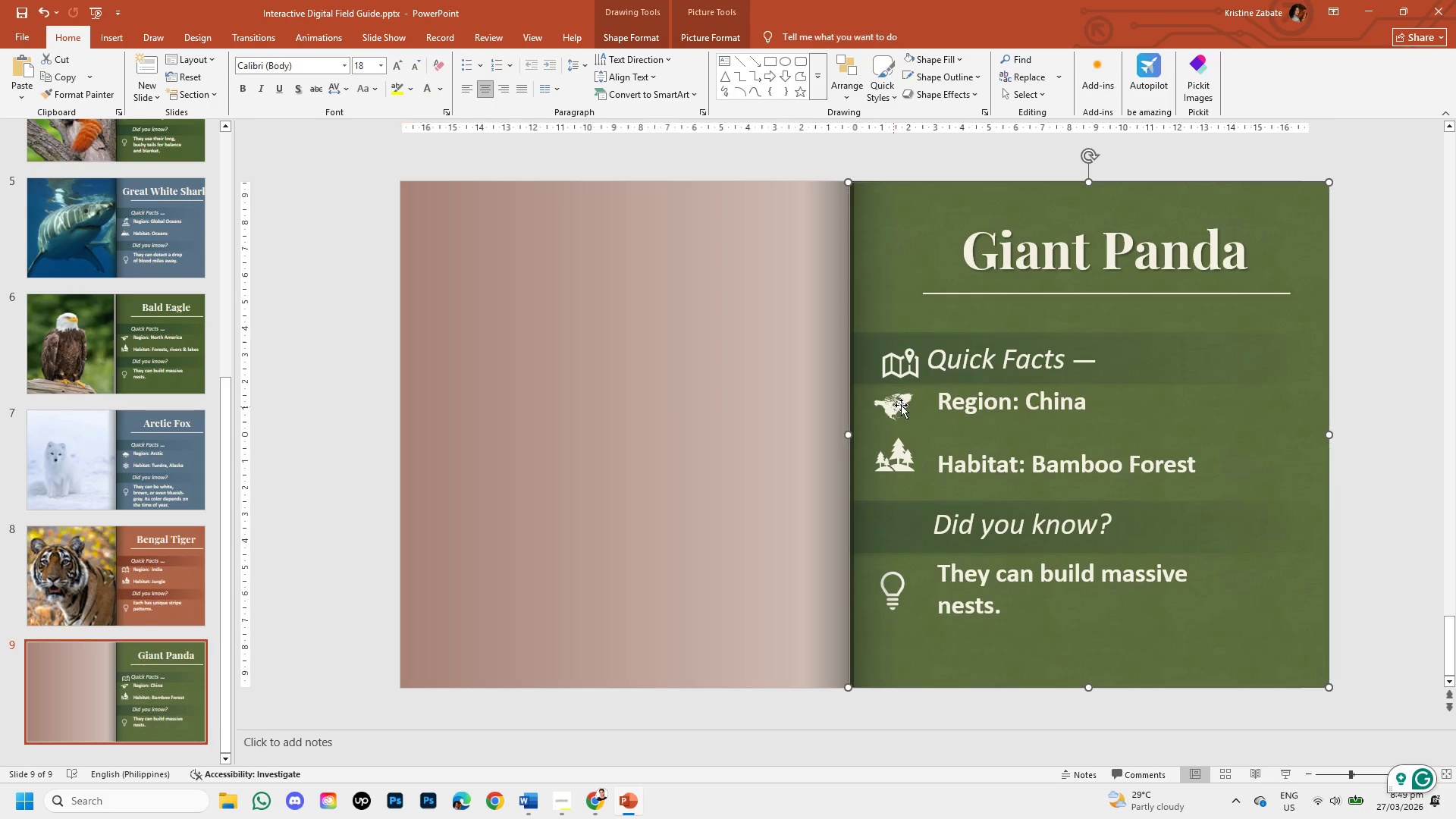 
double_click([901, 405])
 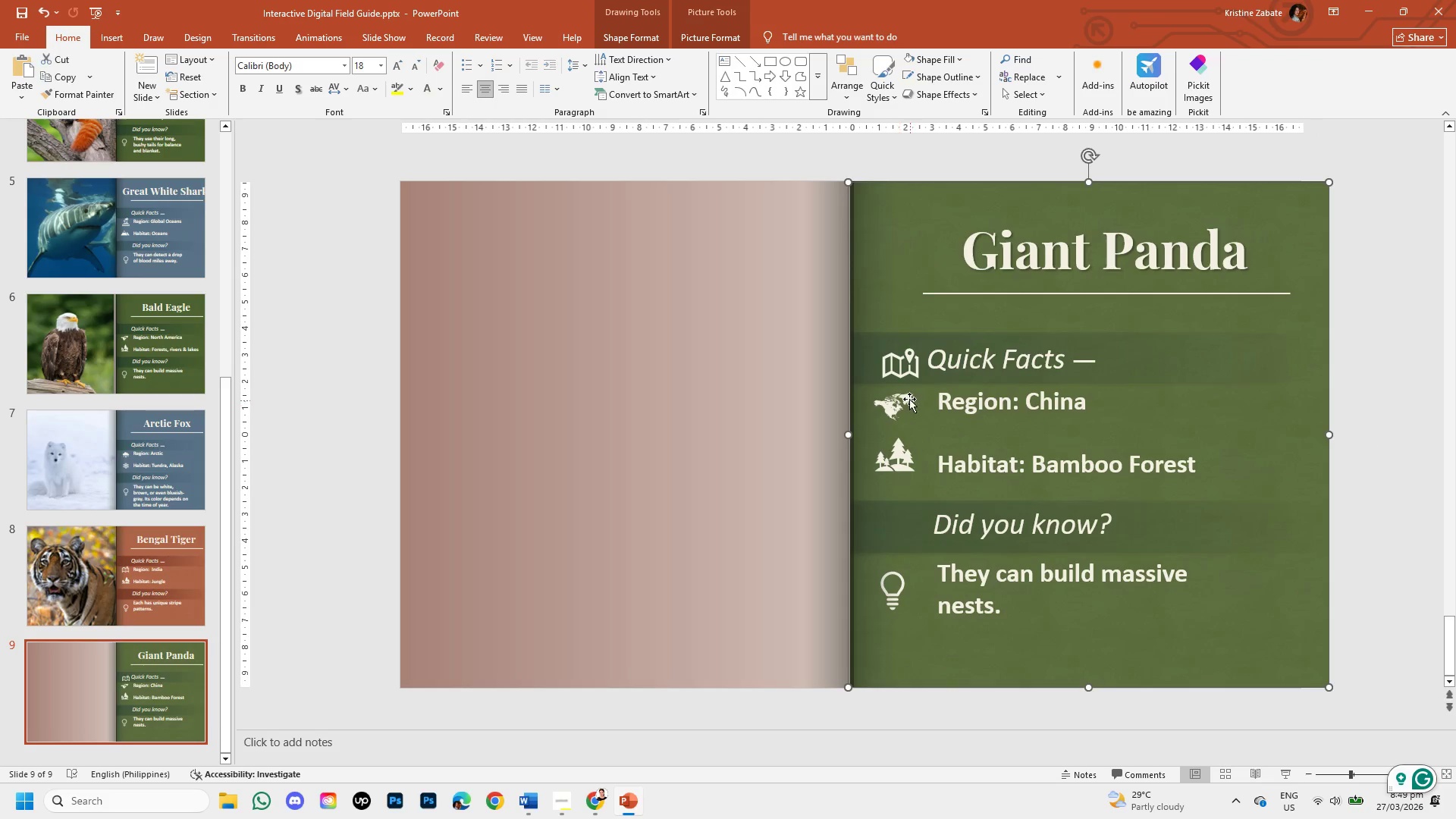 
double_click([906, 389])
 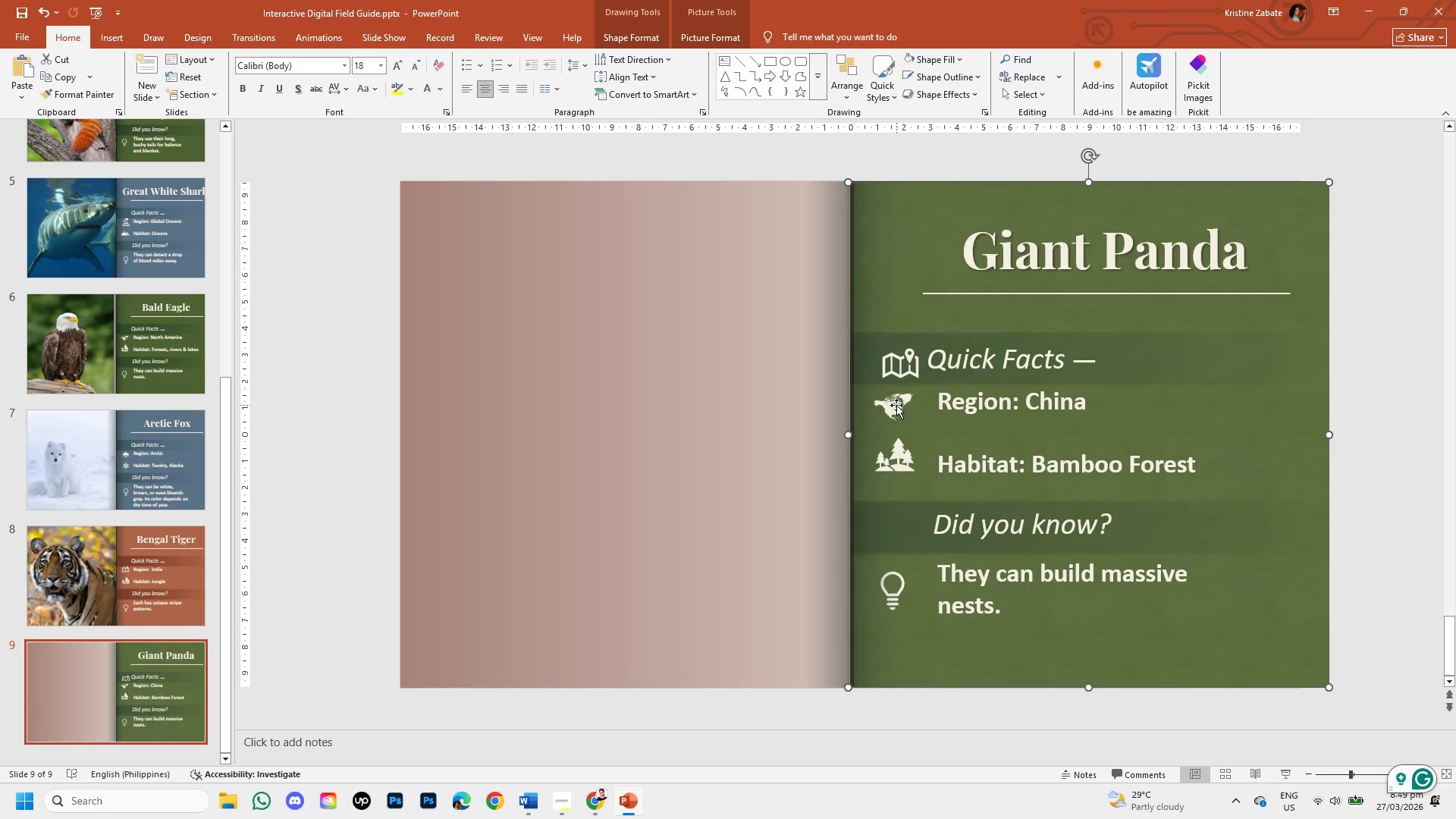 
double_click([888, 416])
 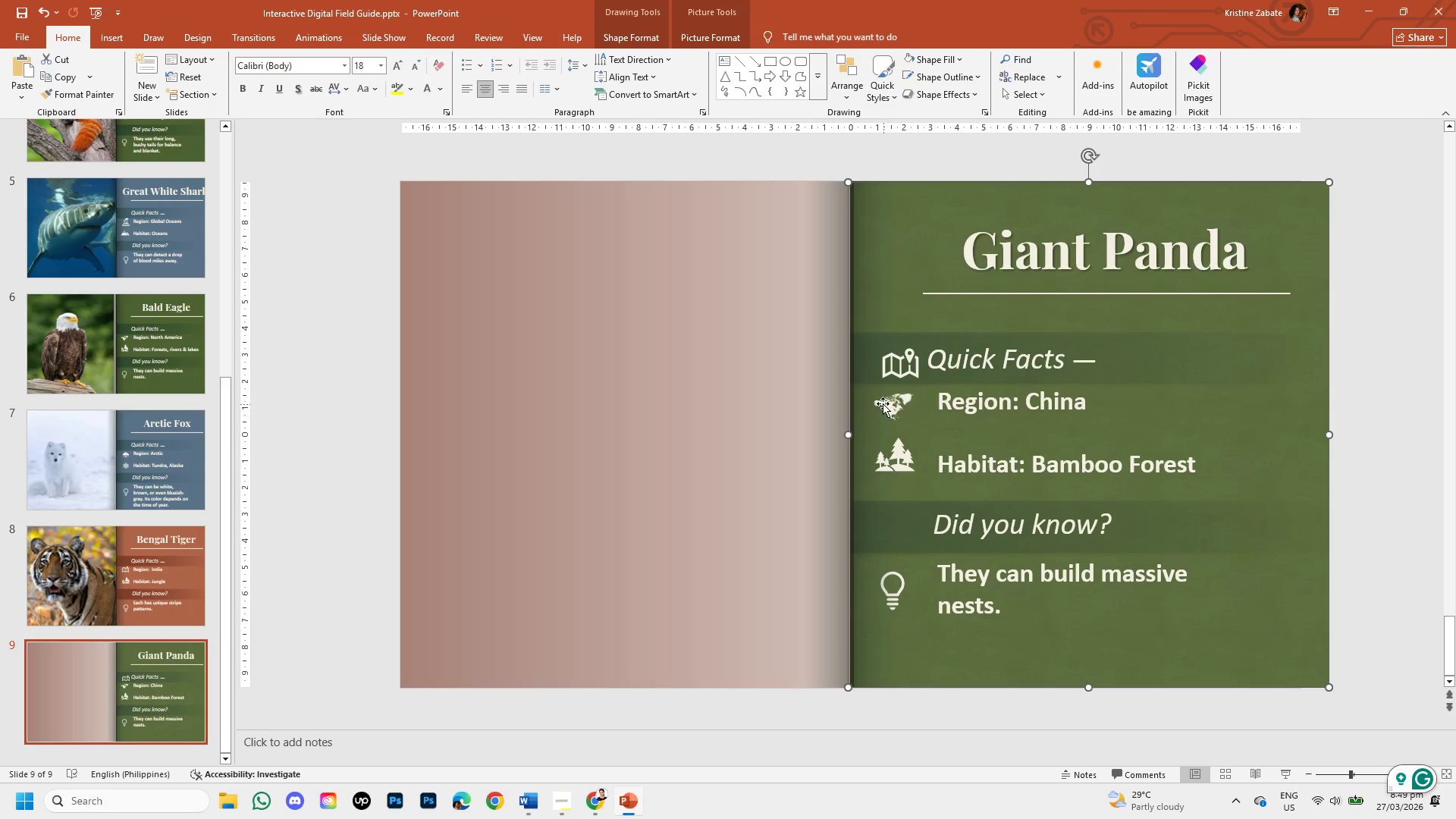 
triple_click([882, 400])
 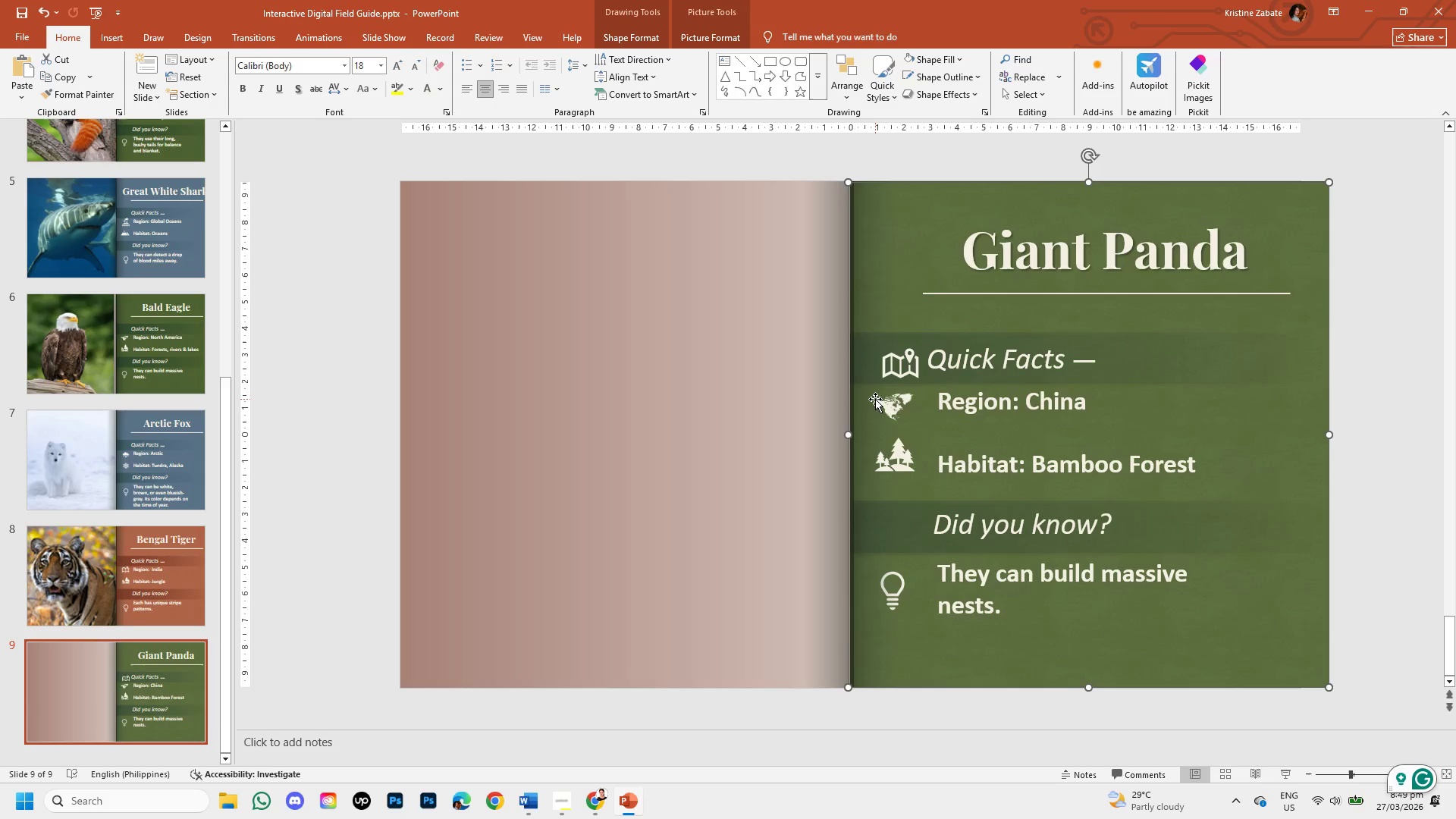 
triple_click([875, 399])
 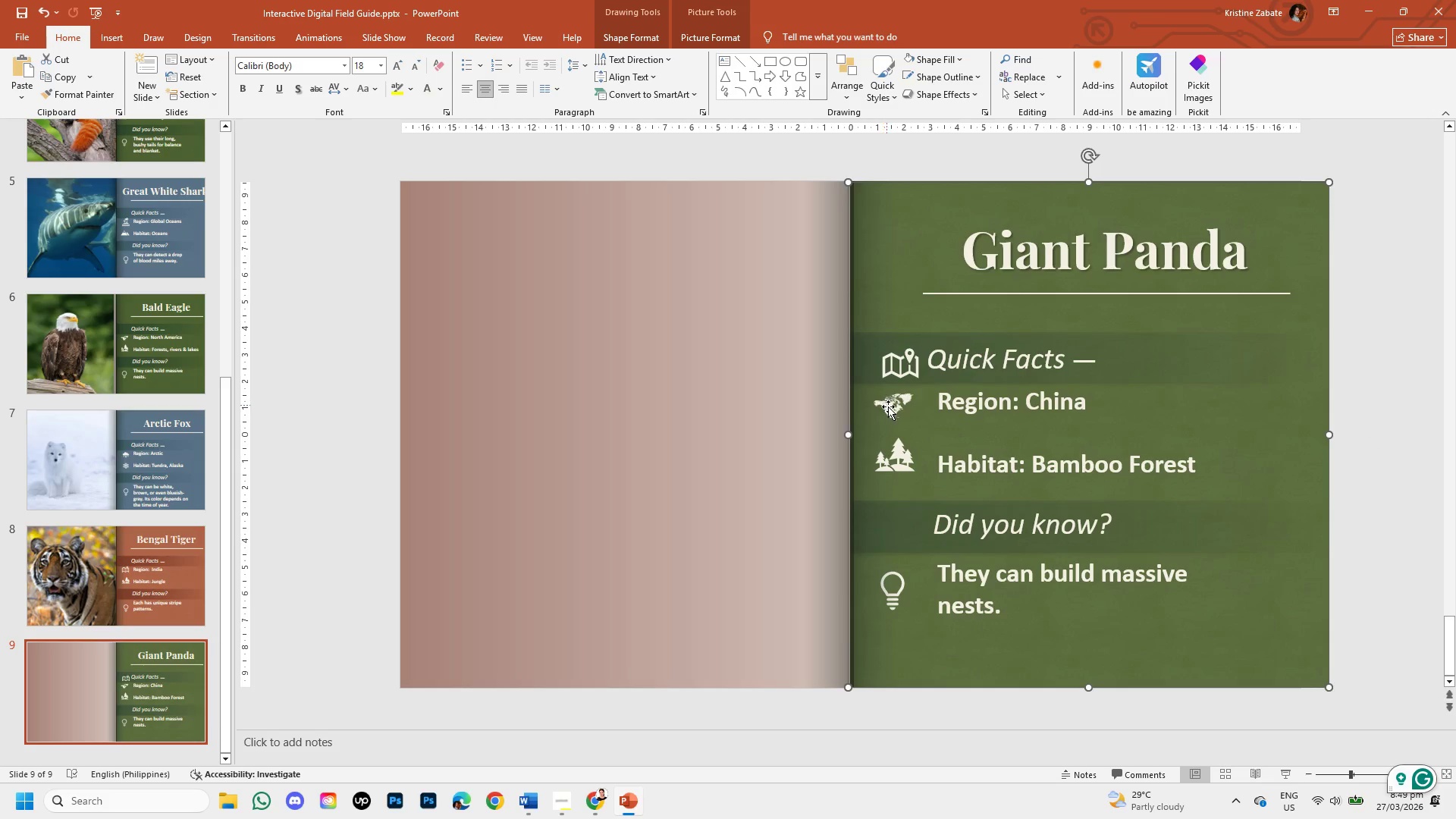 
double_click([895, 415])
 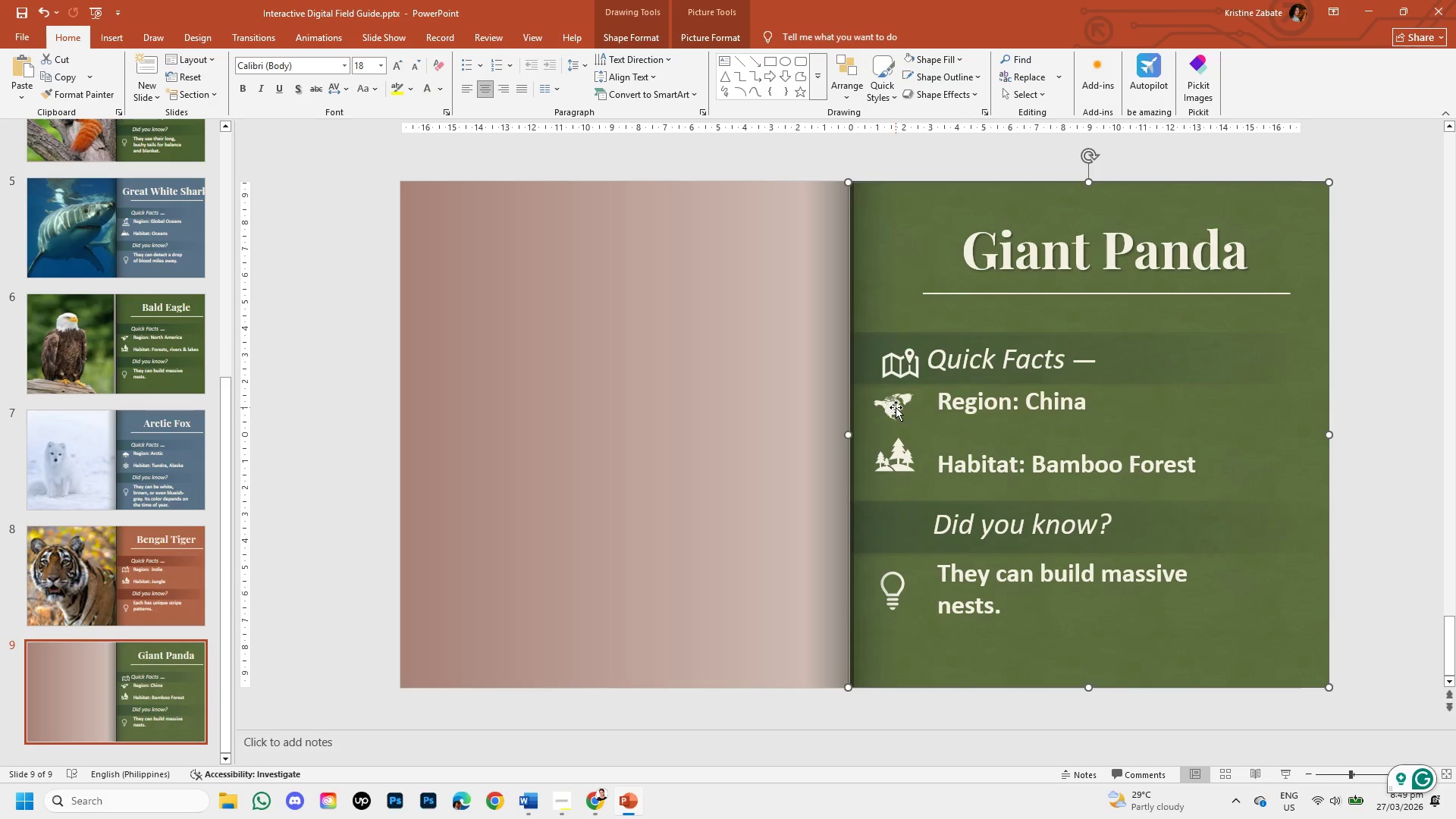 
left_click_drag(start_coordinate=[896, 407], to_coordinate=[937, 409])
 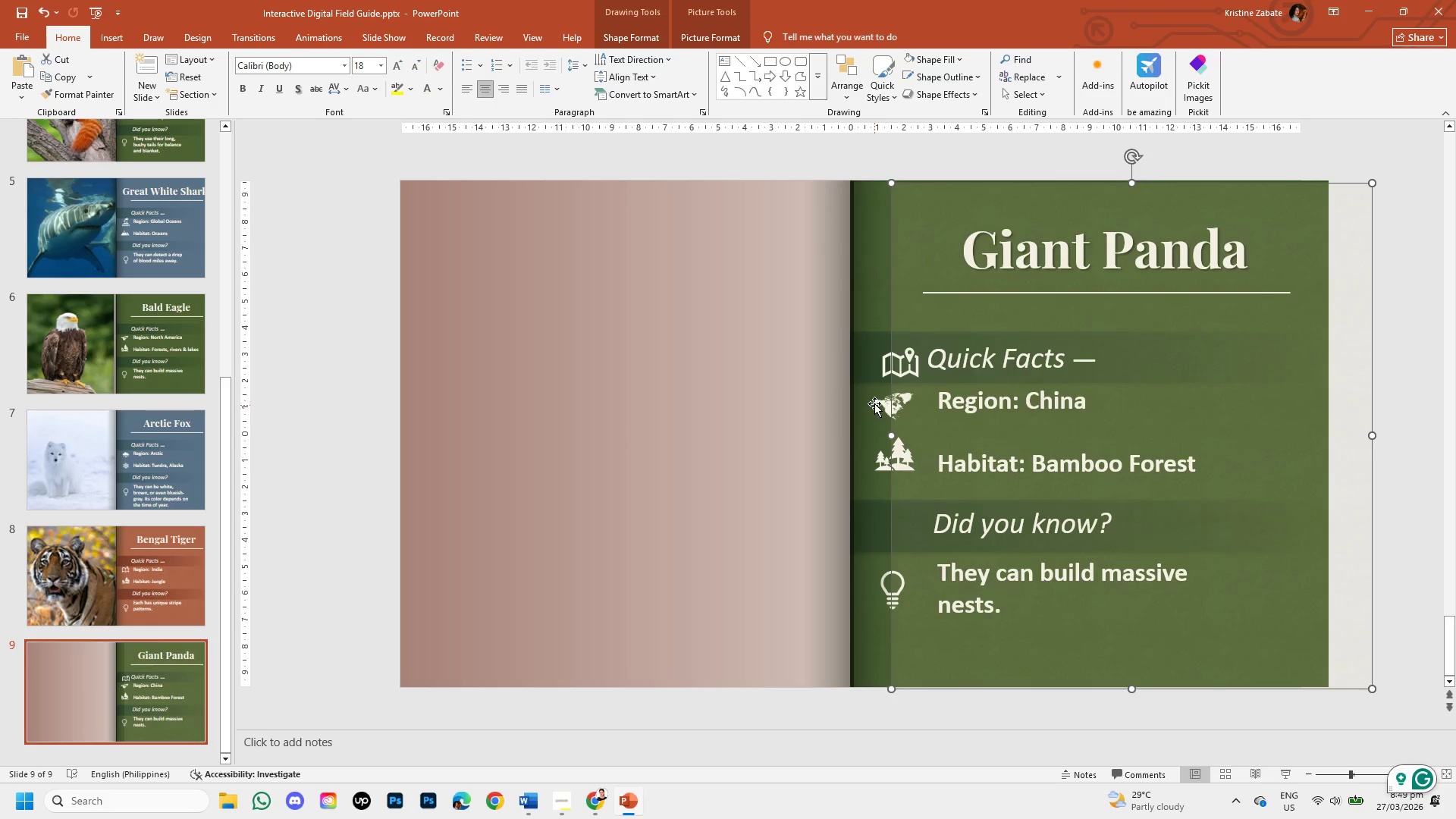 
left_click([875, 403])
 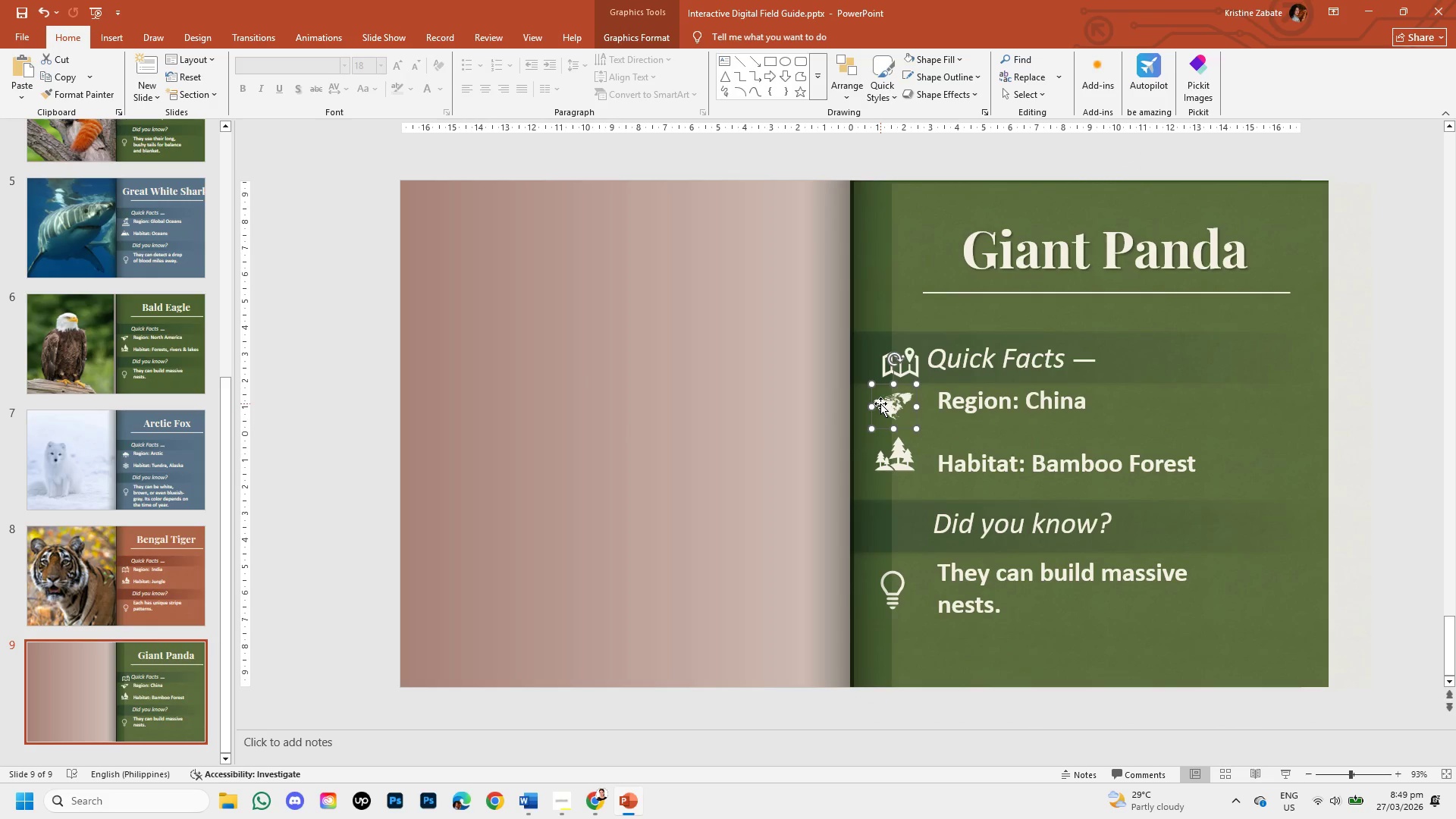 
left_click_drag(start_coordinate=[881, 403], to_coordinate=[752, 388])
 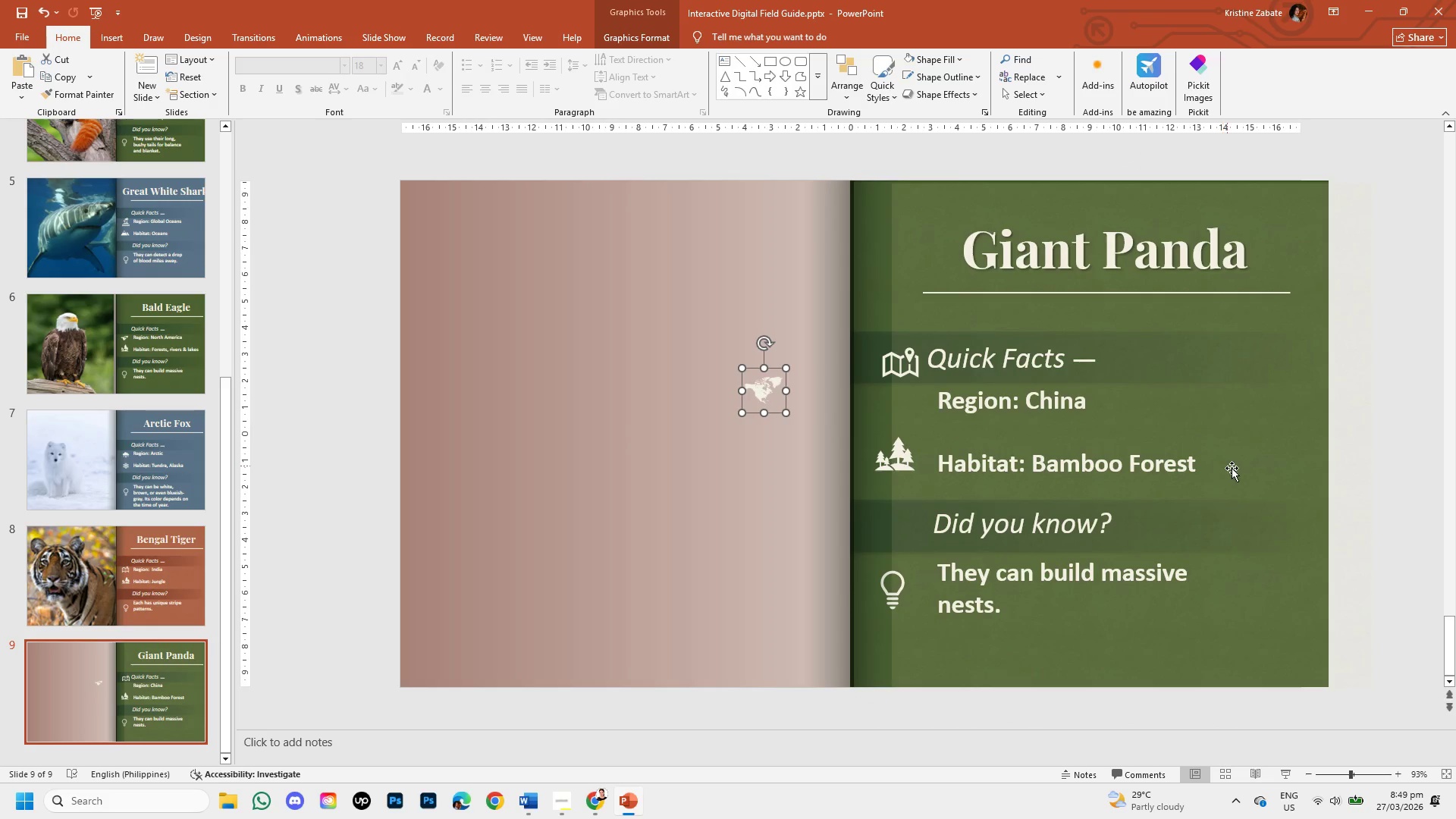 
left_click_drag(start_coordinate=[1238, 469], to_coordinate=[1199, 467])
 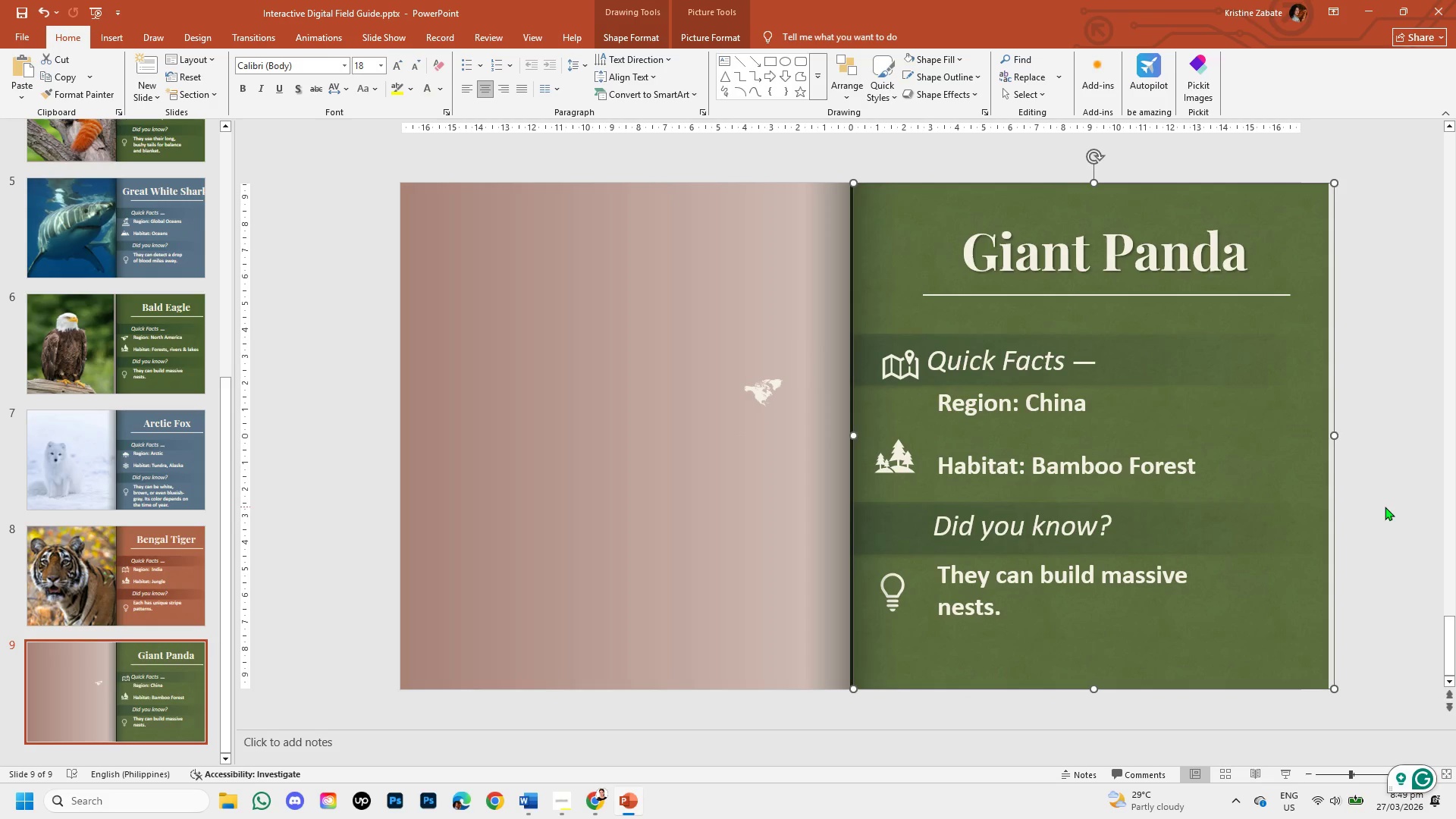 
left_click([1385, 507])
 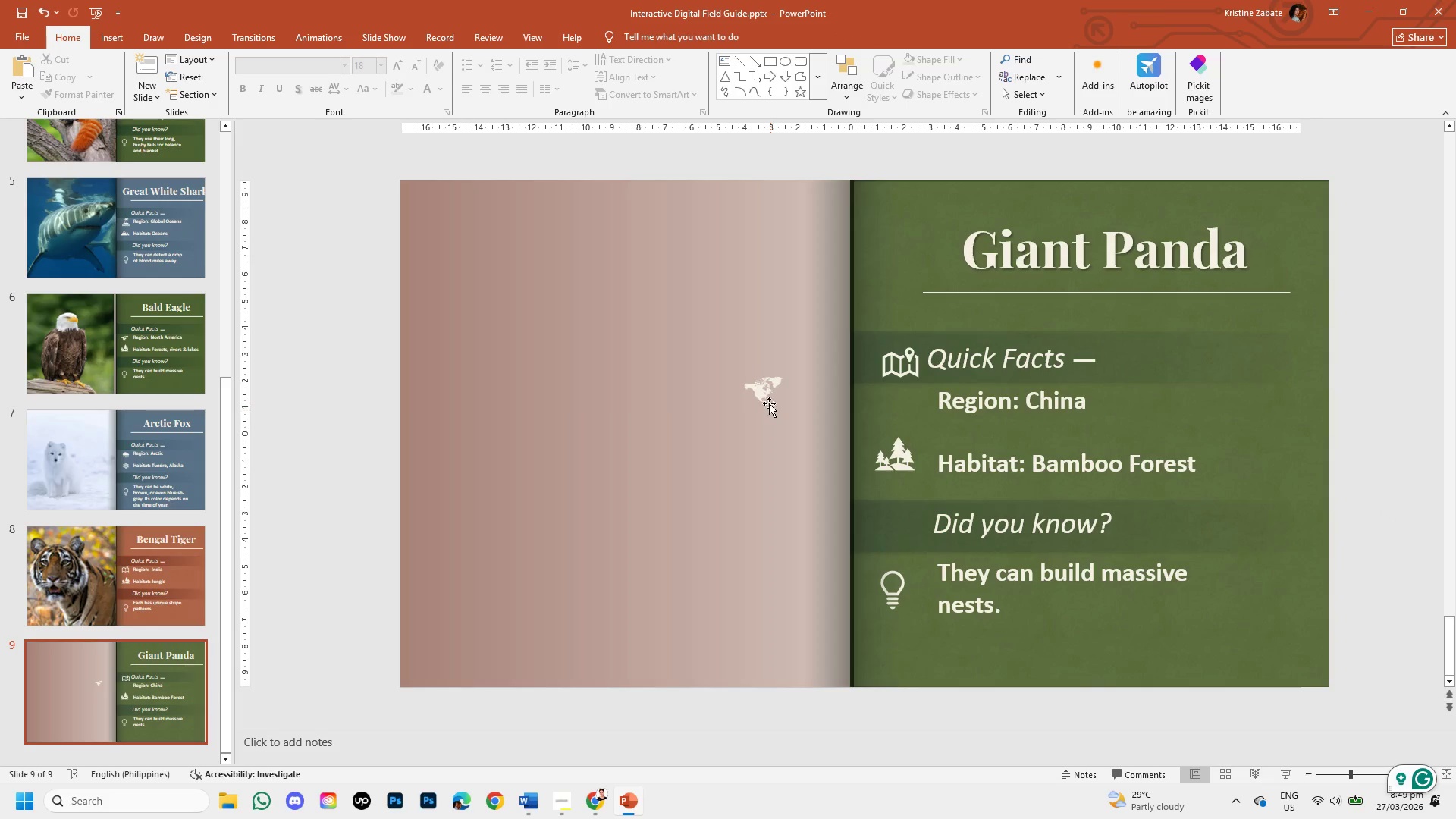 
left_click([764, 391])
 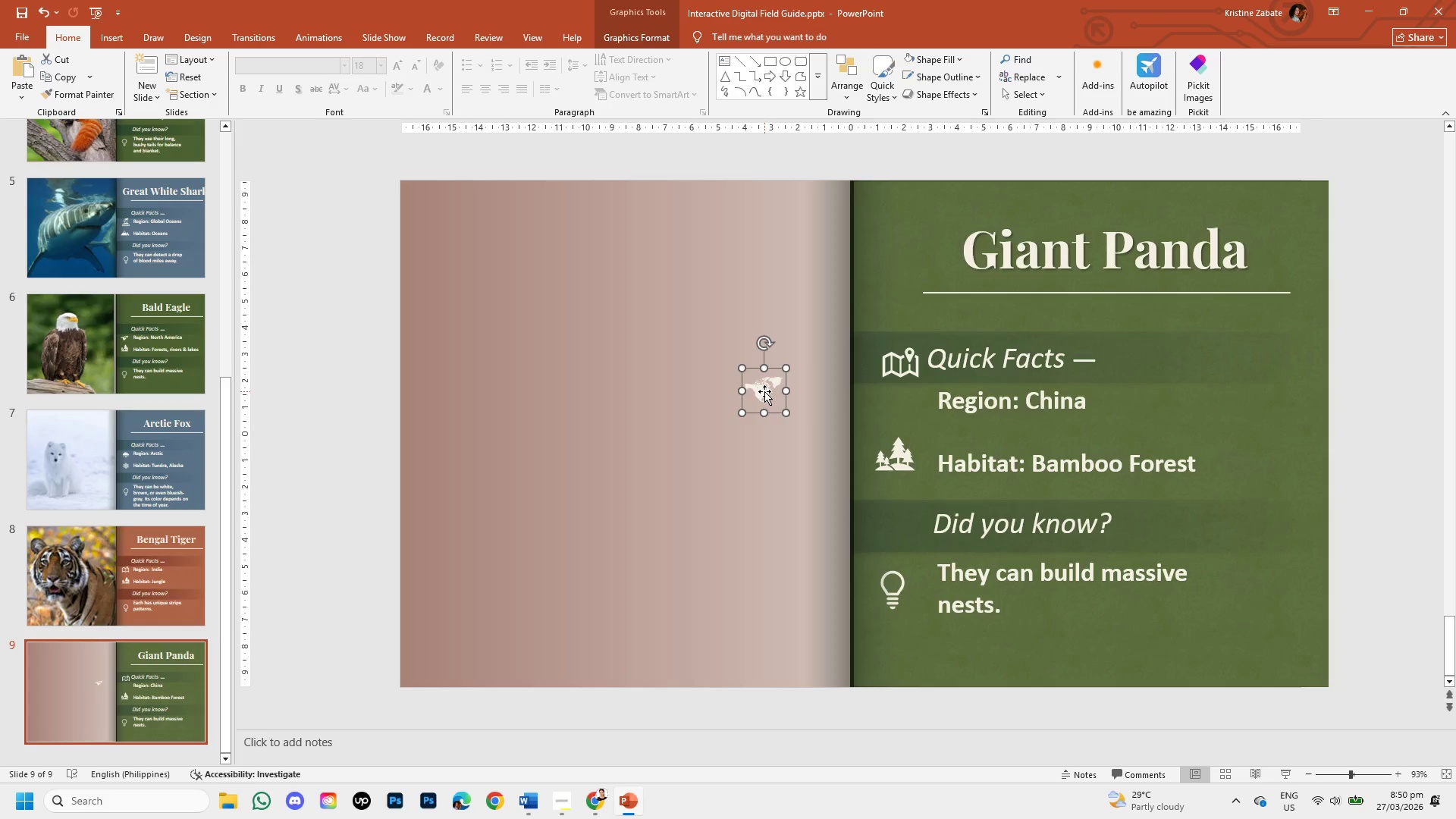 
key(Backspace)
 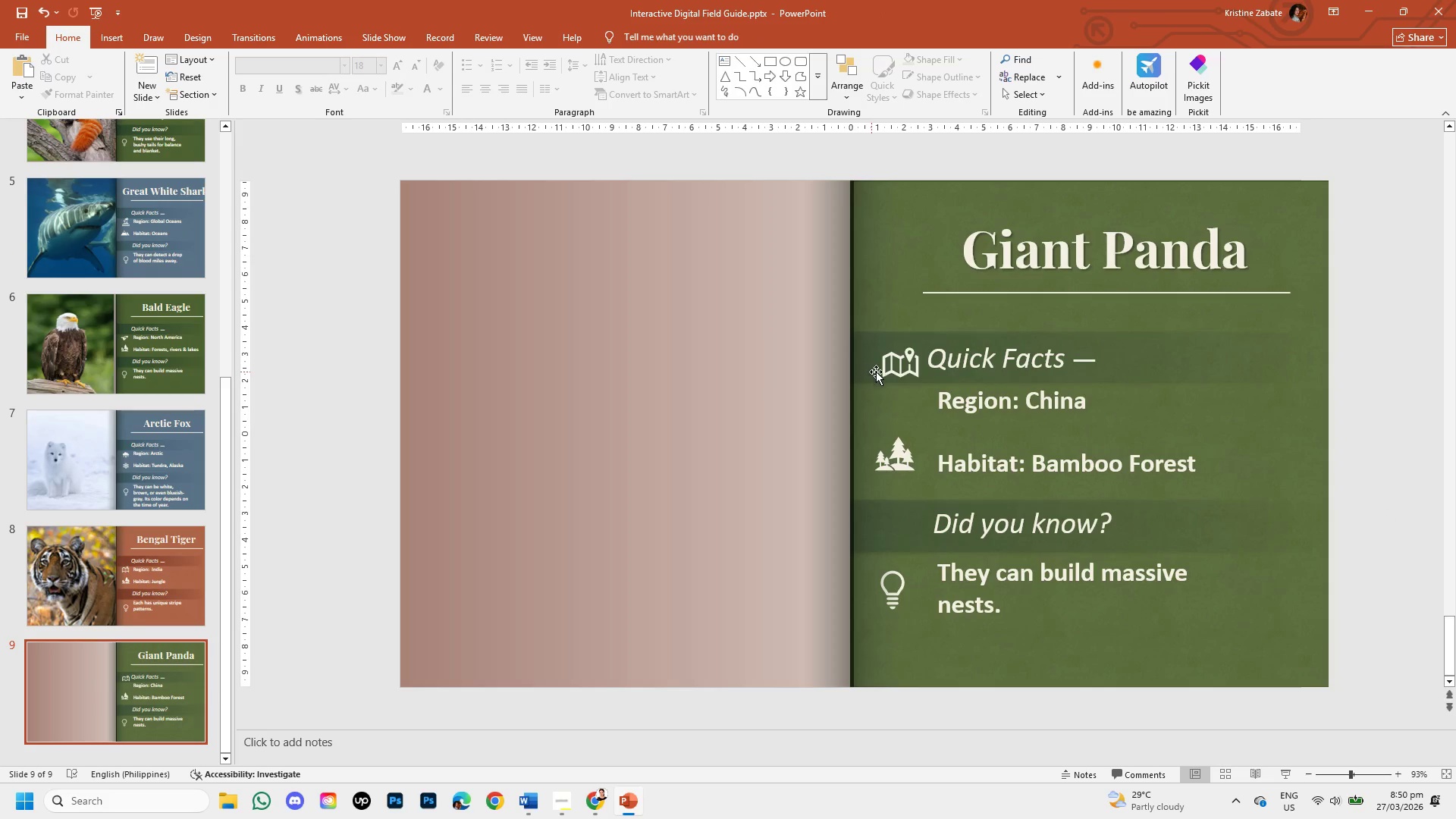 
left_click([886, 372])
 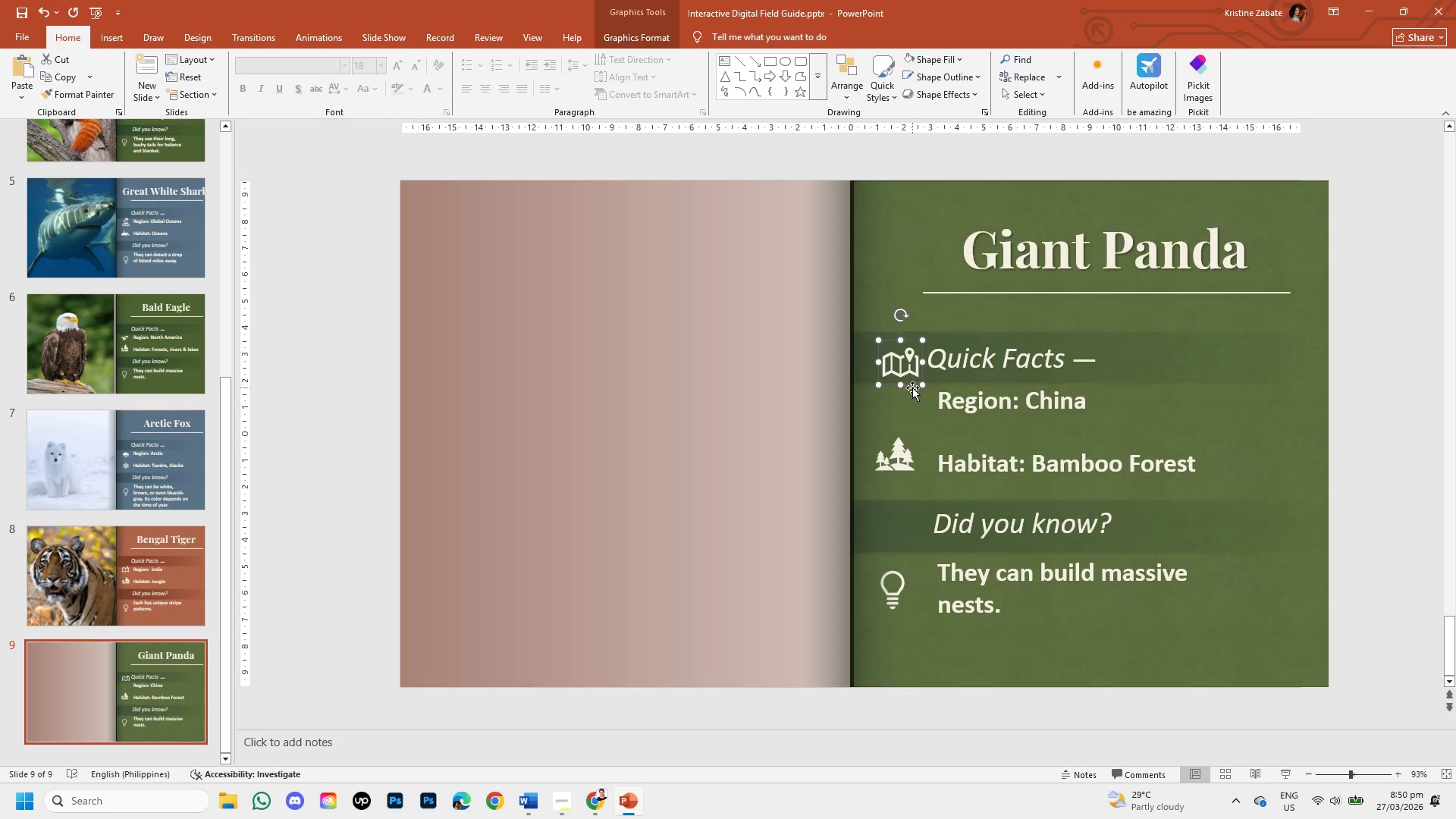 
left_click_drag(start_coordinate=[910, 388], to_coordinate=[908, 402])
 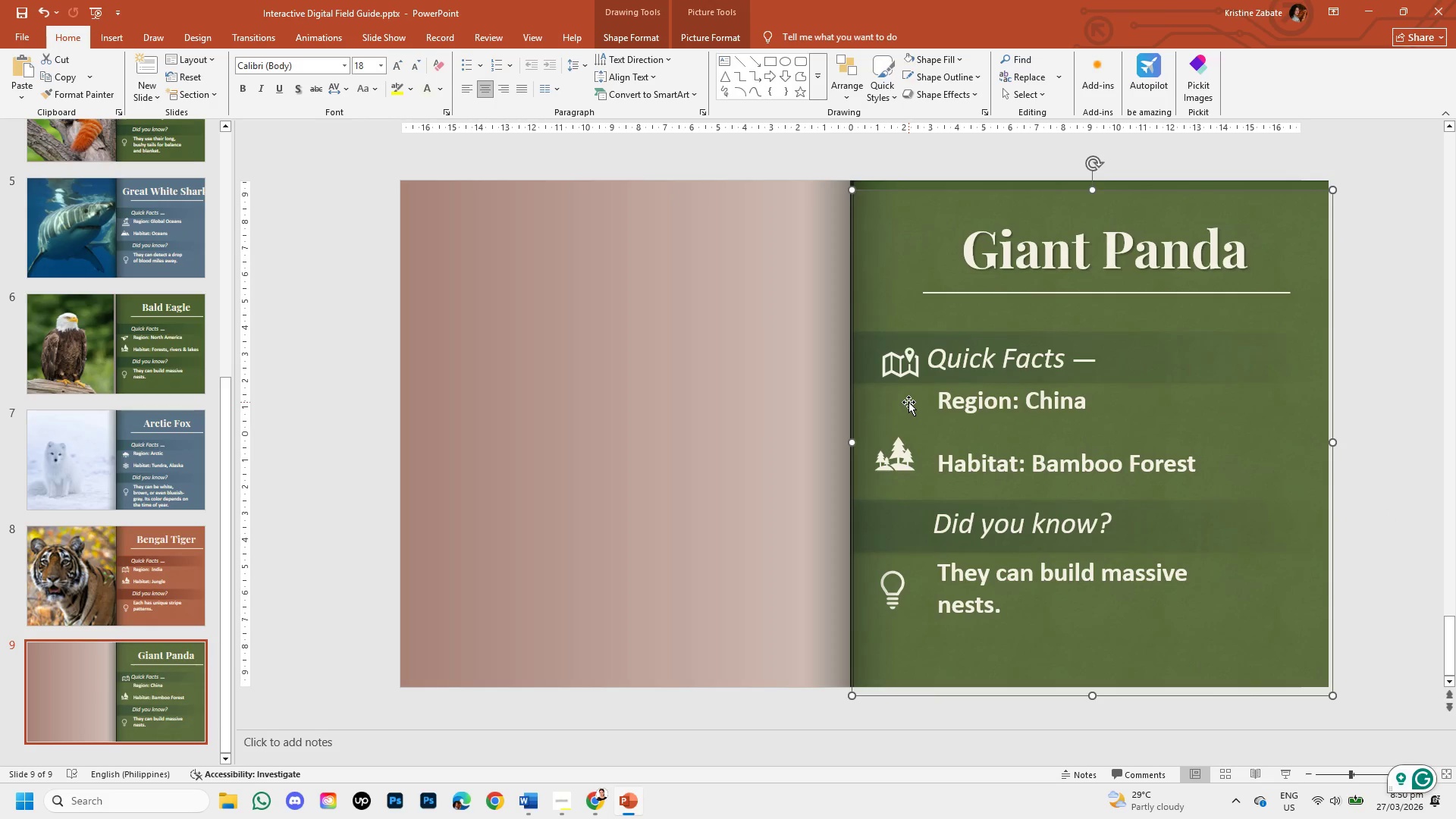 
key(Control+Z)
 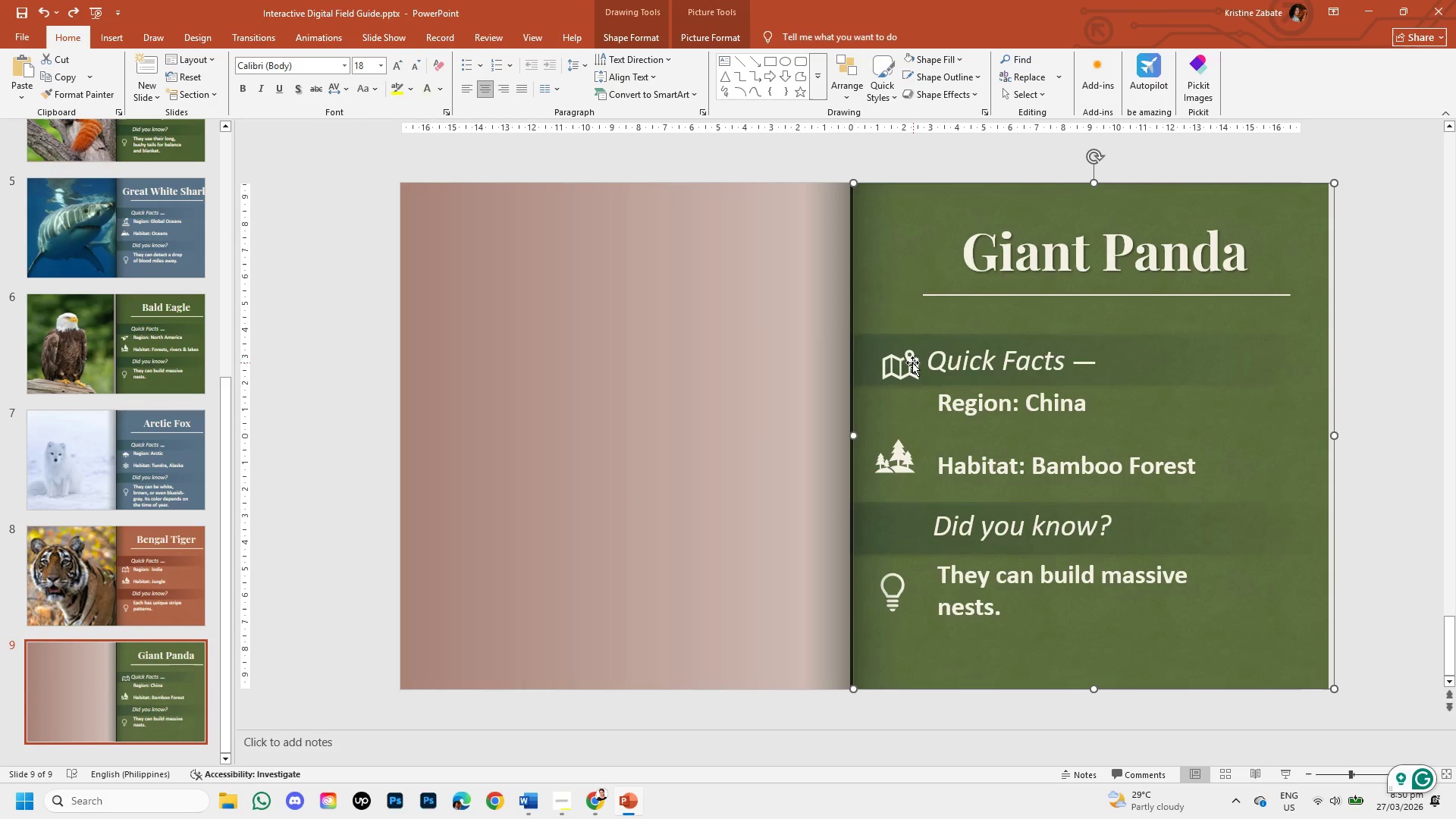 
double_click([902, 364])
 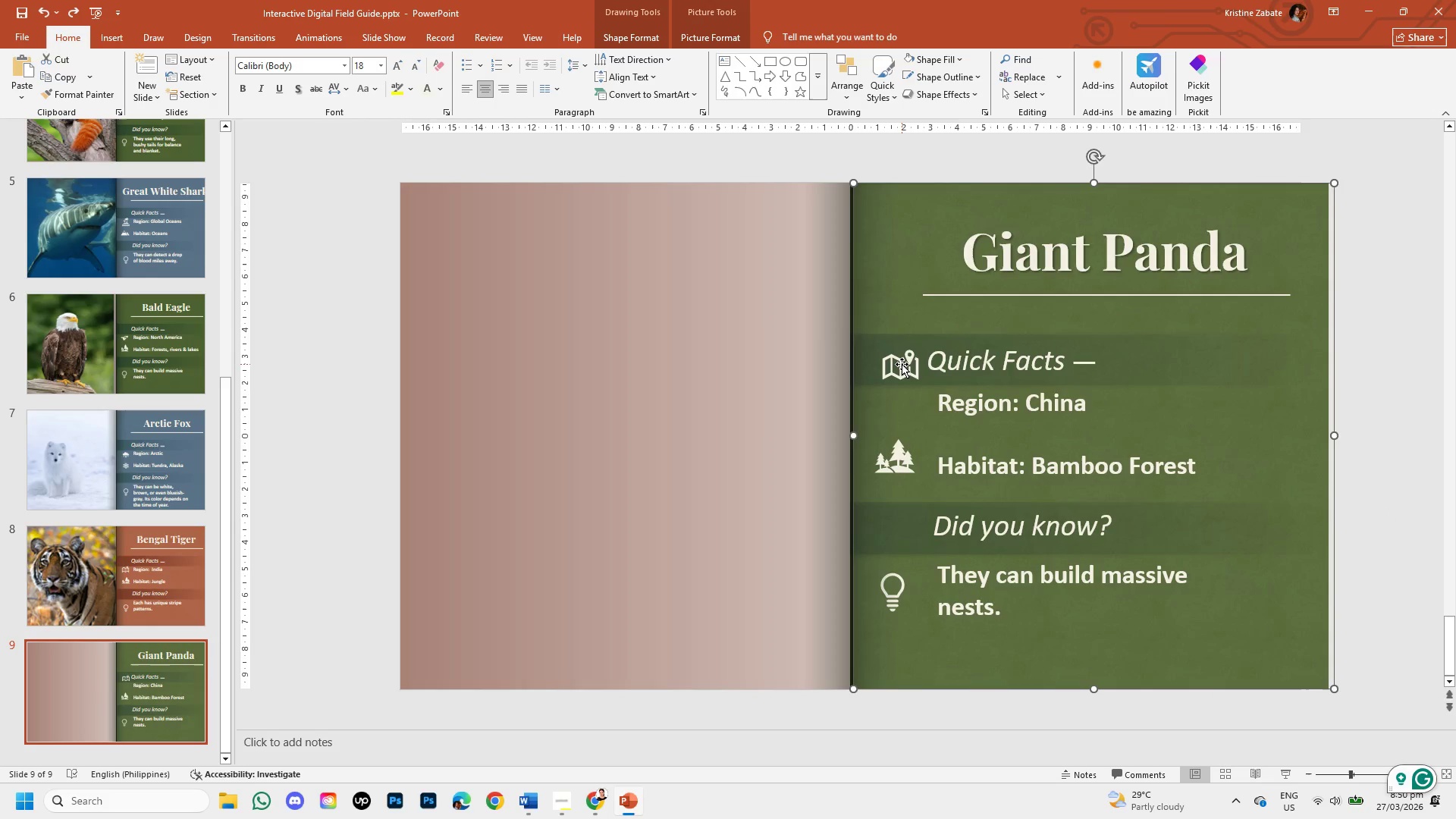 
triple_click([902, 364])
 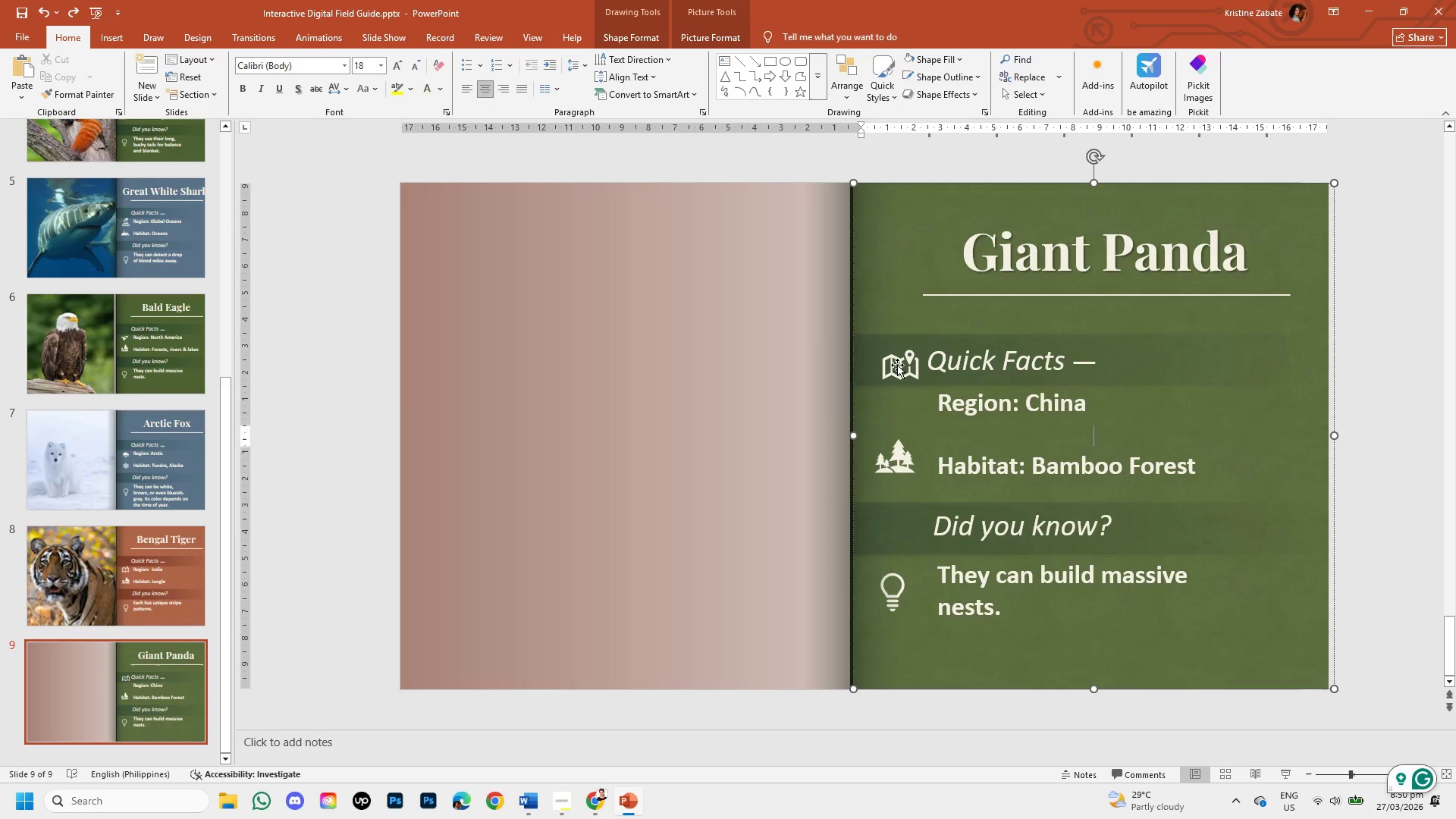 
left_click([896, 366])
 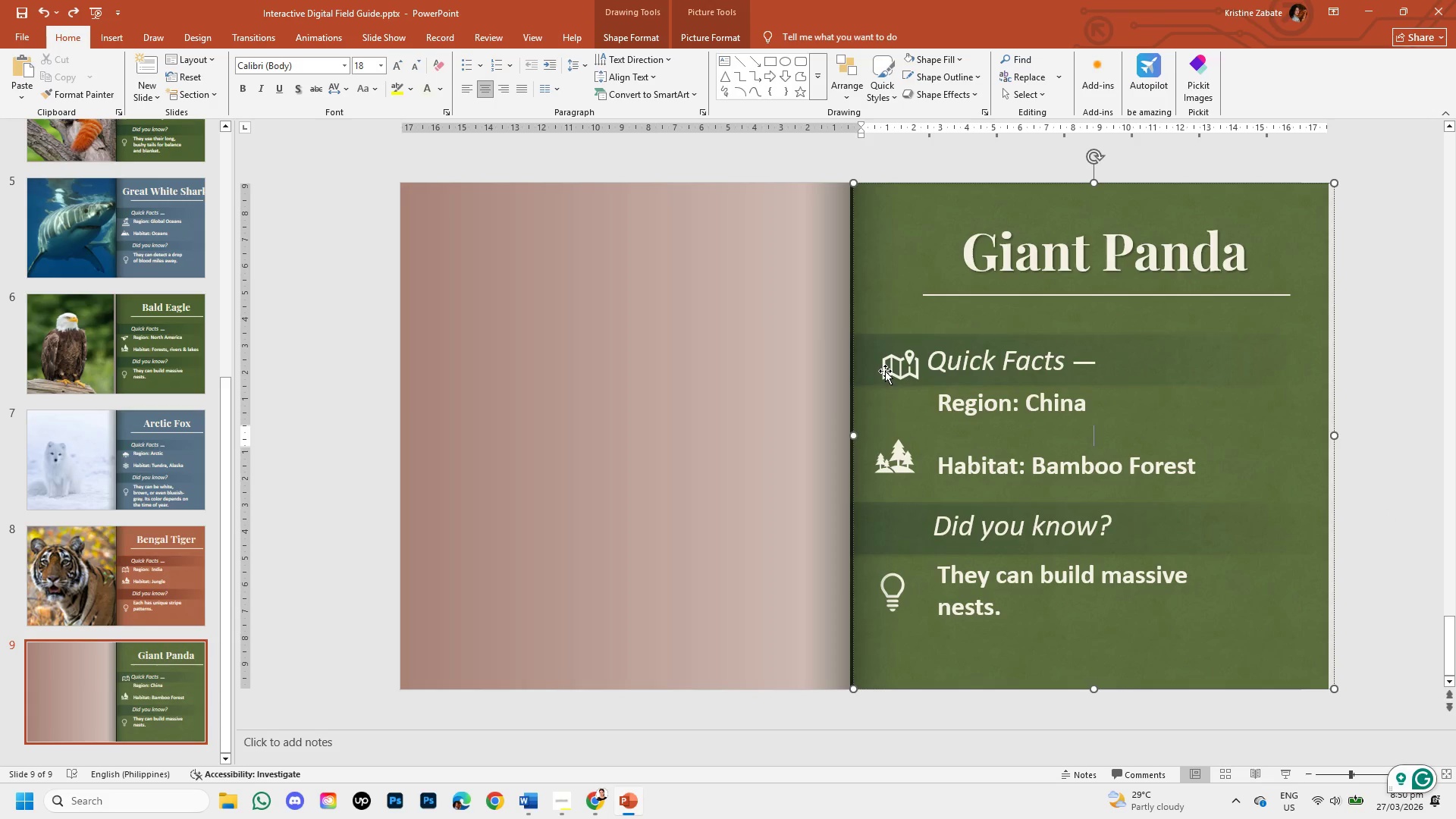 
double_click([888, 377])
 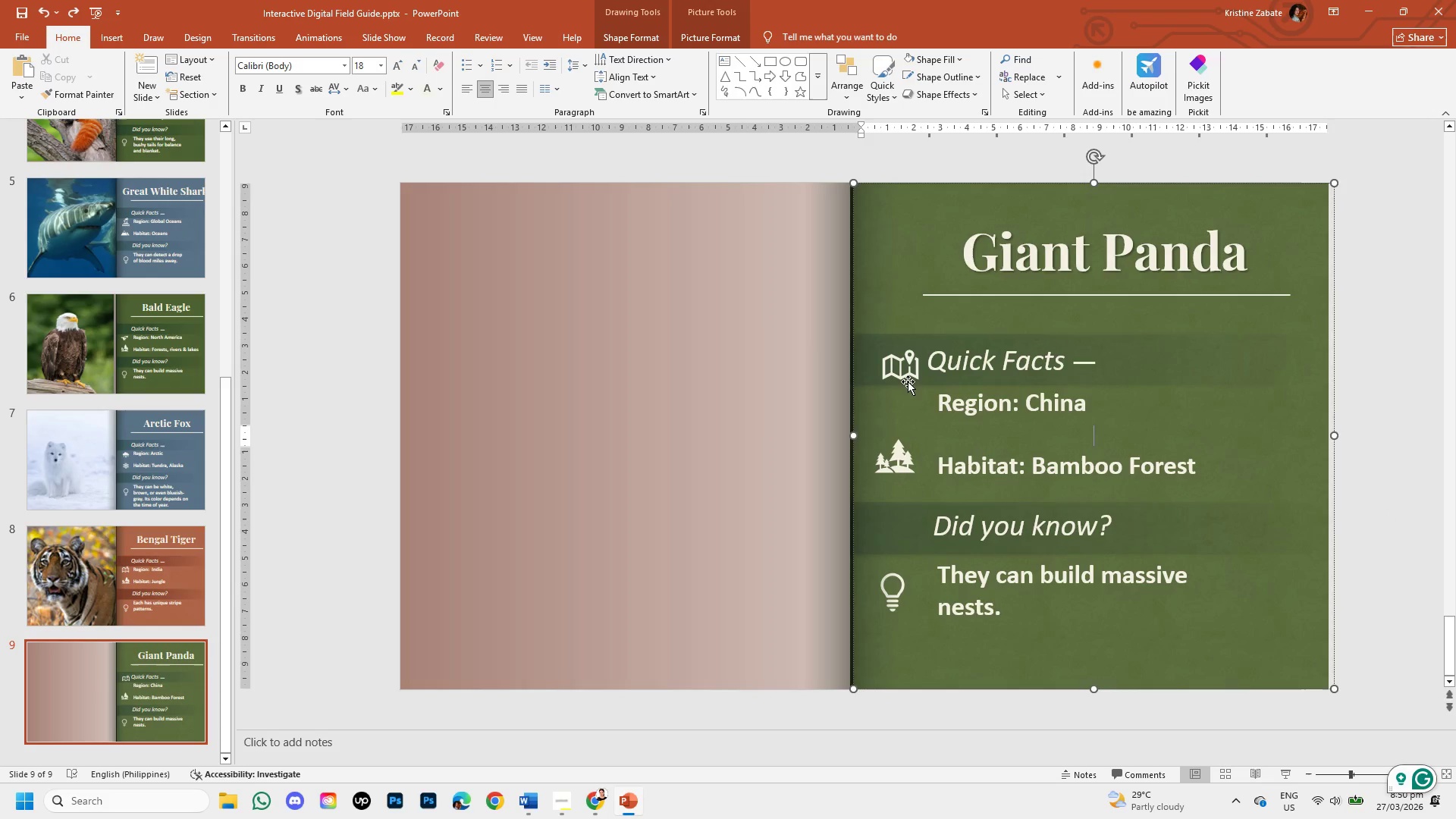 
left_click([905, 377])
 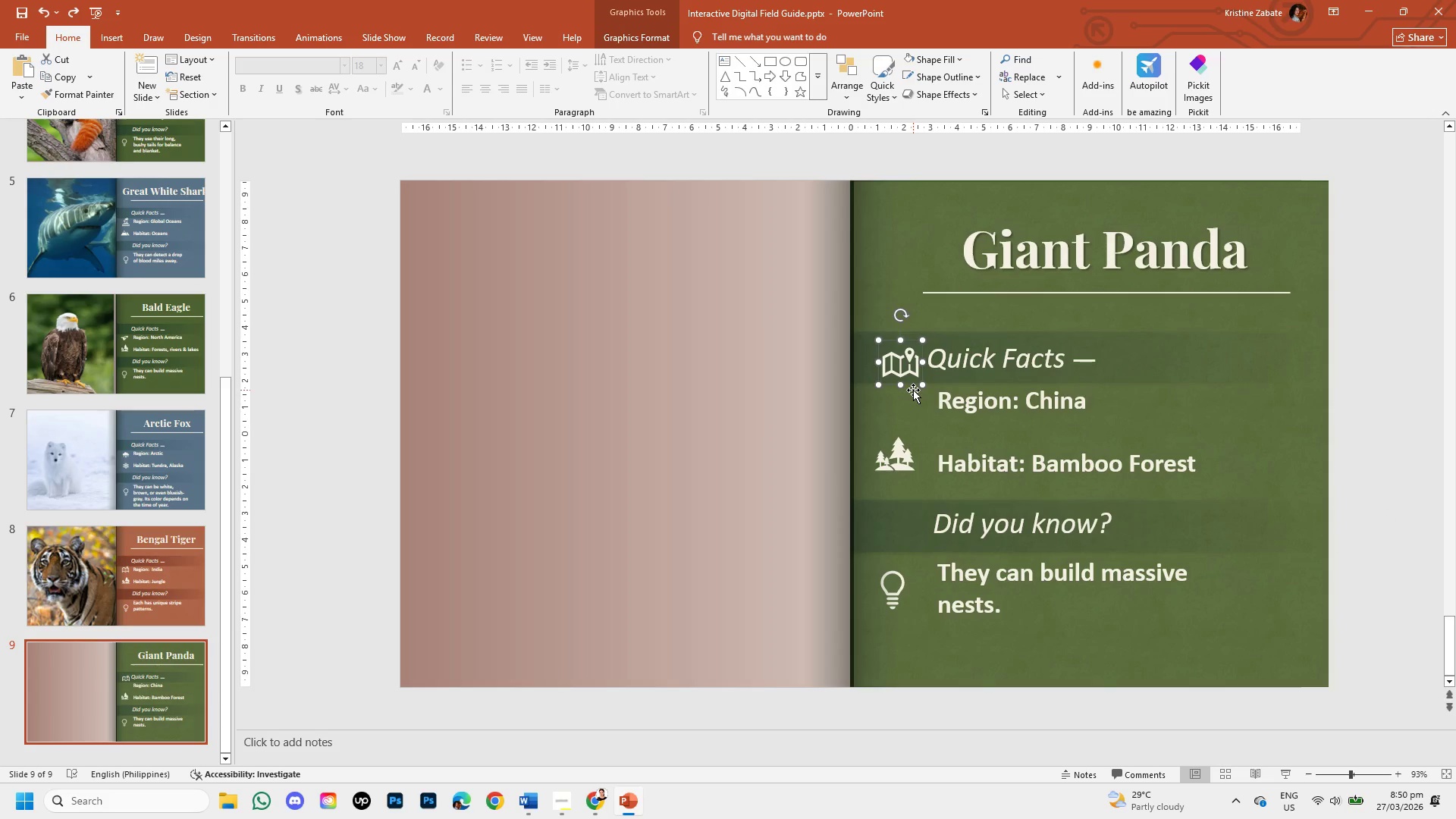 
hold_key(key=ArrowDown, duration=1.05)
 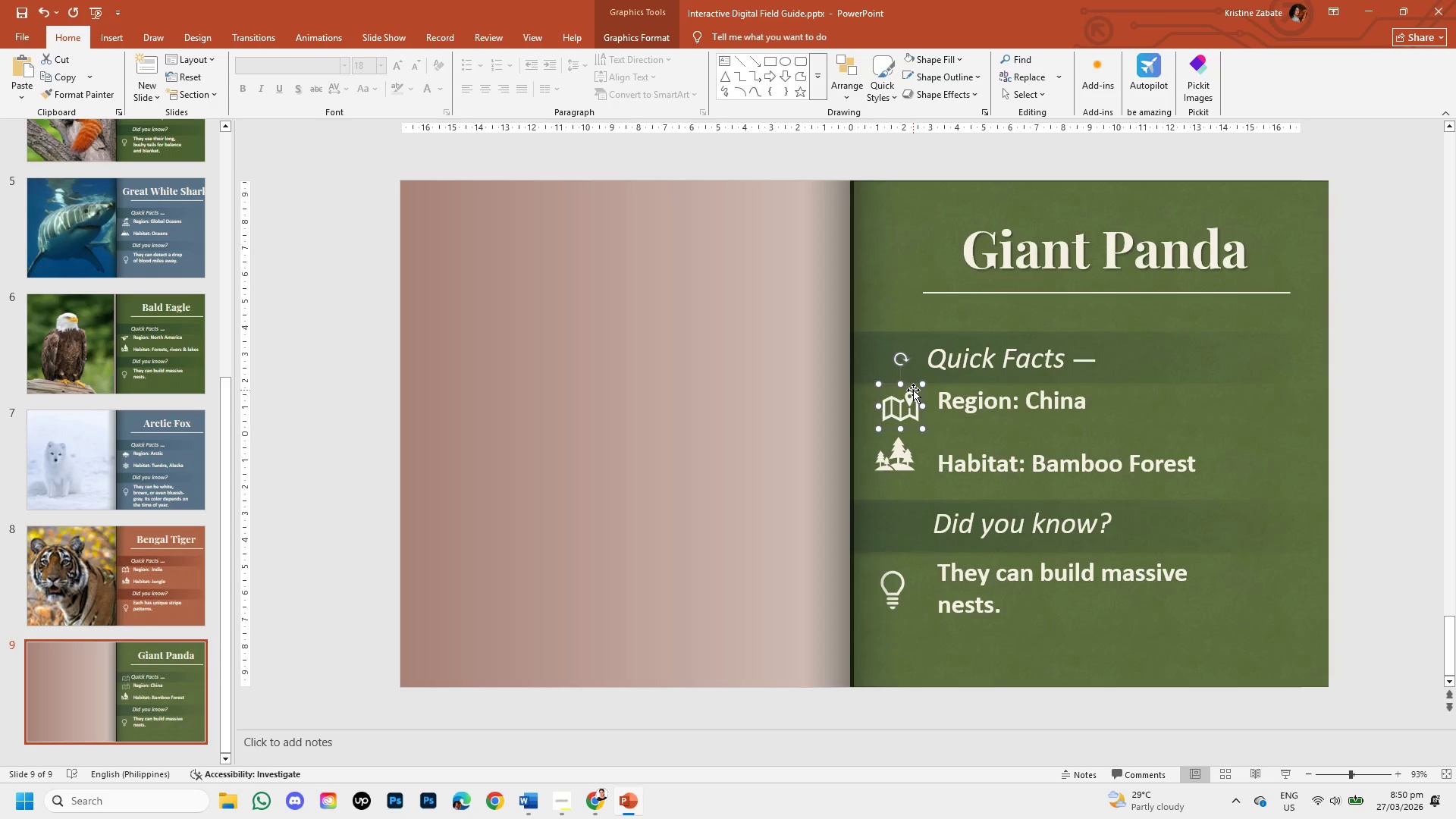 
hold_key(key=ArrowUp, duration=0.67)
 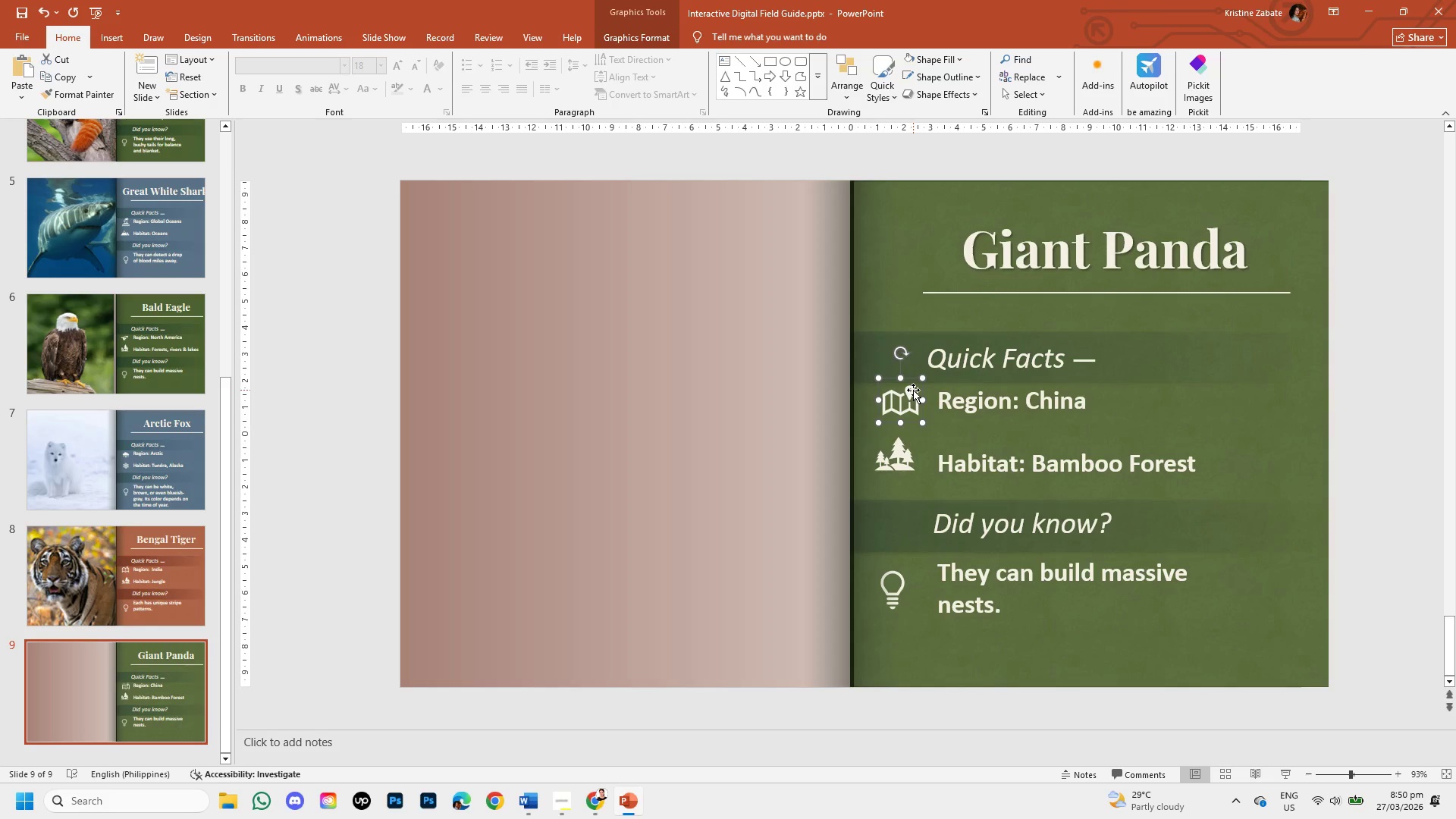 
key(ArrowUp)
 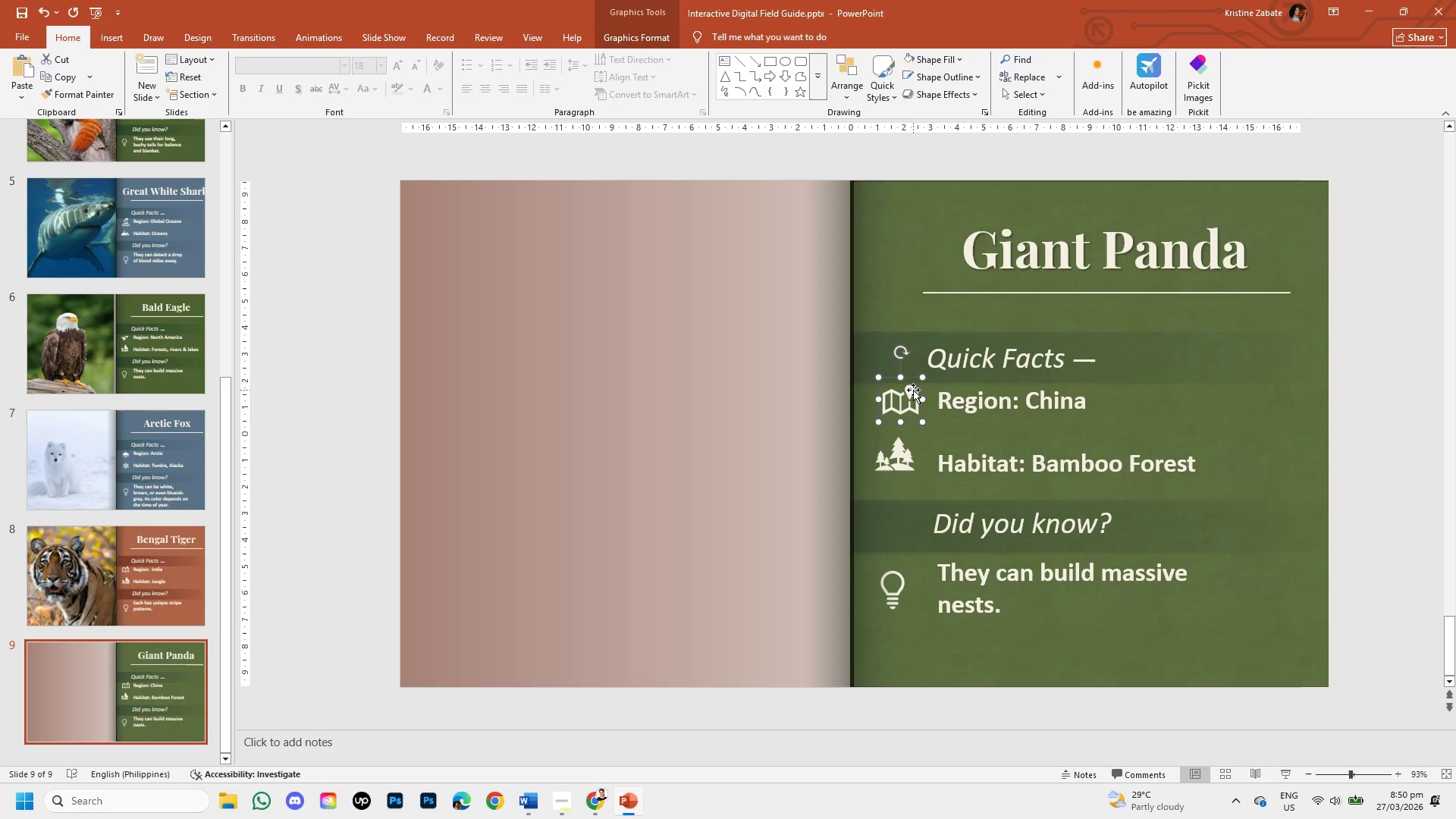 
key(ArrowUp)
 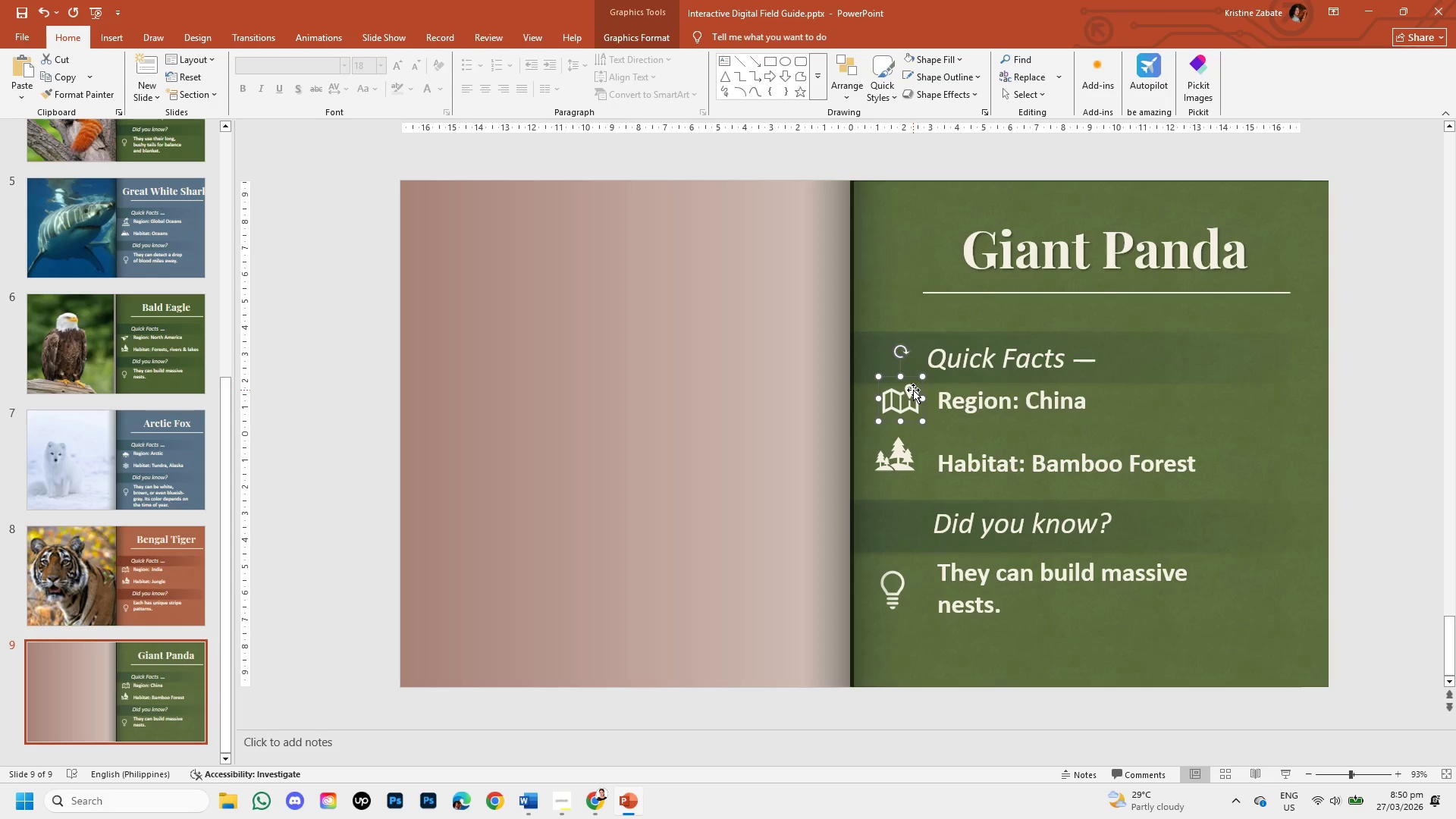 
hold_key(key=ArrowUp, duration=0.56)
 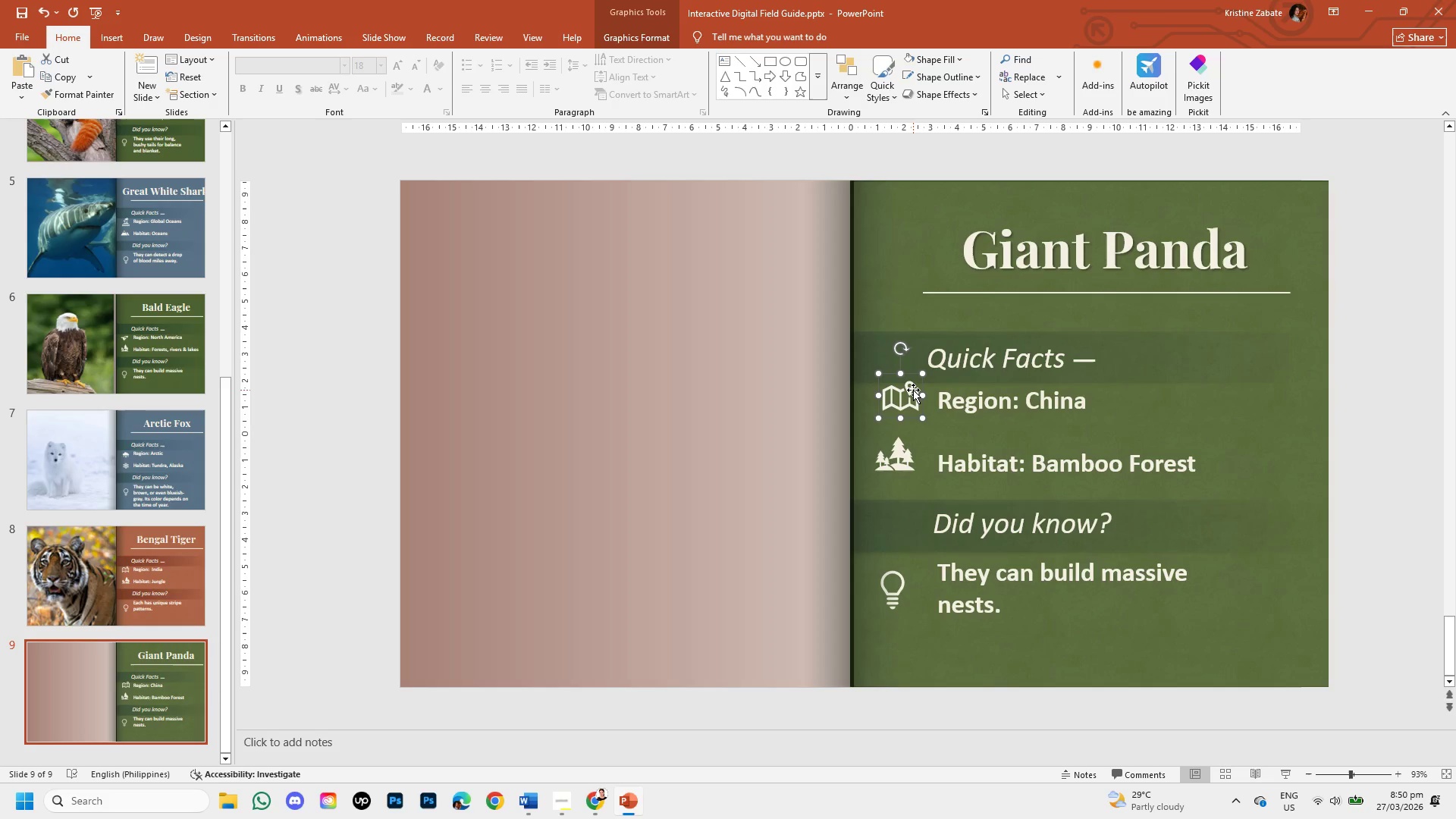 
key(ArrowLeft)
 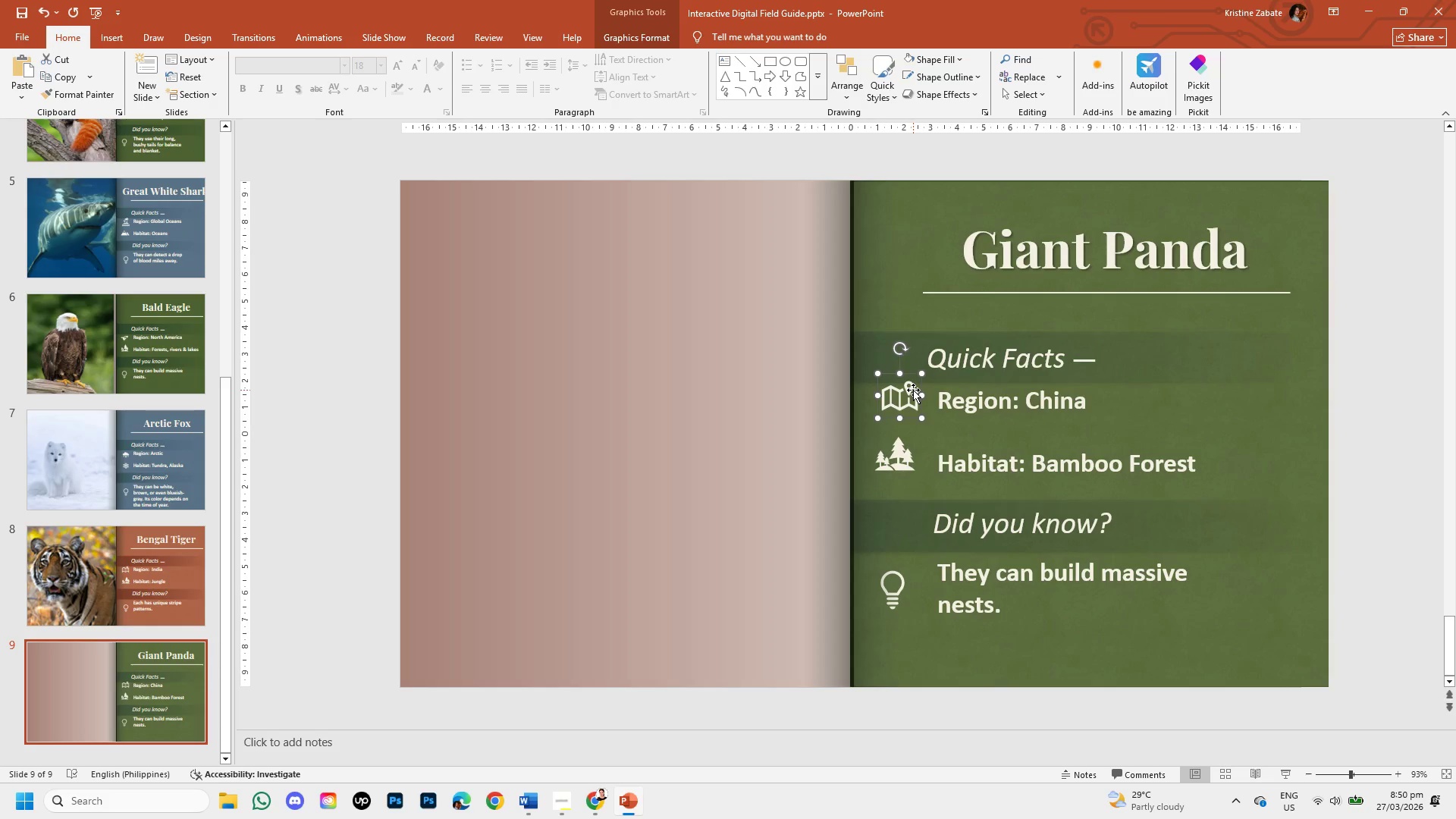 
key(ArrowLeft)
 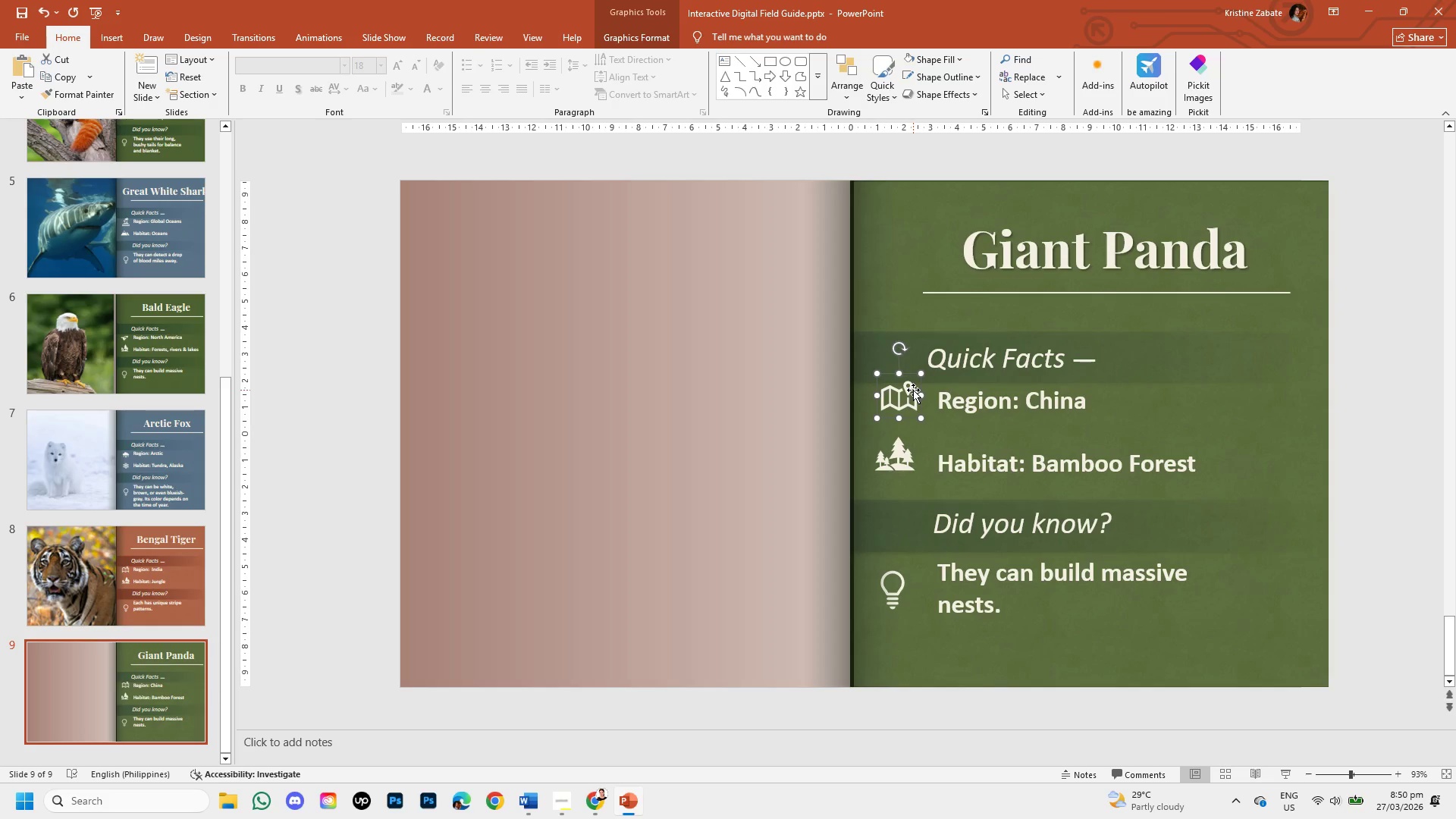 
hold_key(key=ArrowLeft, duration=0.58)
 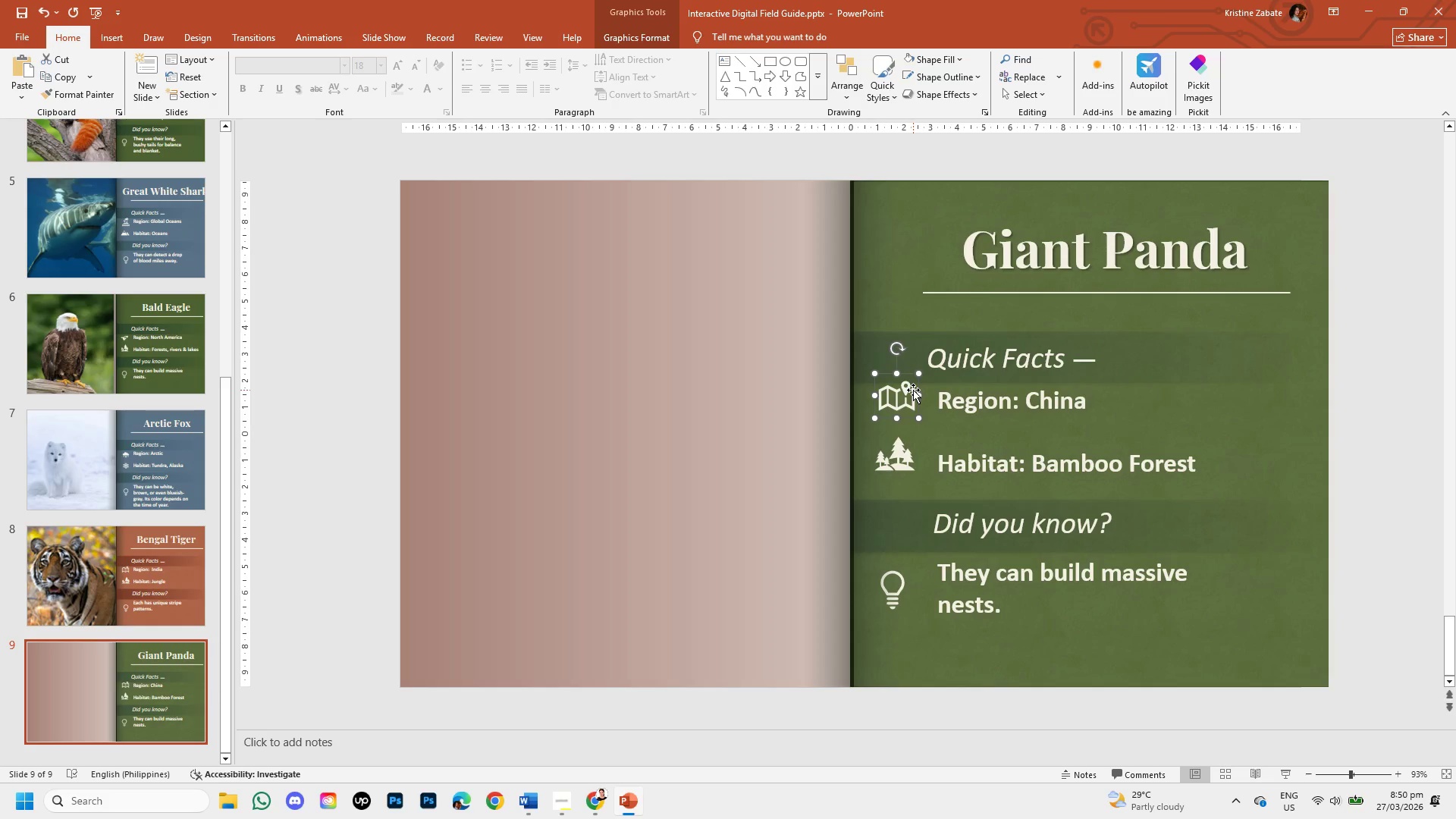 
key(ArrowLeft)
 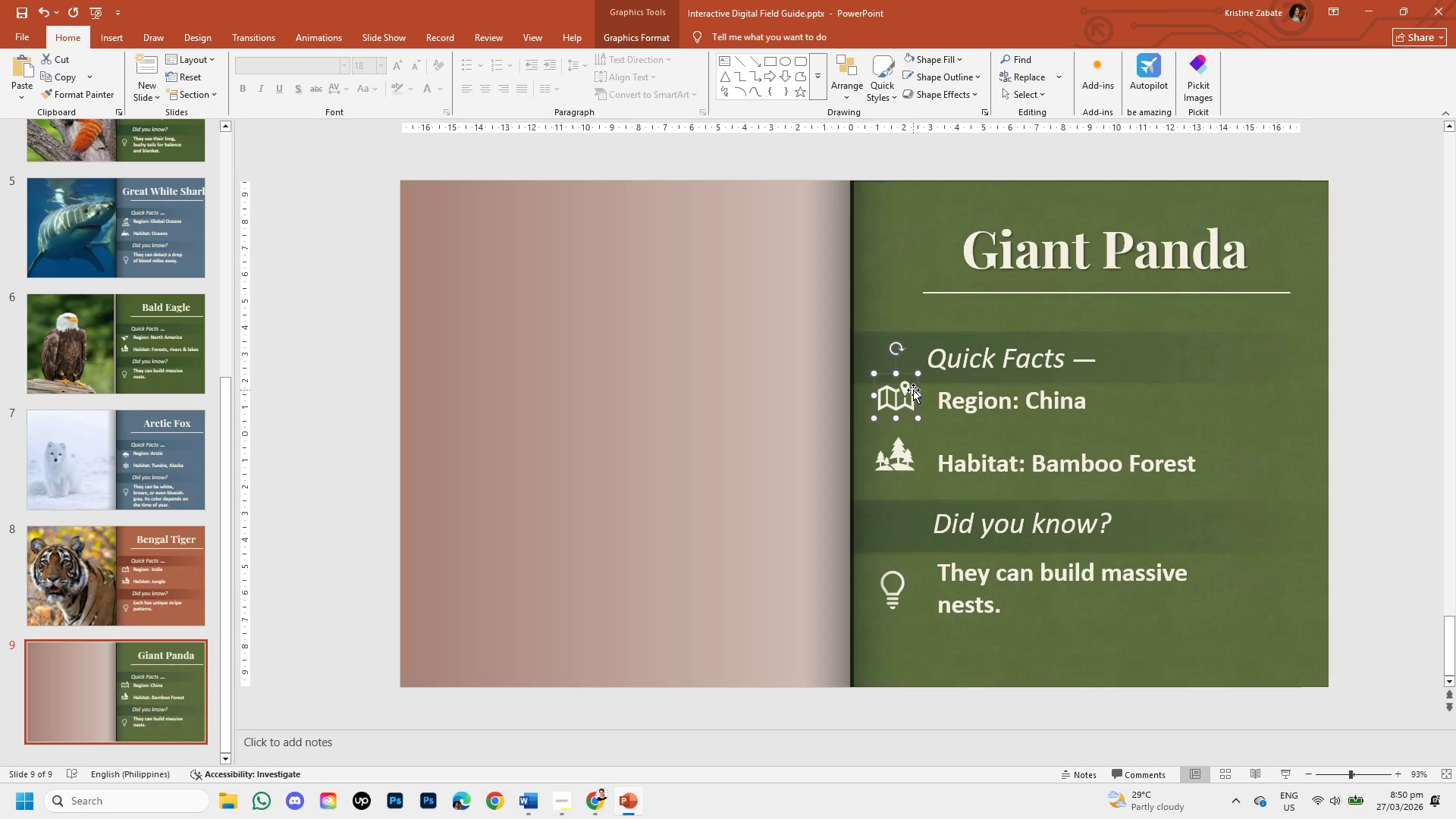 
key(ArrowLeft)
 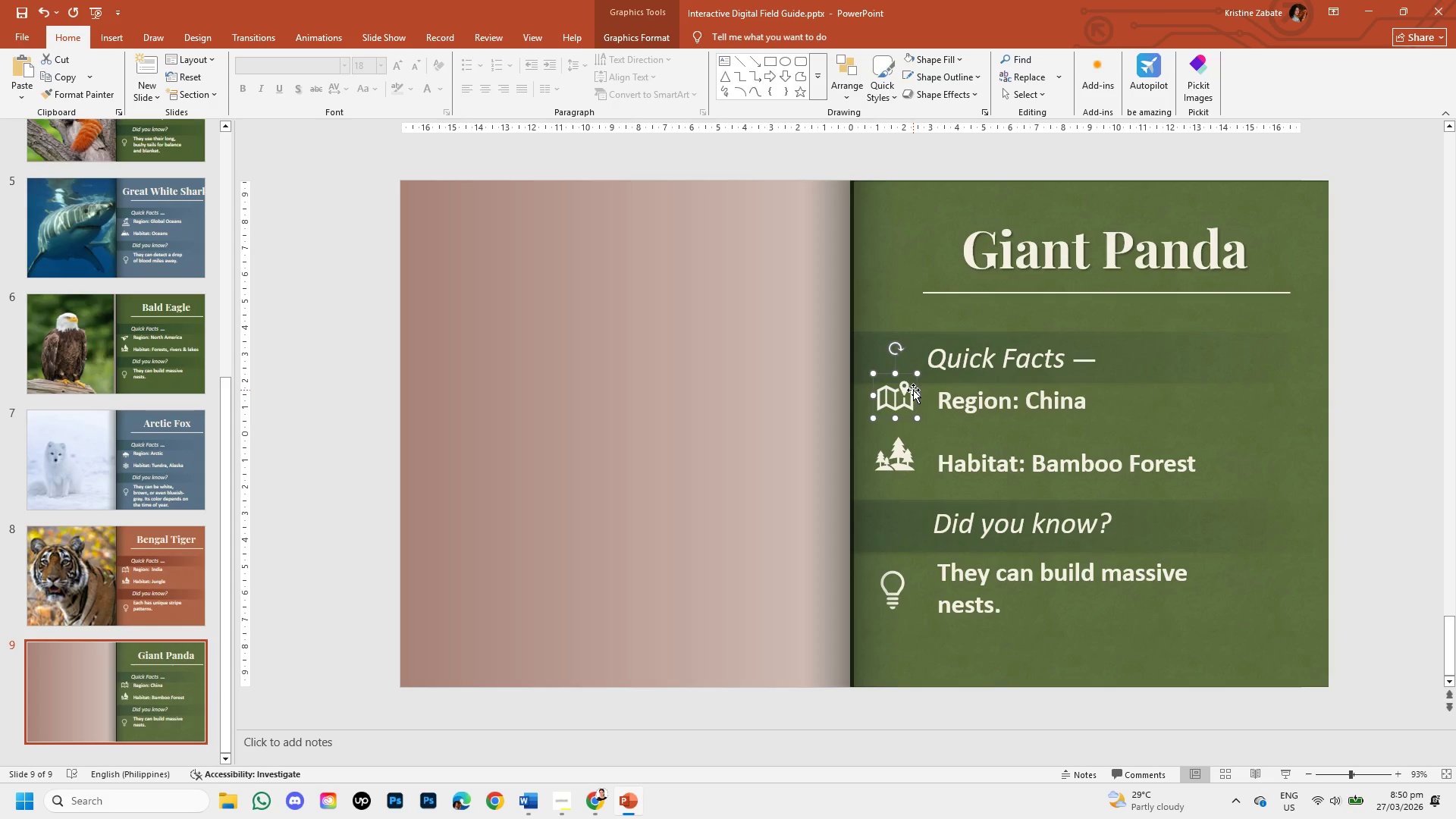 
key(ArrowLeft)
 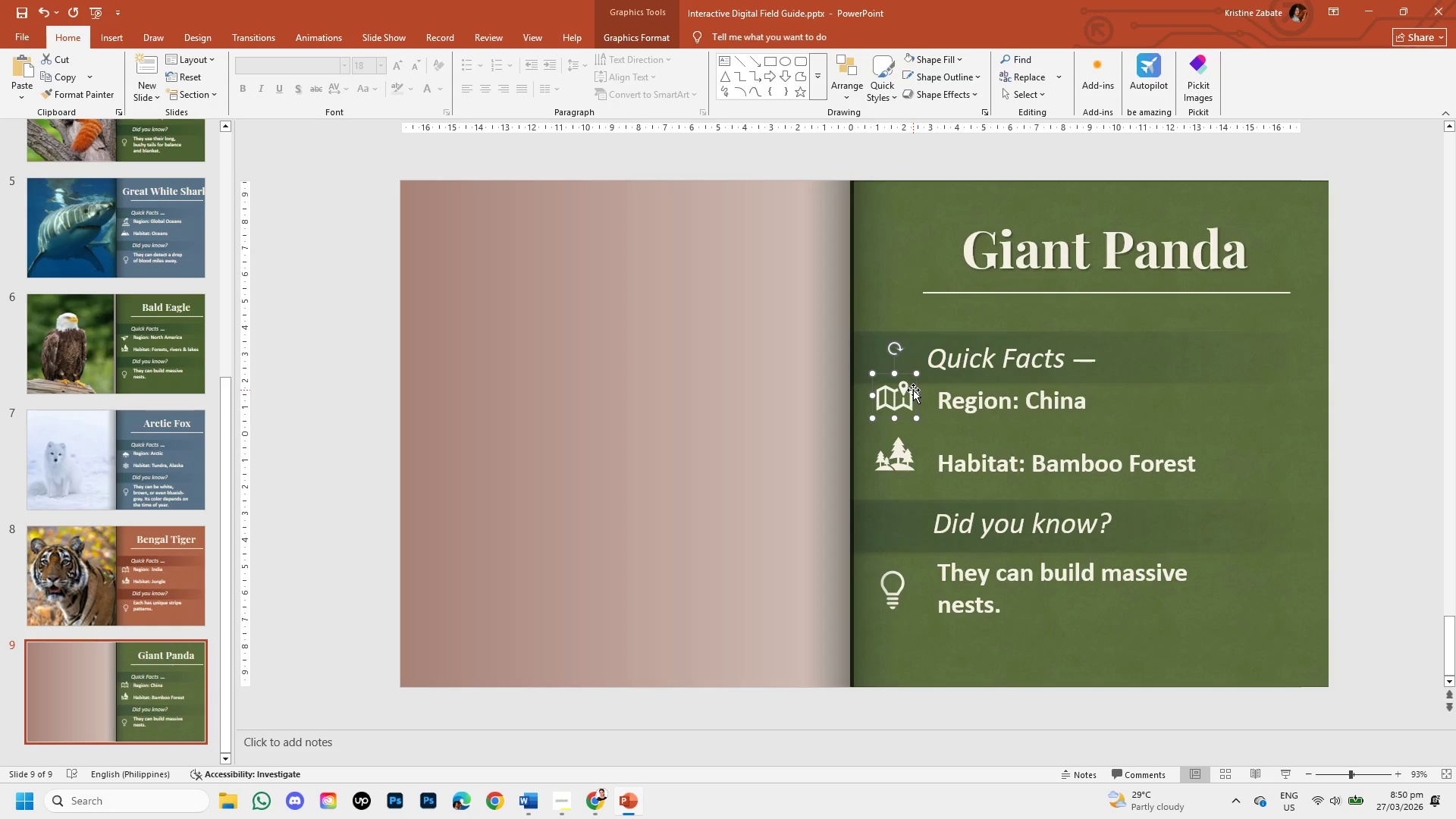 
key(ArrowLeft)
 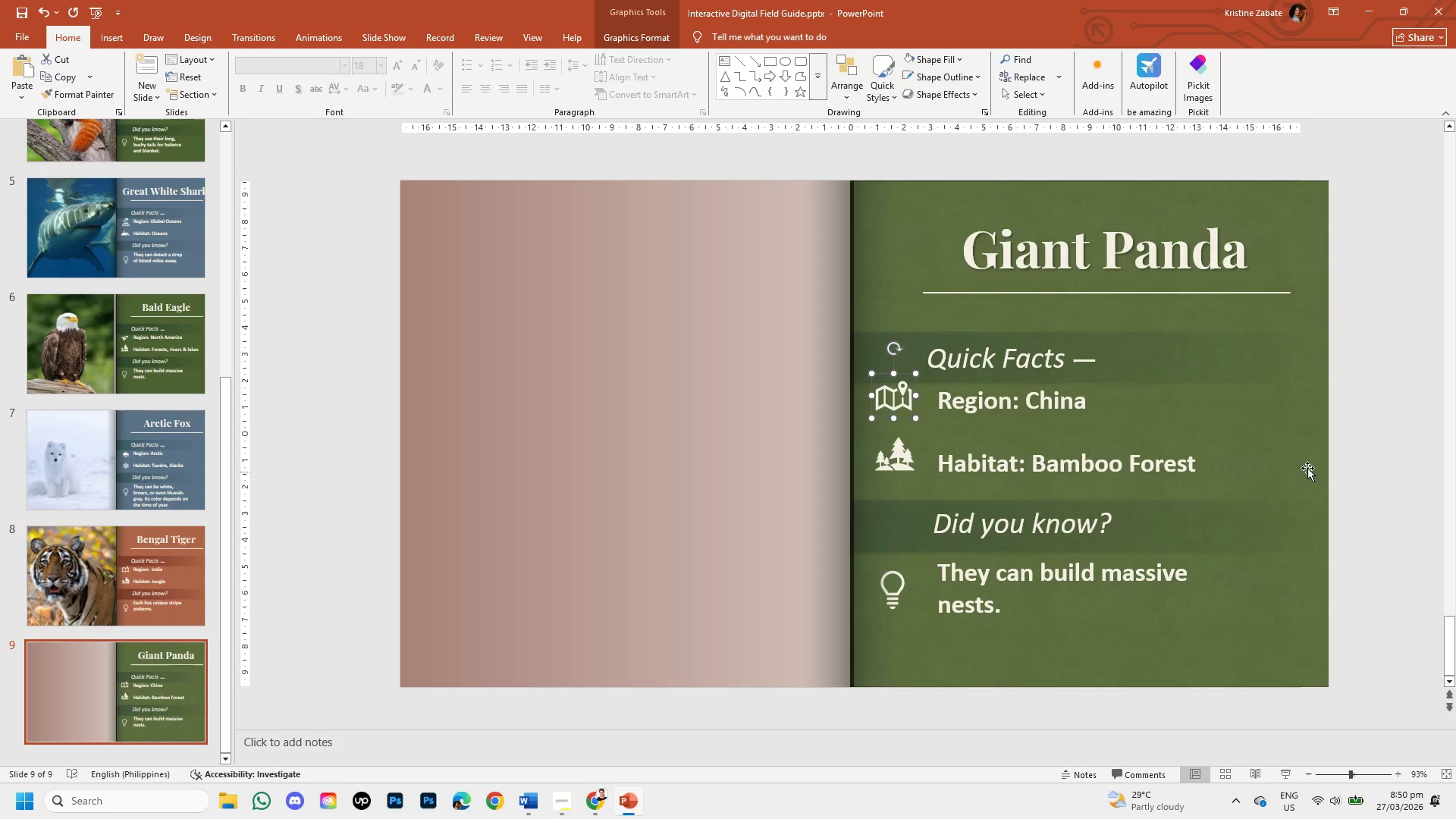 
left_click([1381, 438])
 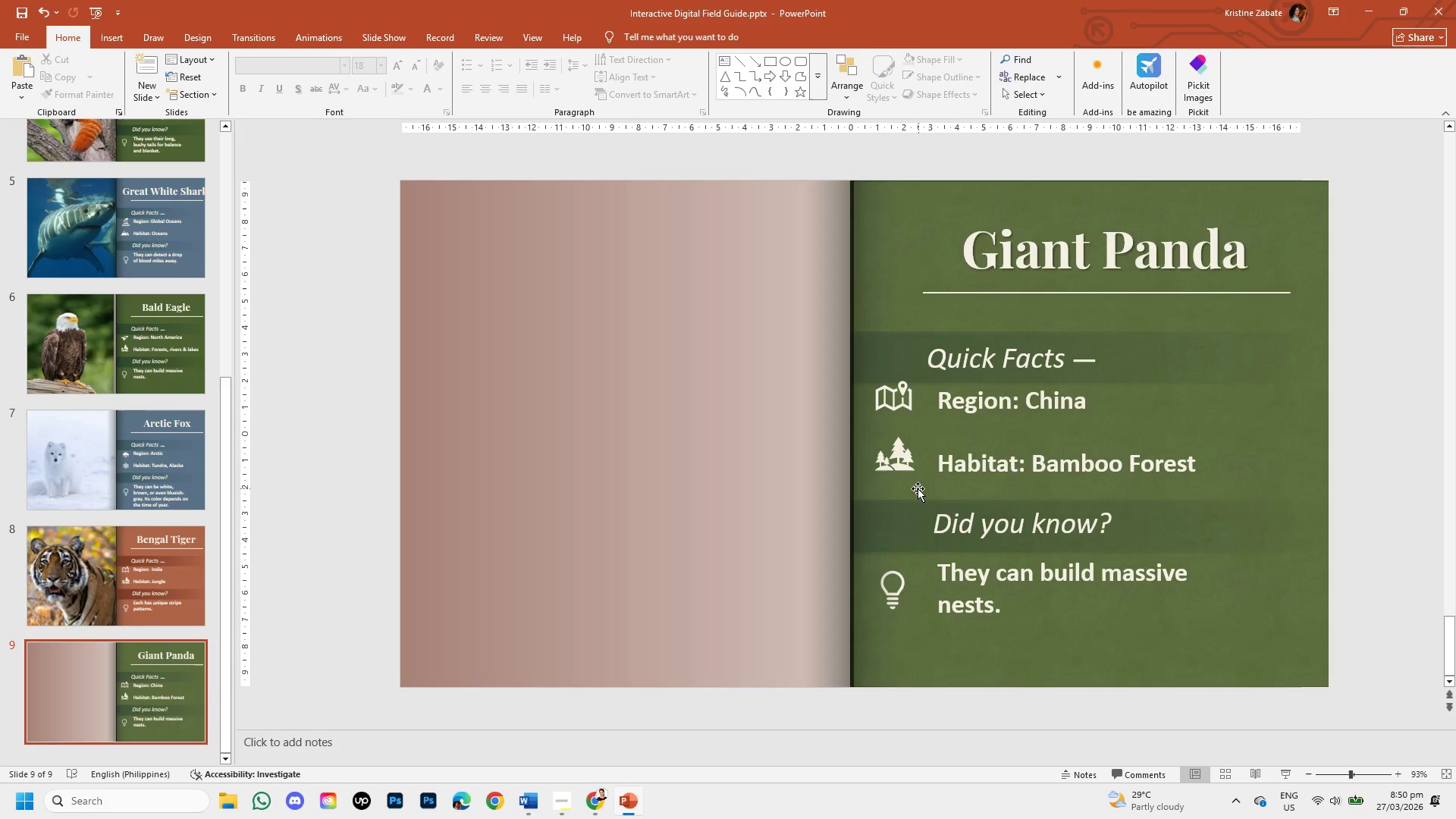 
left_click([892, 401])
 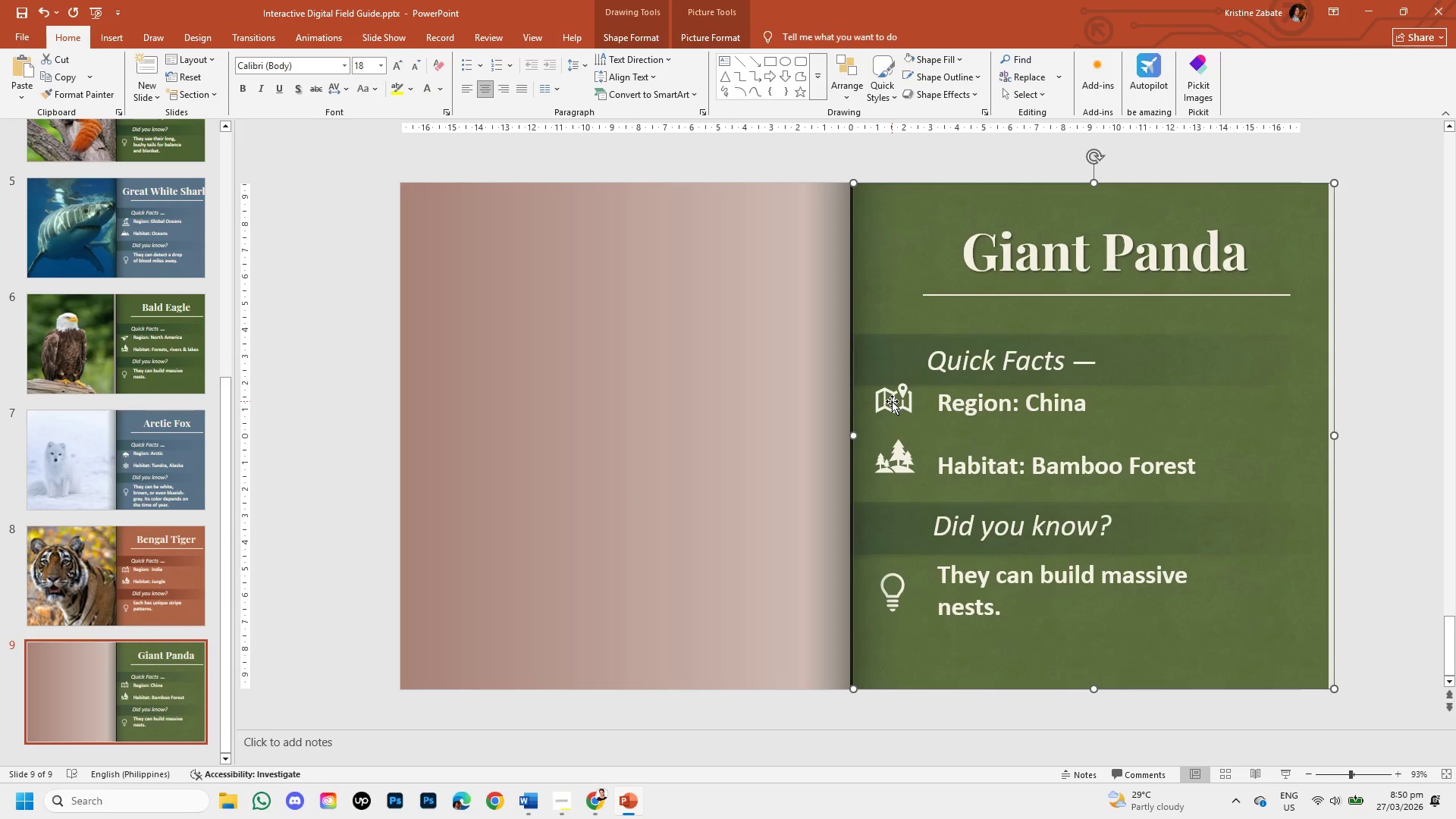 
left_click([892, 401])
 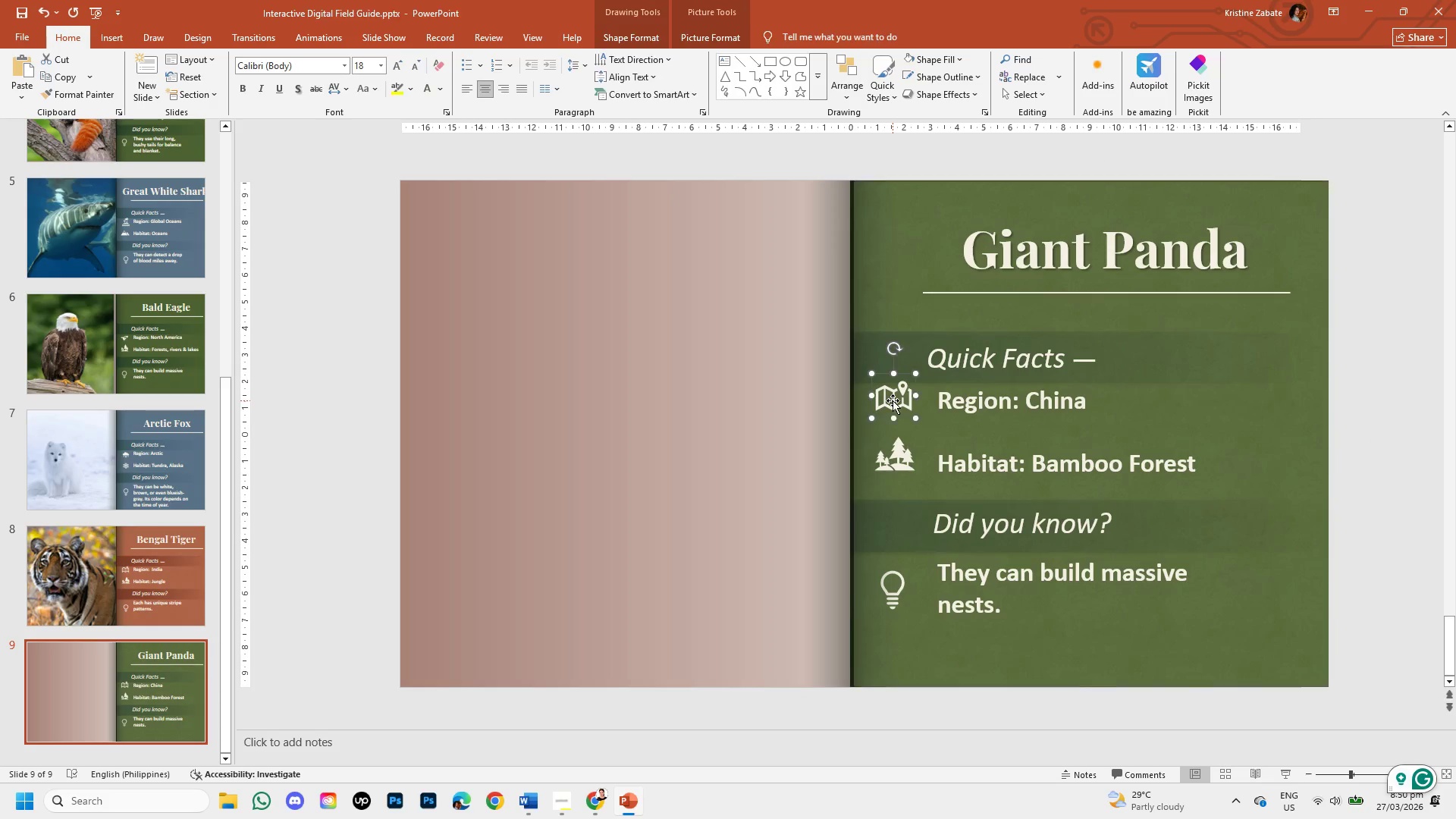 
double_click([893, 400])
 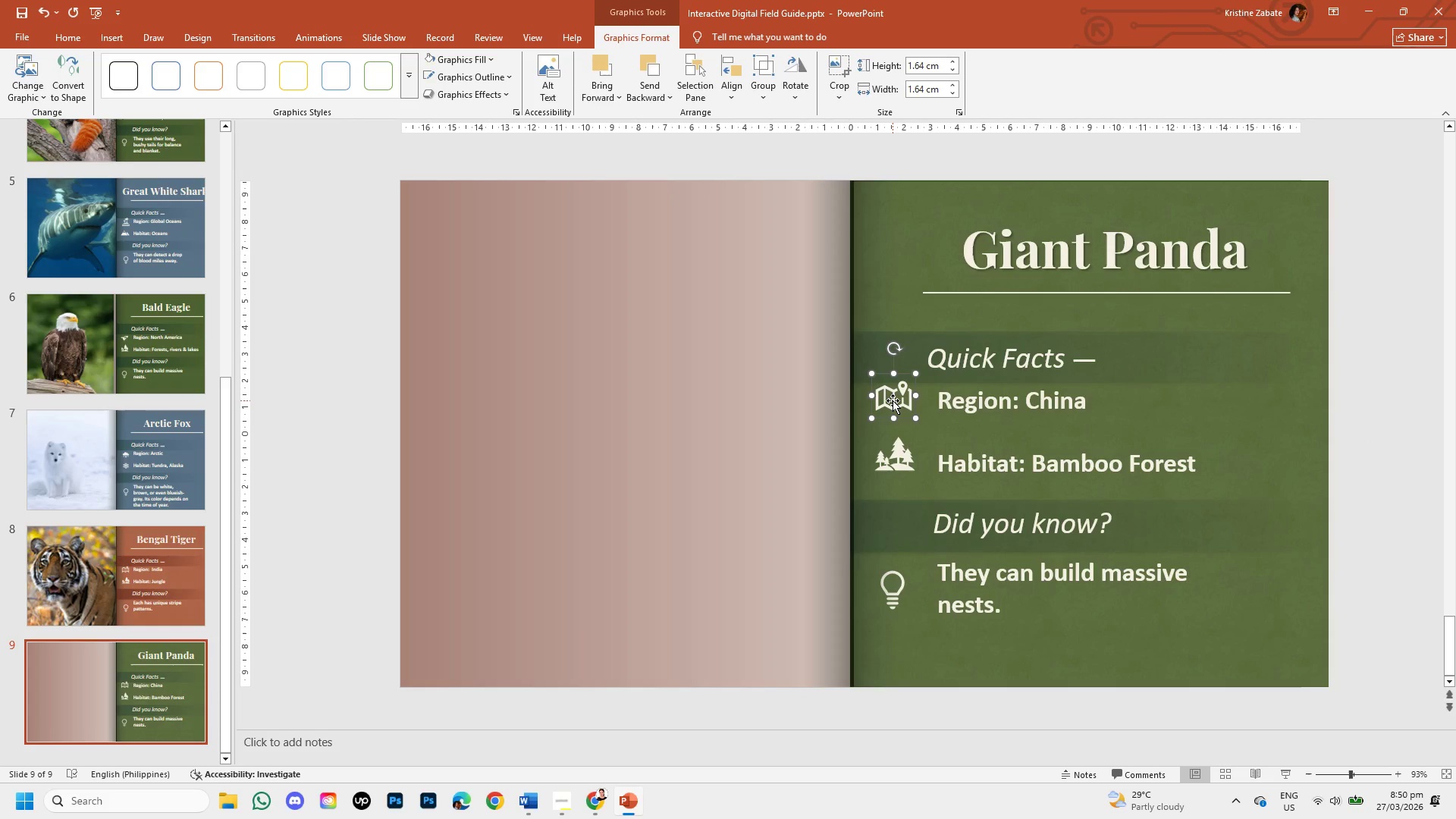 
hold_key(key=ArrowDown, duration=0.55)
 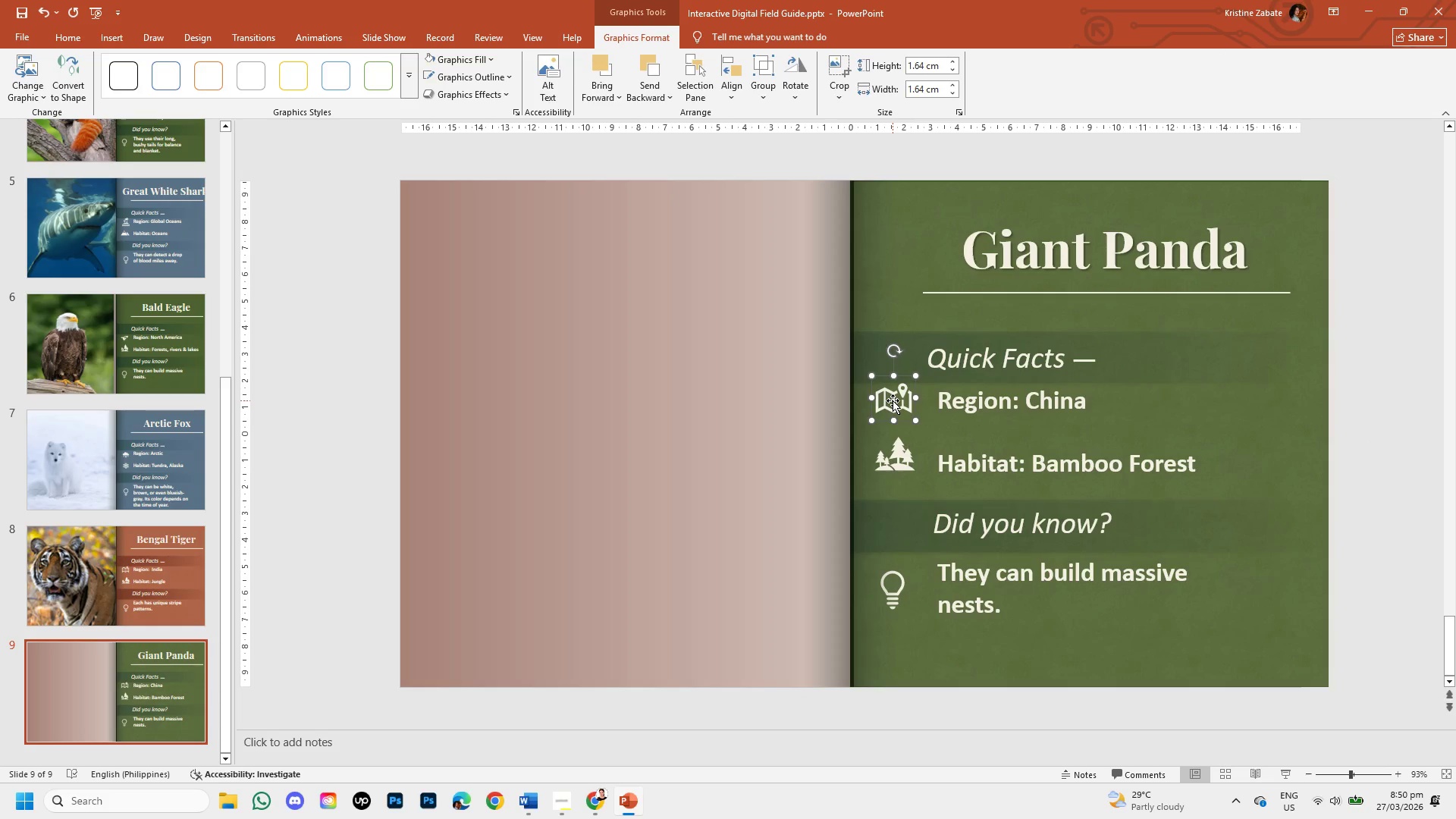 
key(ArrowDown)
 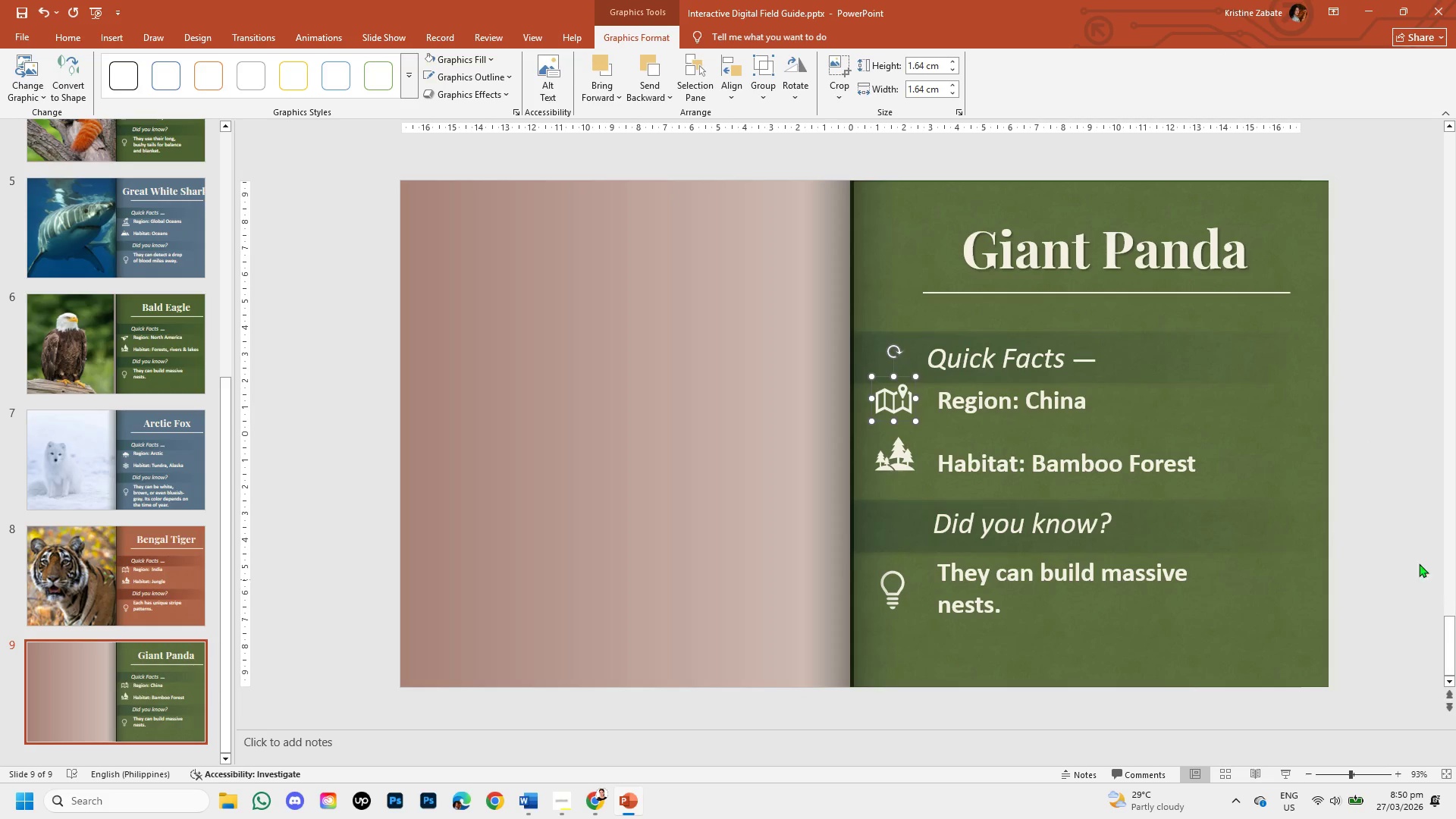 
left_click([1371, 514])
 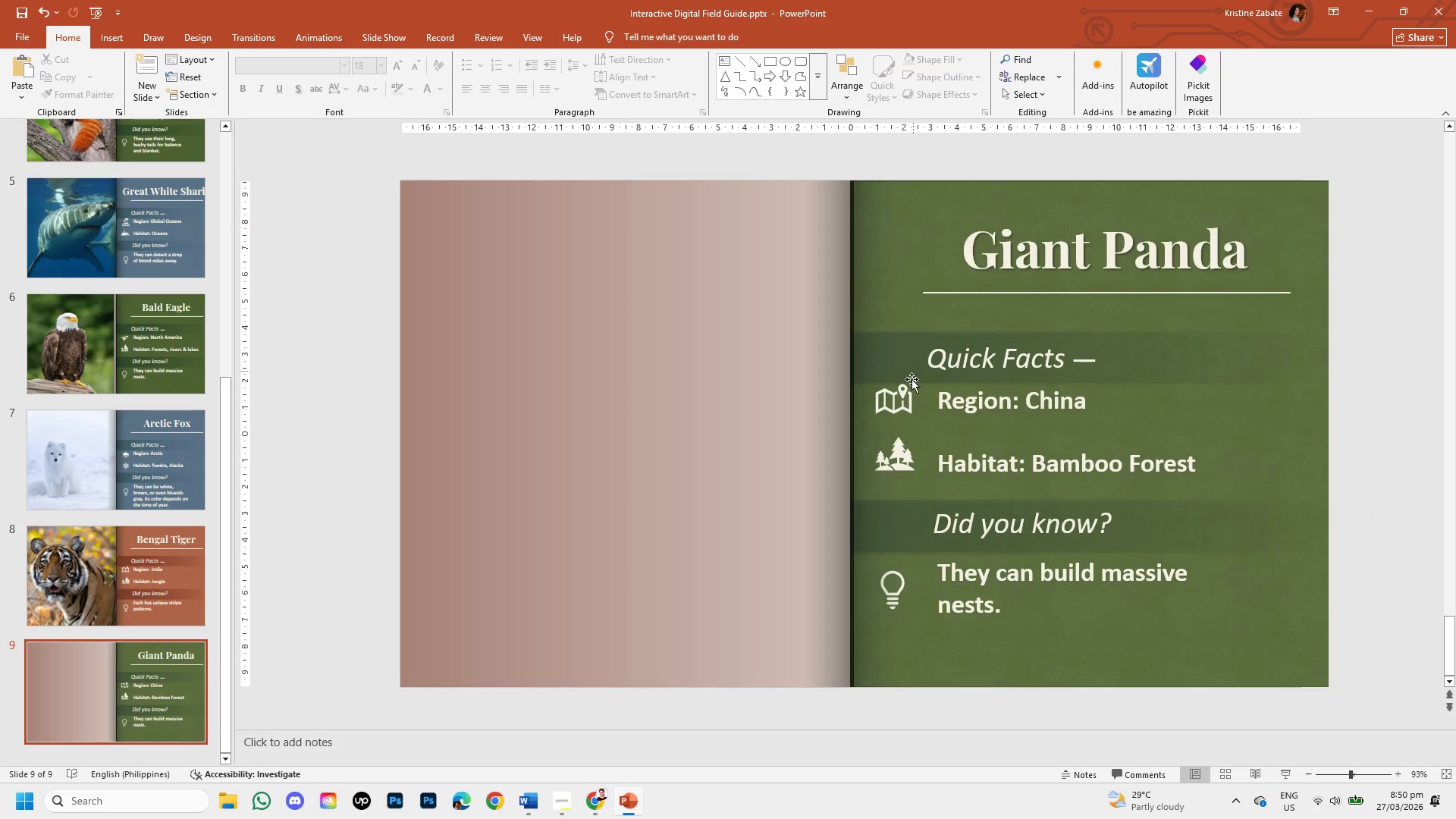 
wait(7.39)
 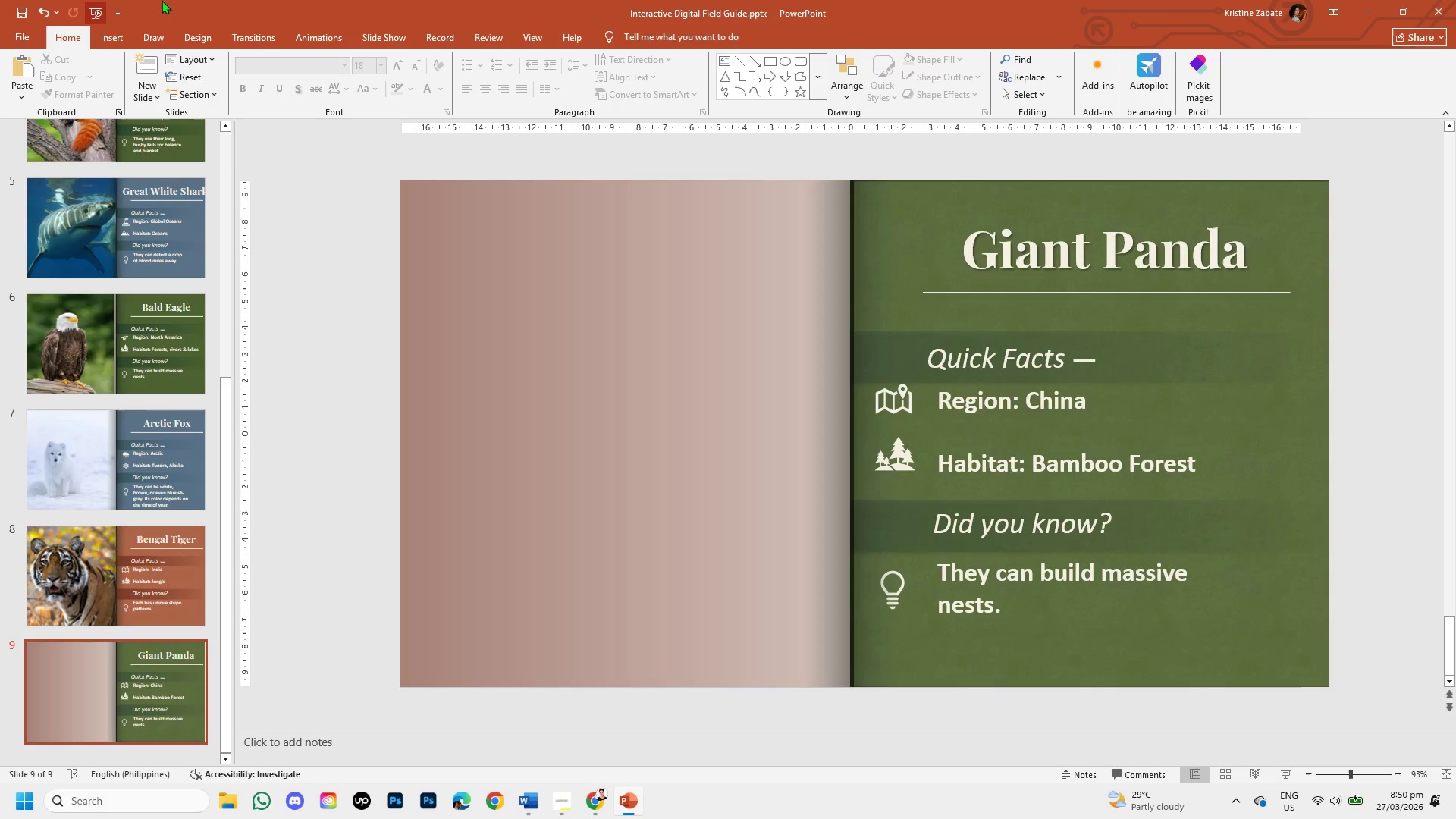 
left_click([122, 38])
 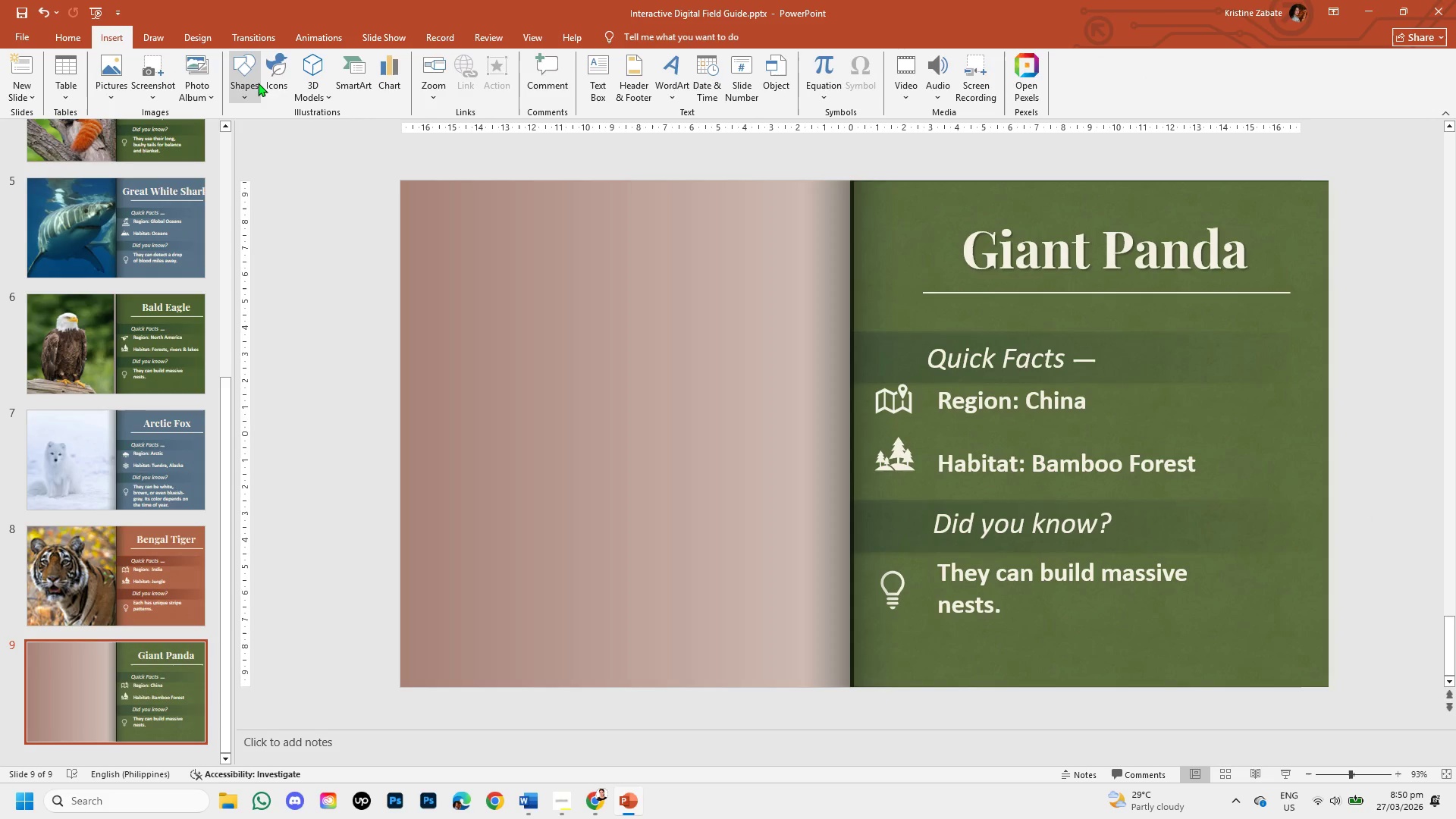 
left_click([271, 86])
 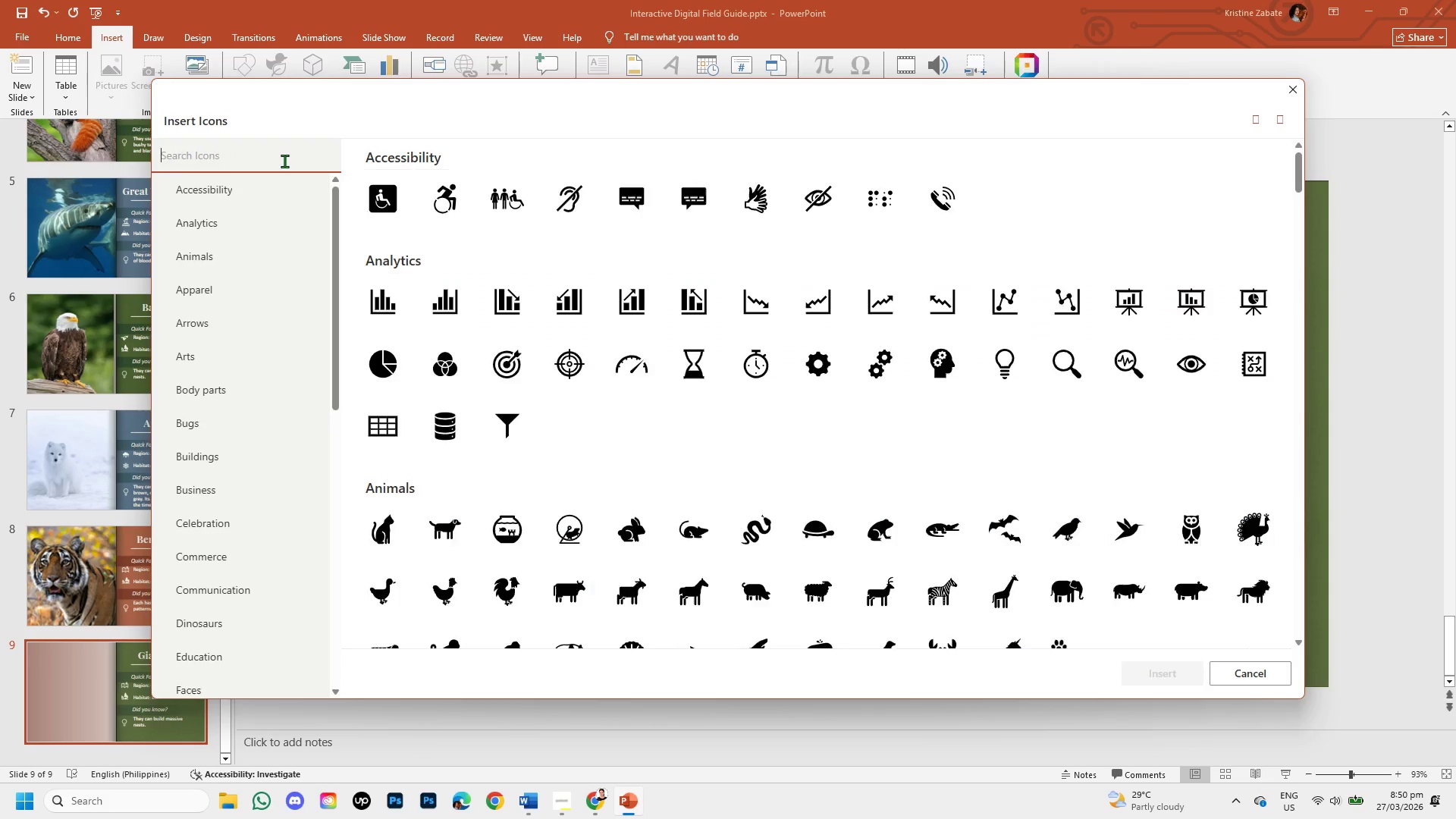 
wait(5.3)
 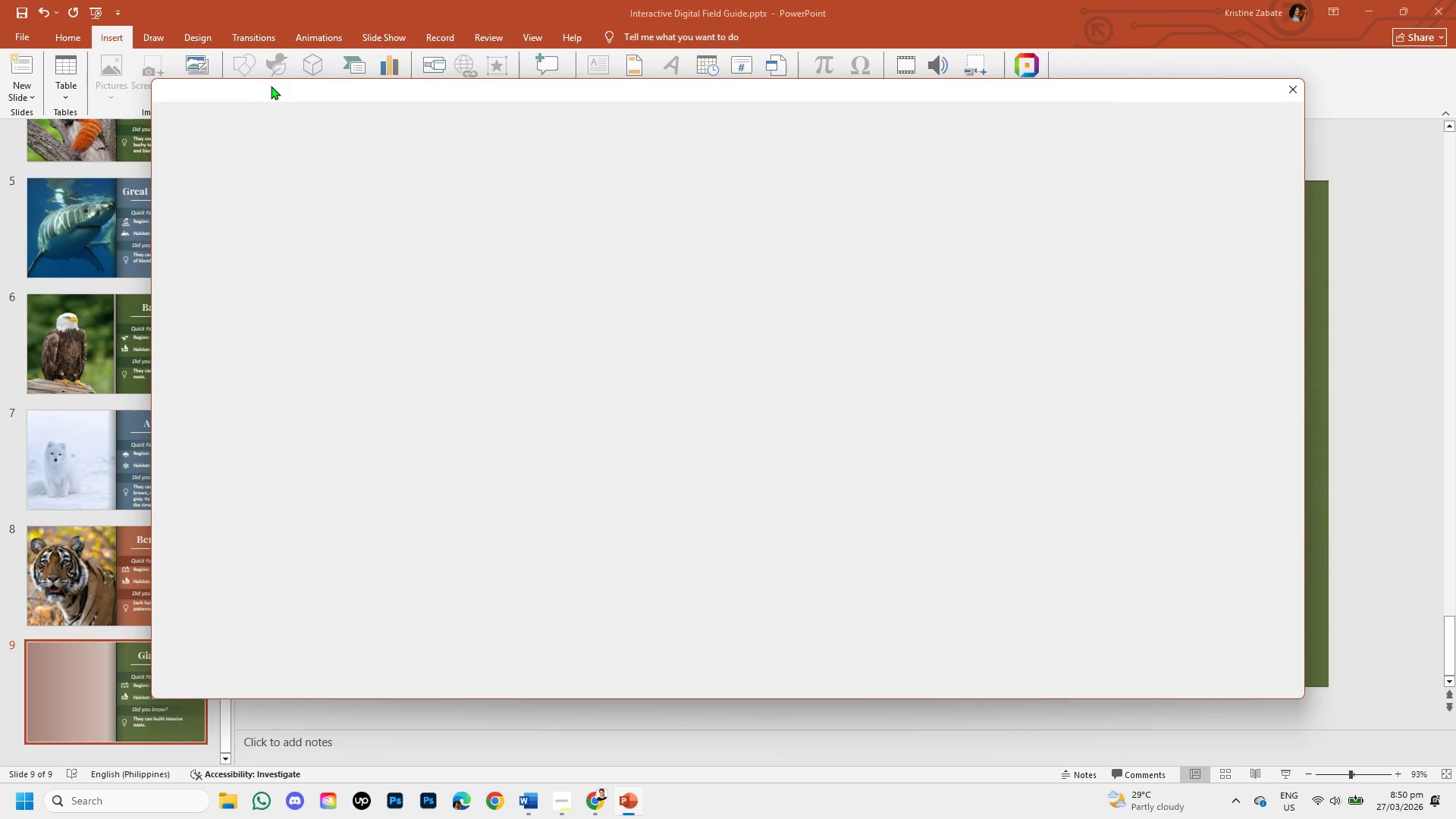 
type(BAMBOO)
 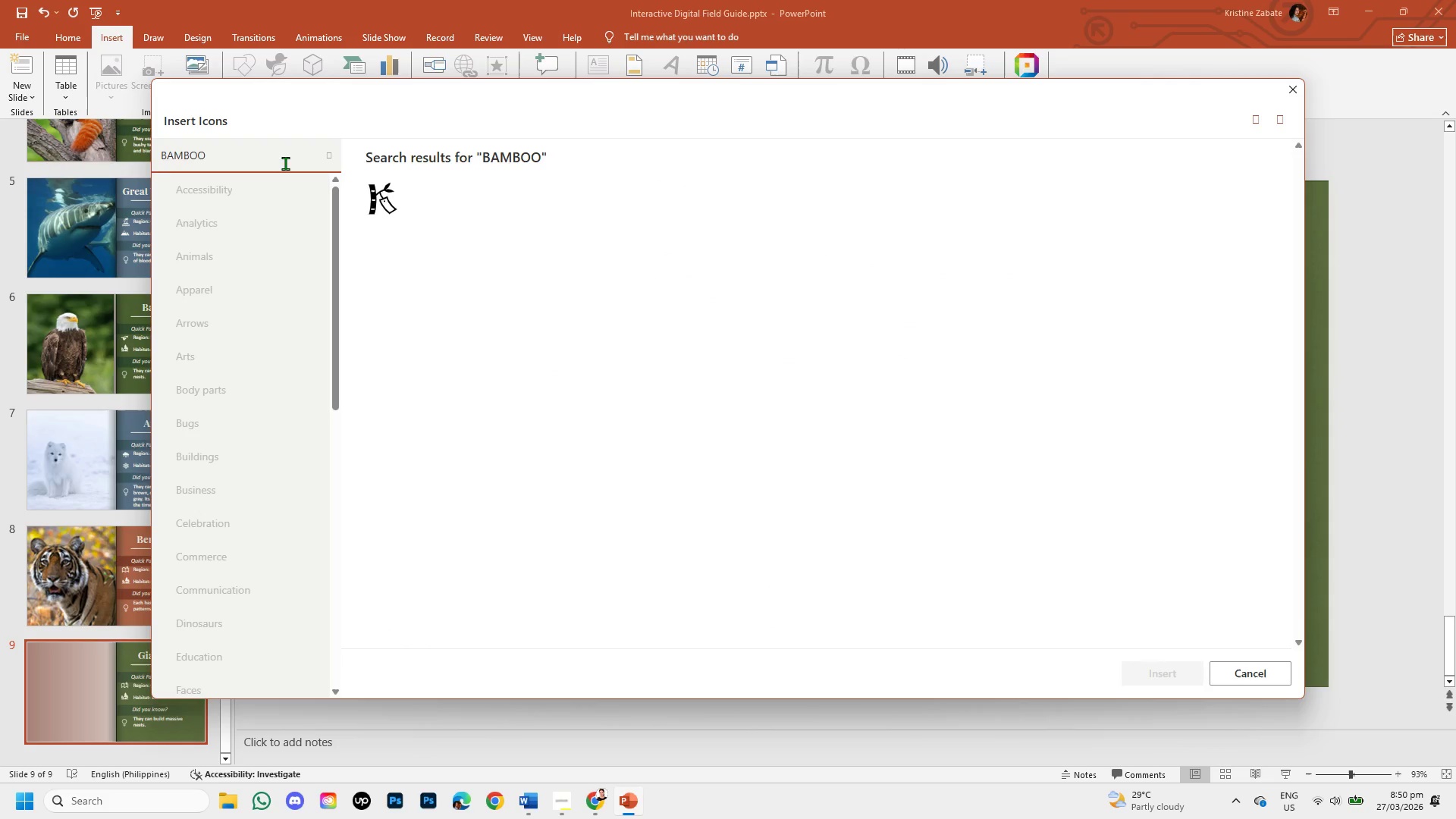 
key(Backspace)
key(Backspace)
key(Backspace)
key(Backspace)
key(Backspace)
key(Backspace)
type(PINE TREE)
 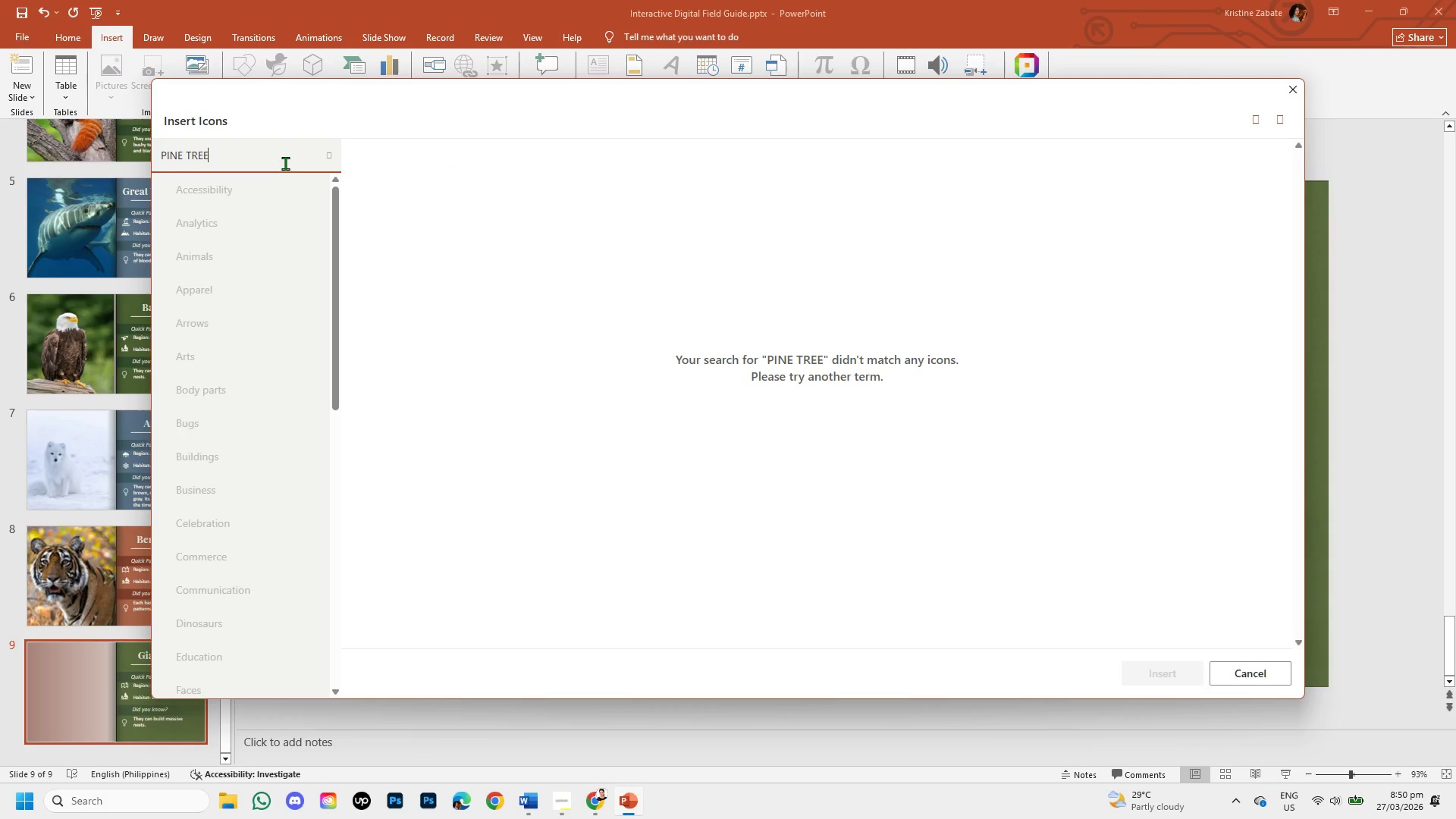 
hold_key(key=Backspace, duration=1.05)
 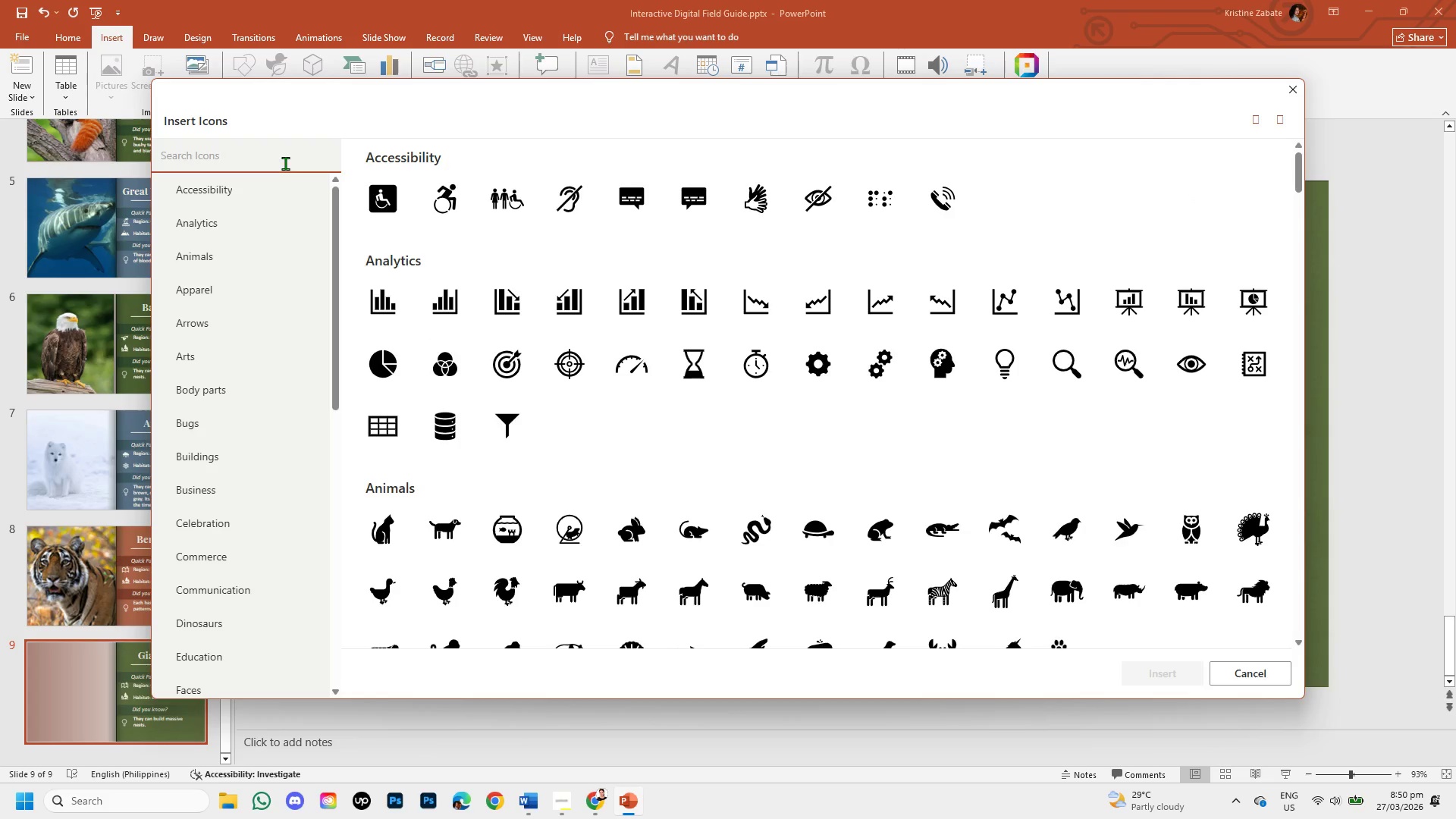 
type(TREE)
 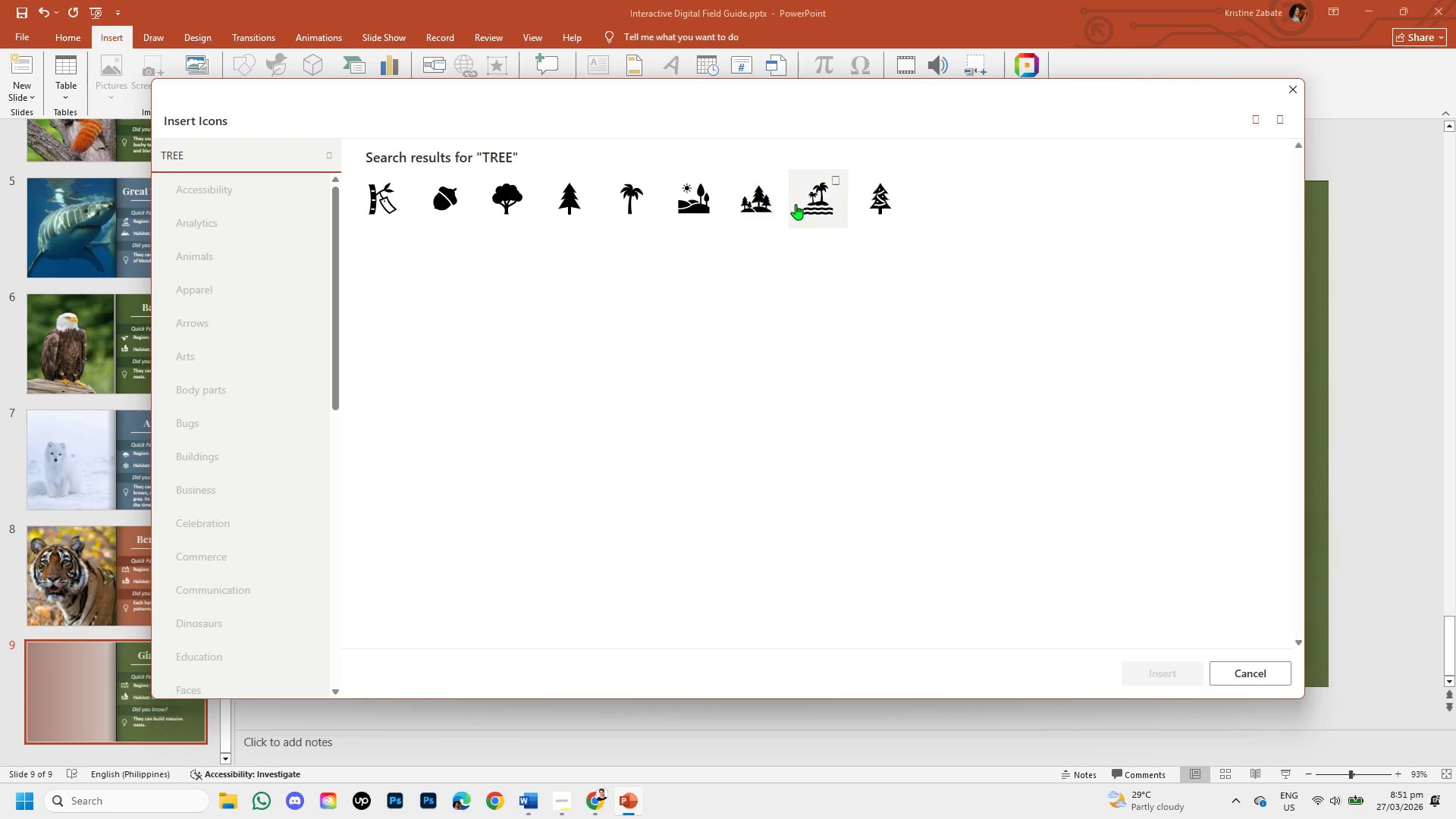 
wait(6.67)
 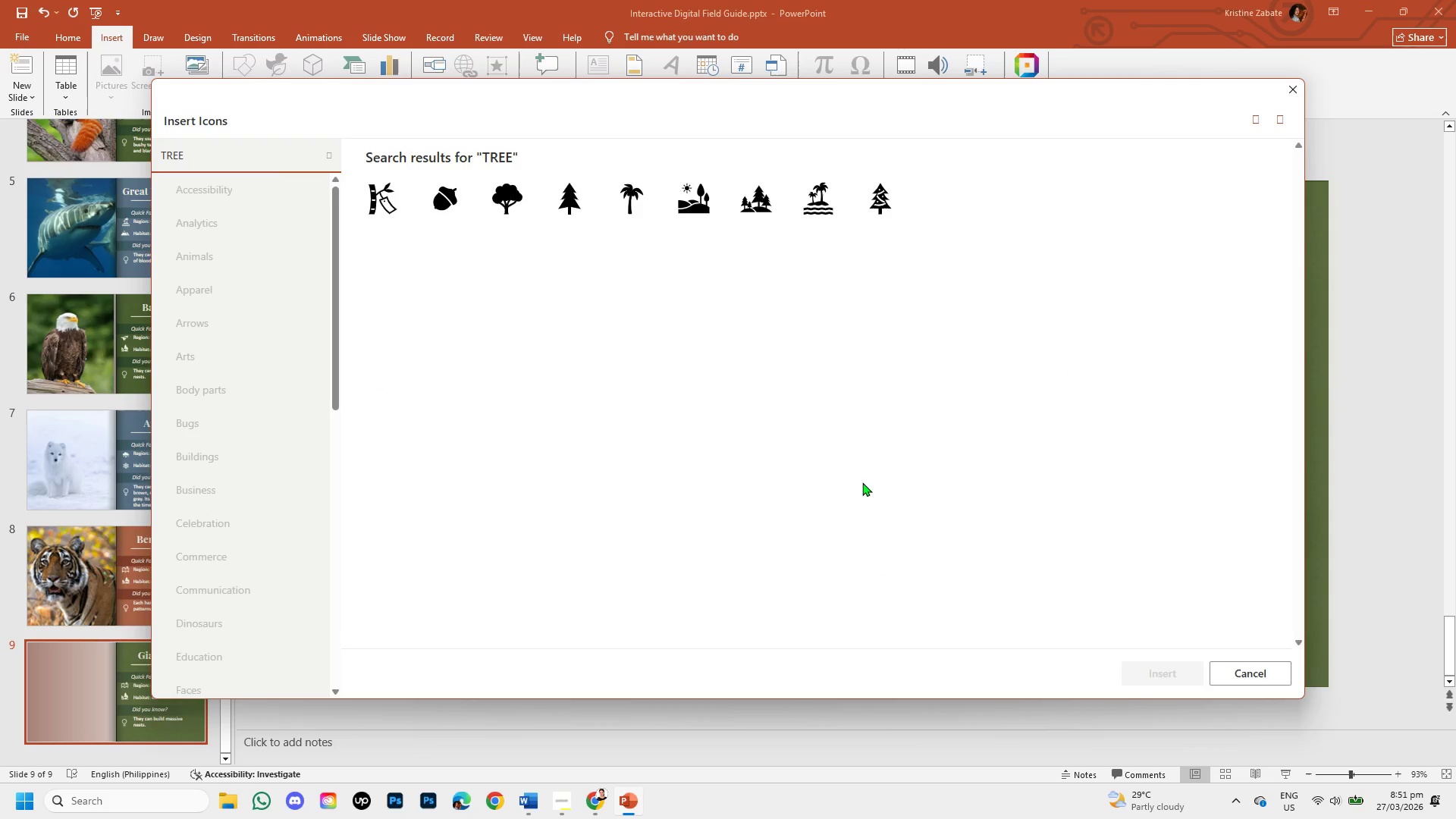 
left_click([1354, 309])
 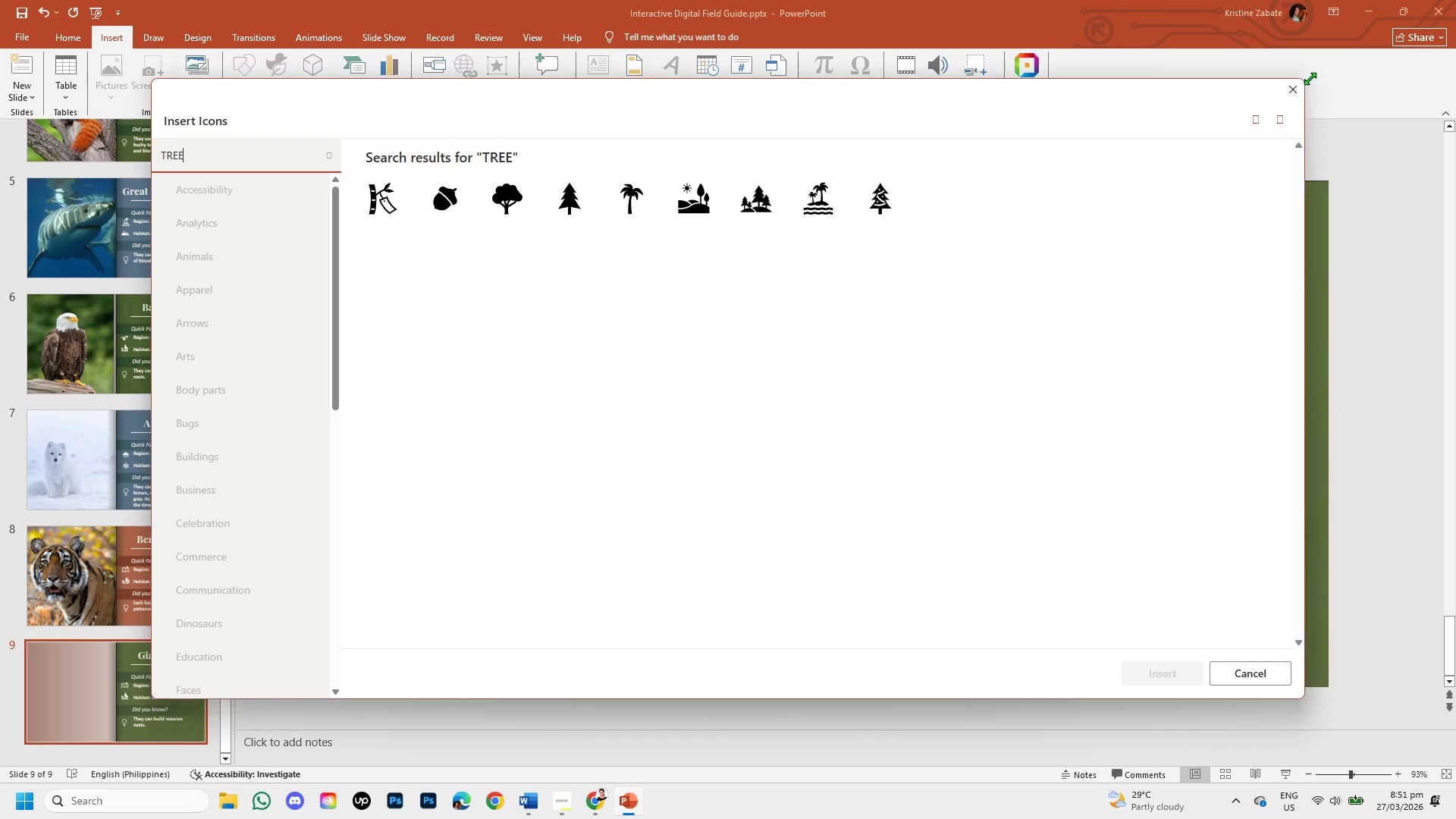 
left_click([1301, 86])
 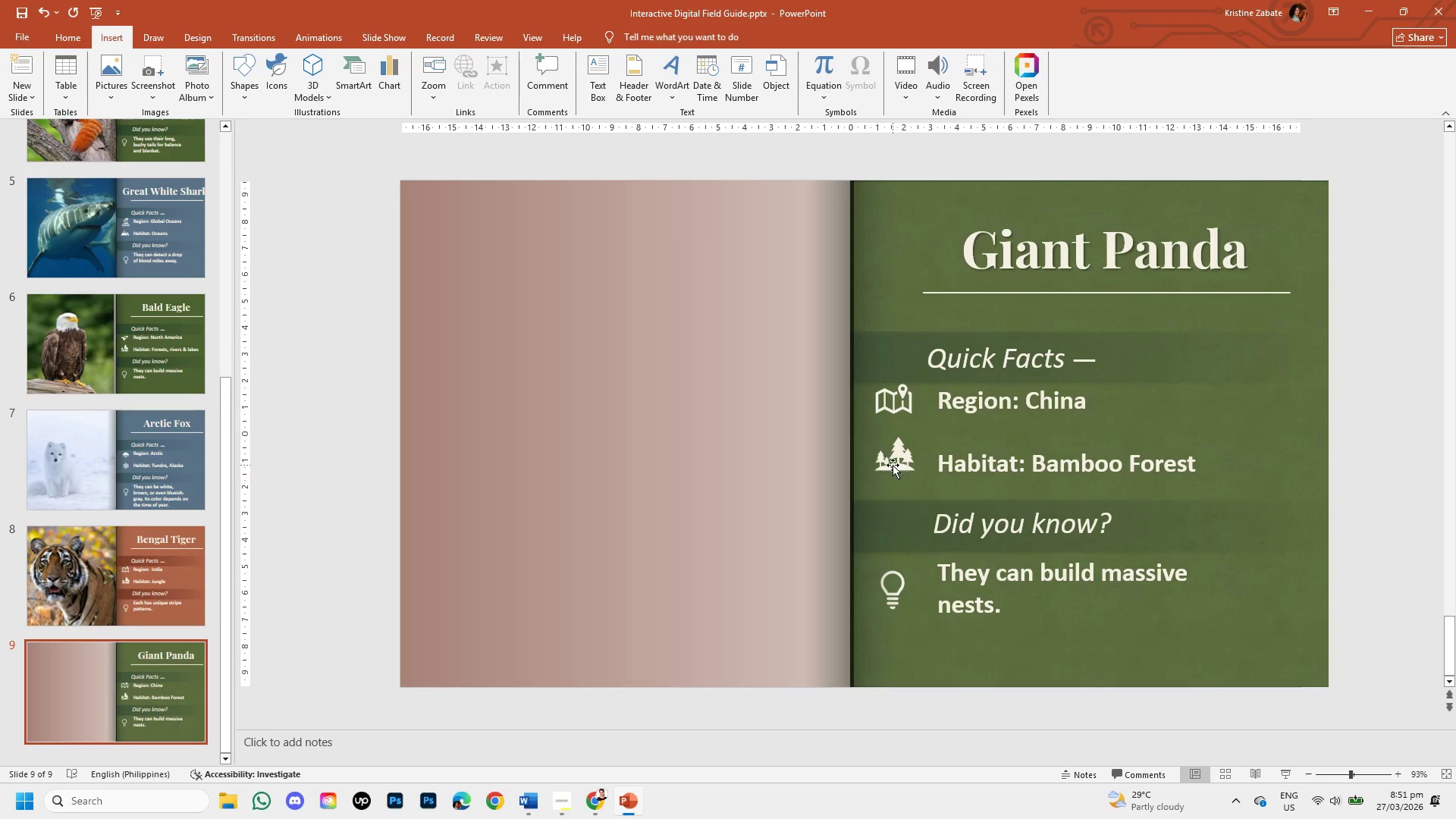 
left_click([895, 459])
 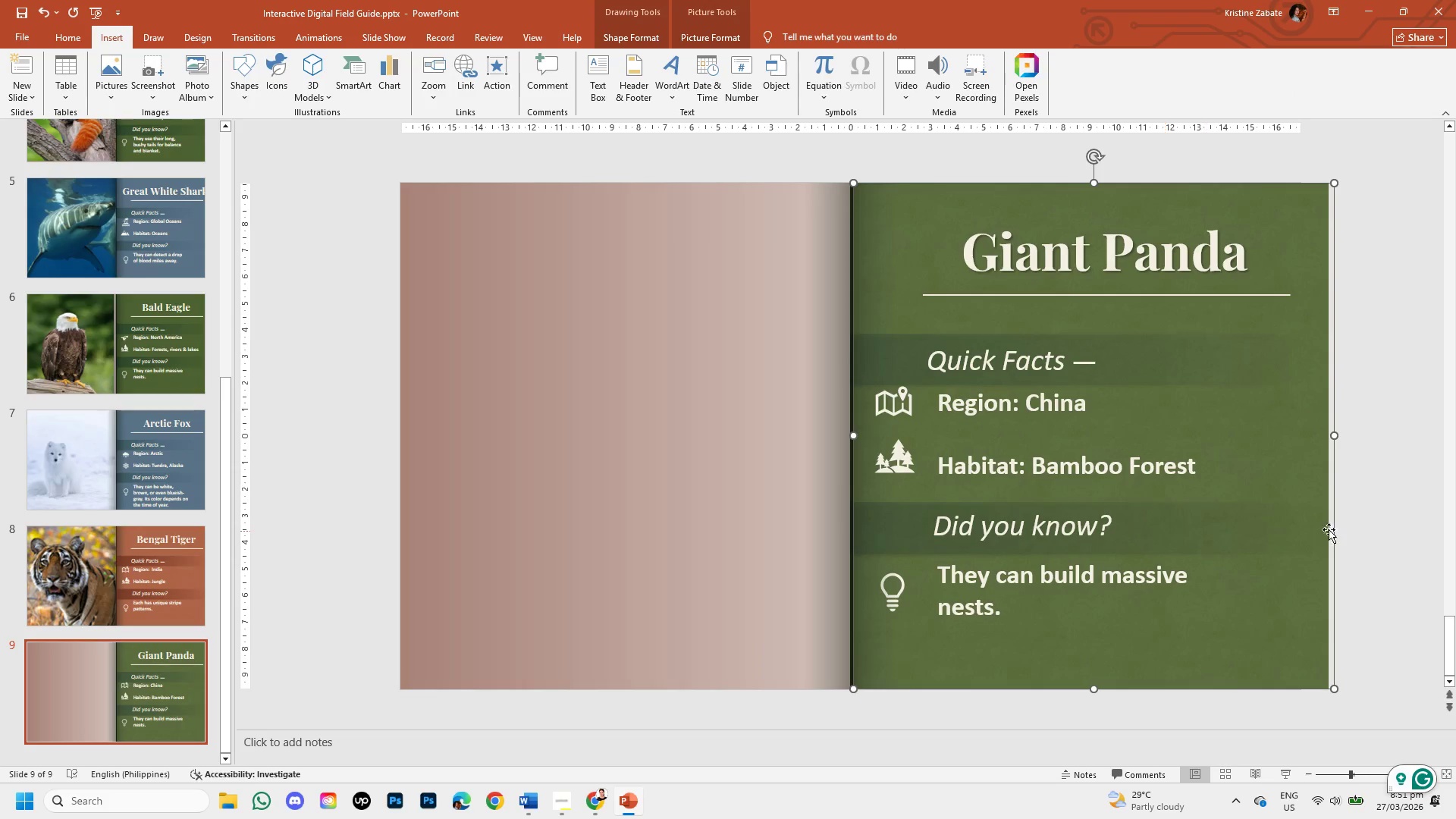 
left_click([1368, 505])
 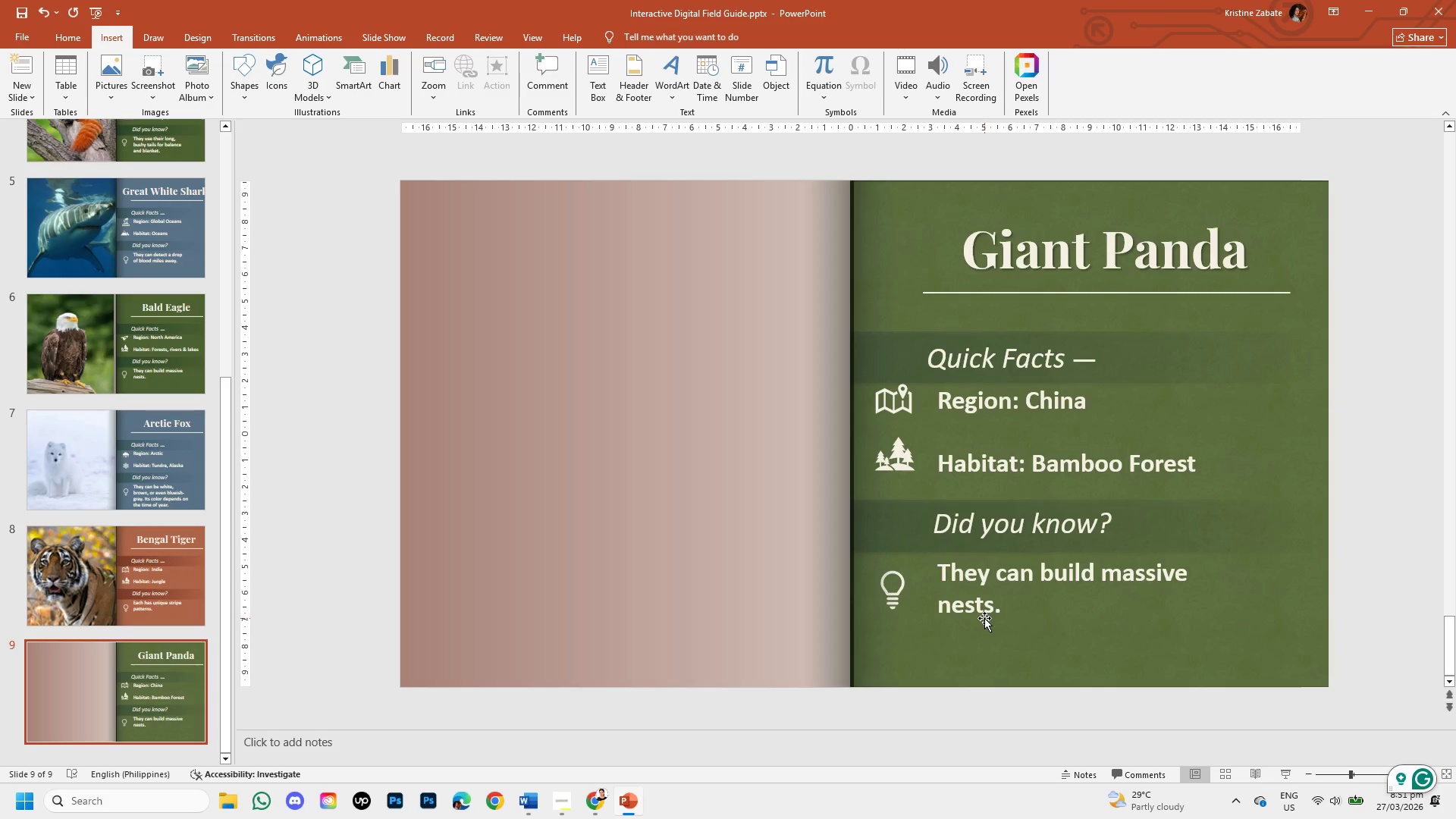 
wait(5.27)
 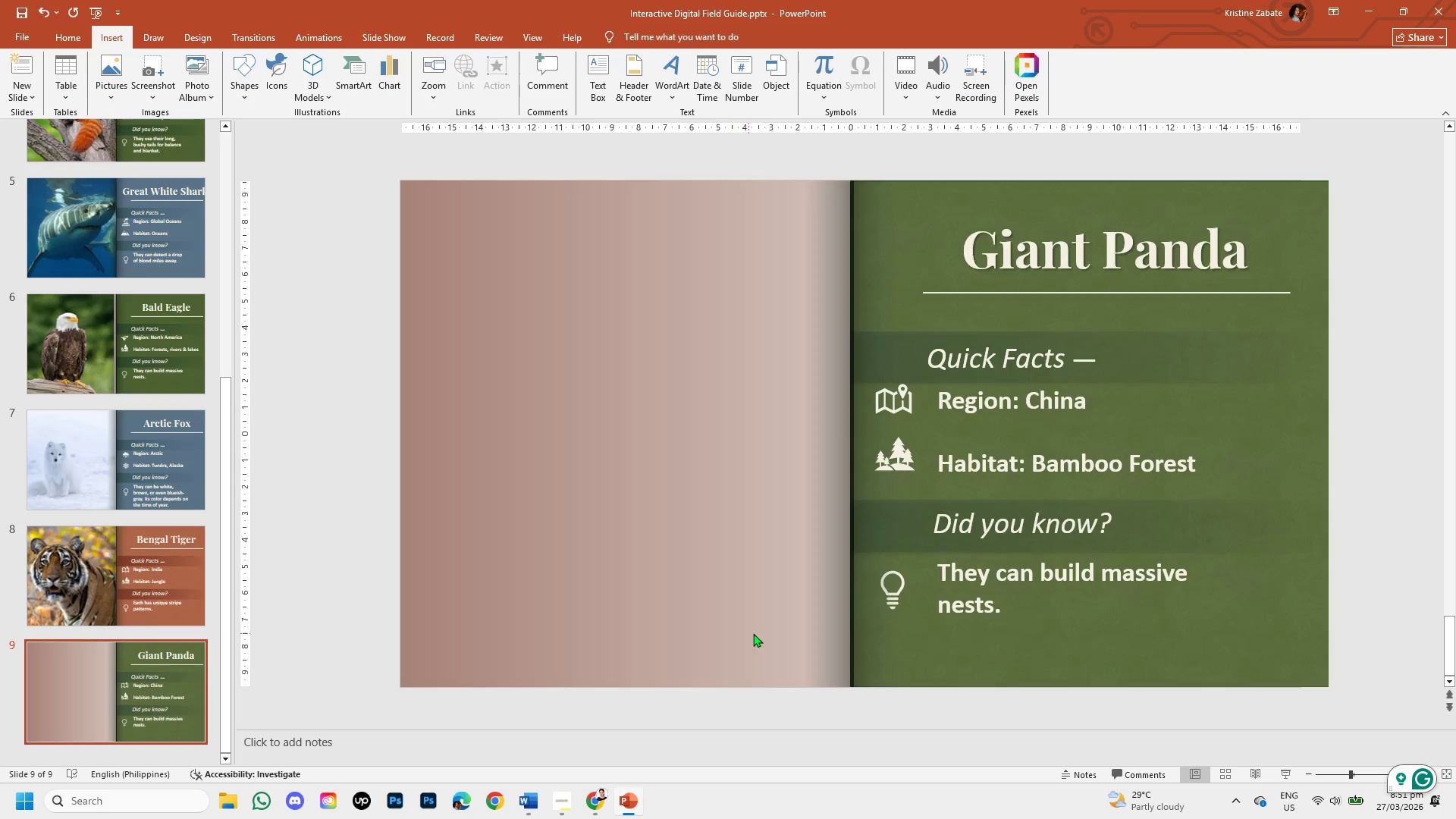 
left_click([271, 84])
 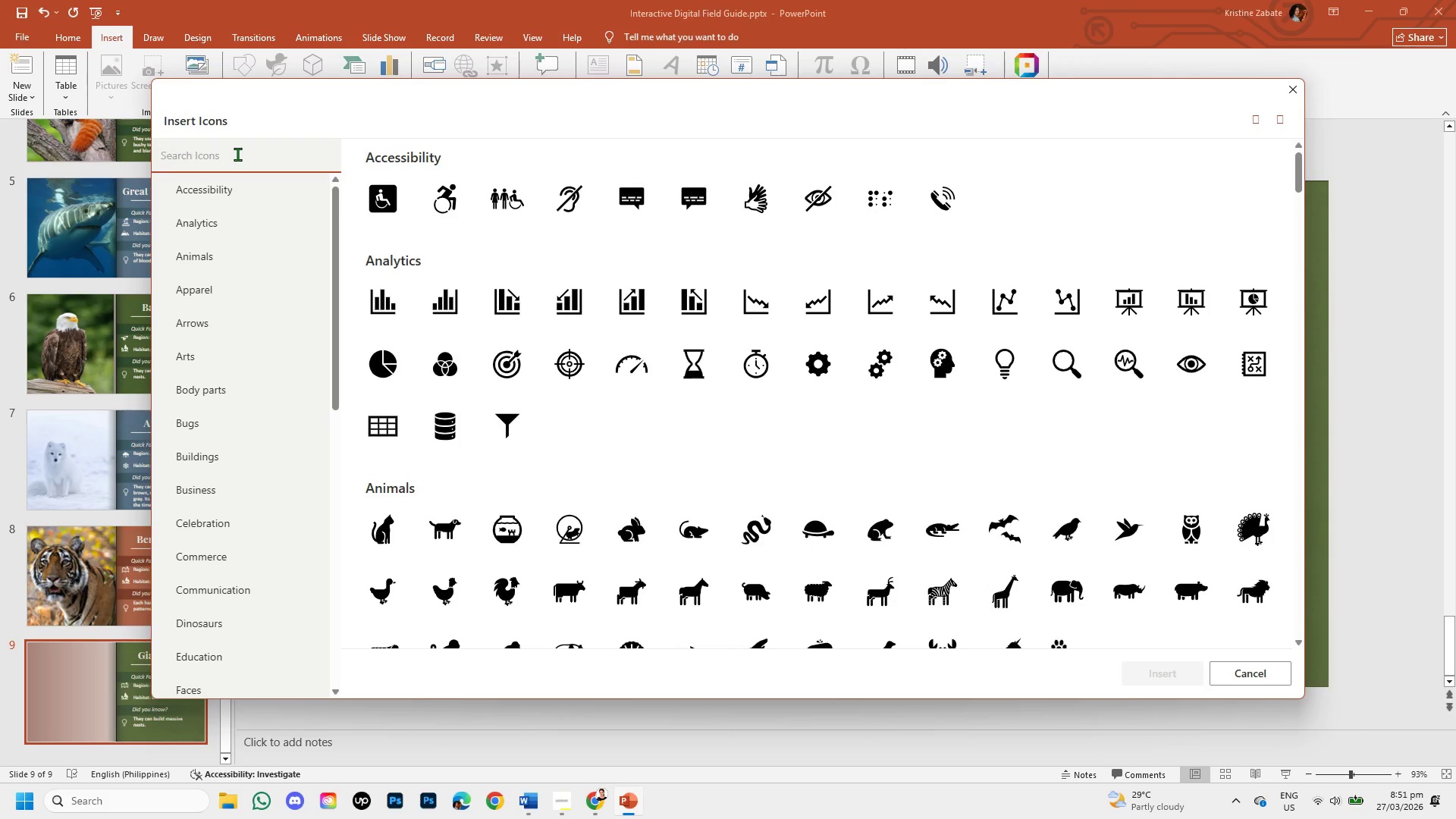 
wait(6.0)
 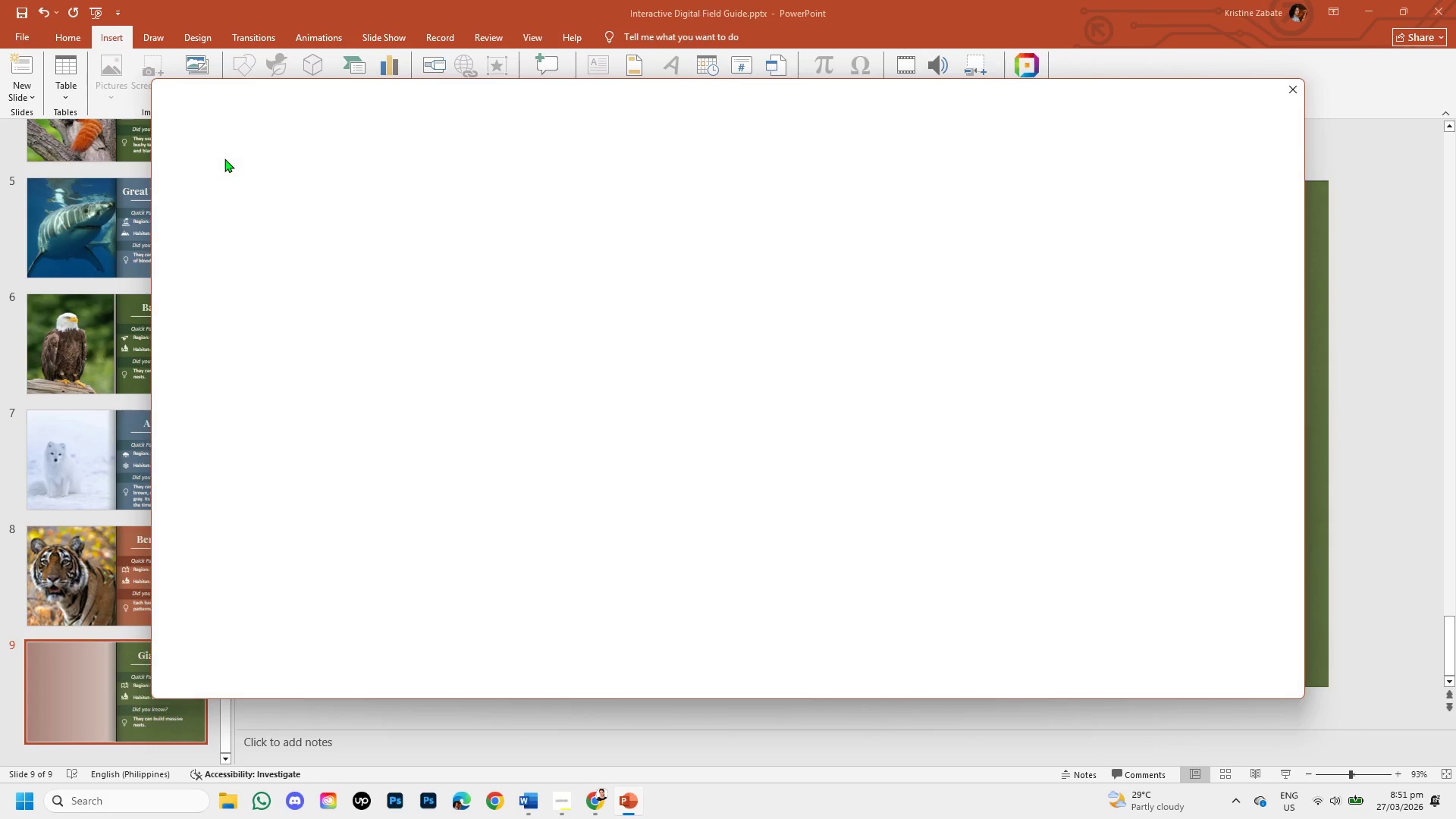 
type(bamboo)
 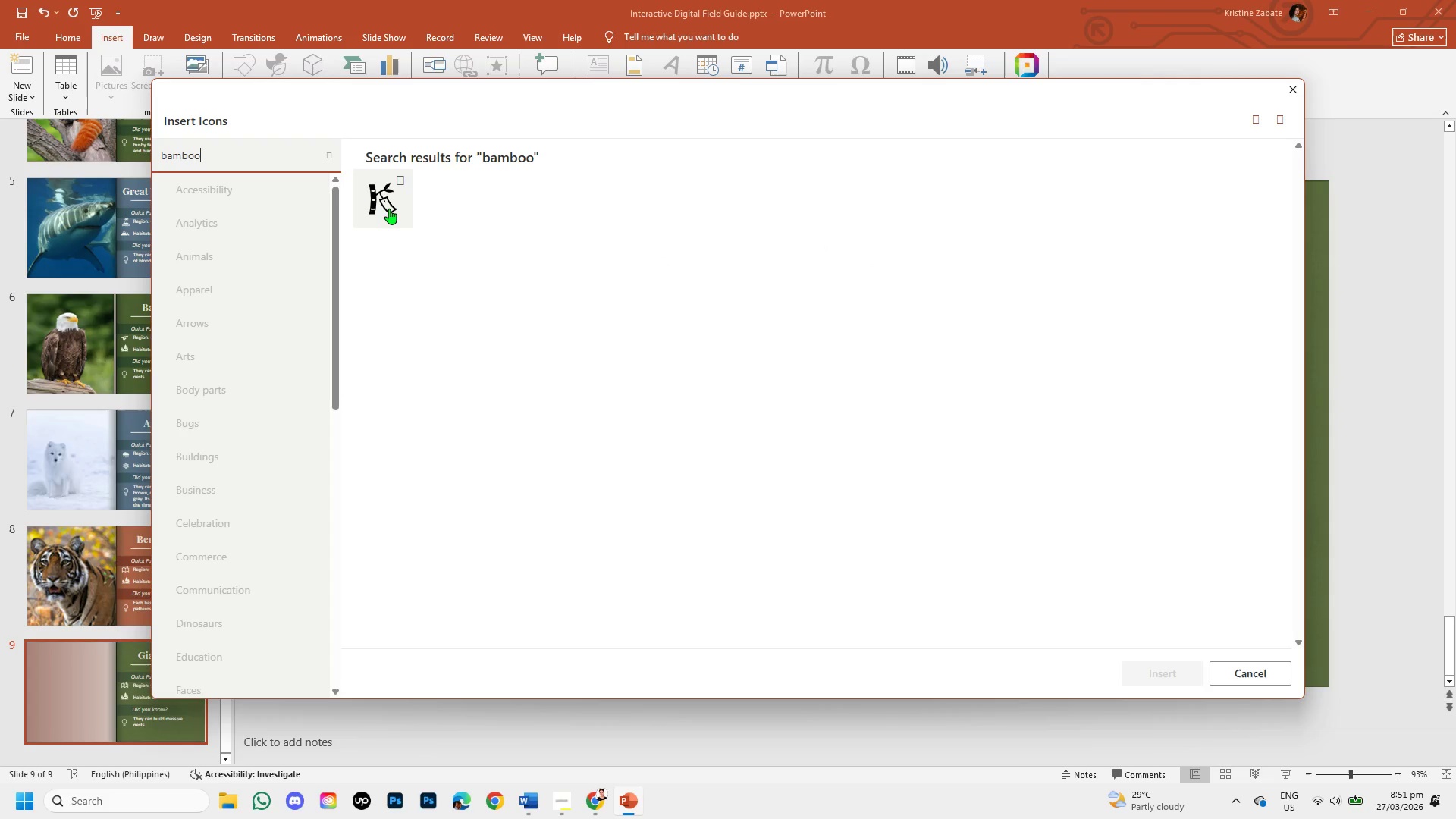 
left_click([389, 209])
 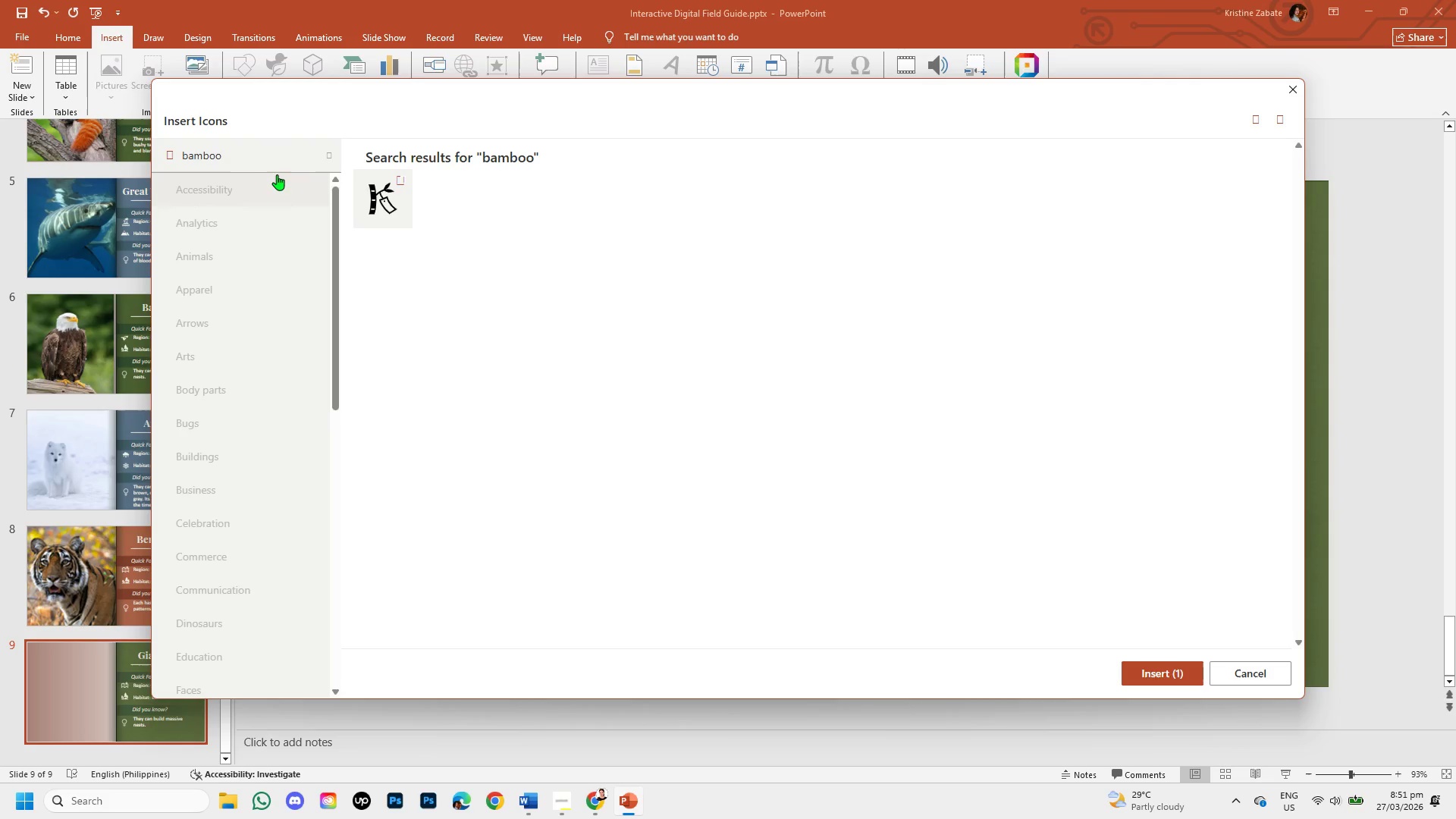 
wait(7.58)
 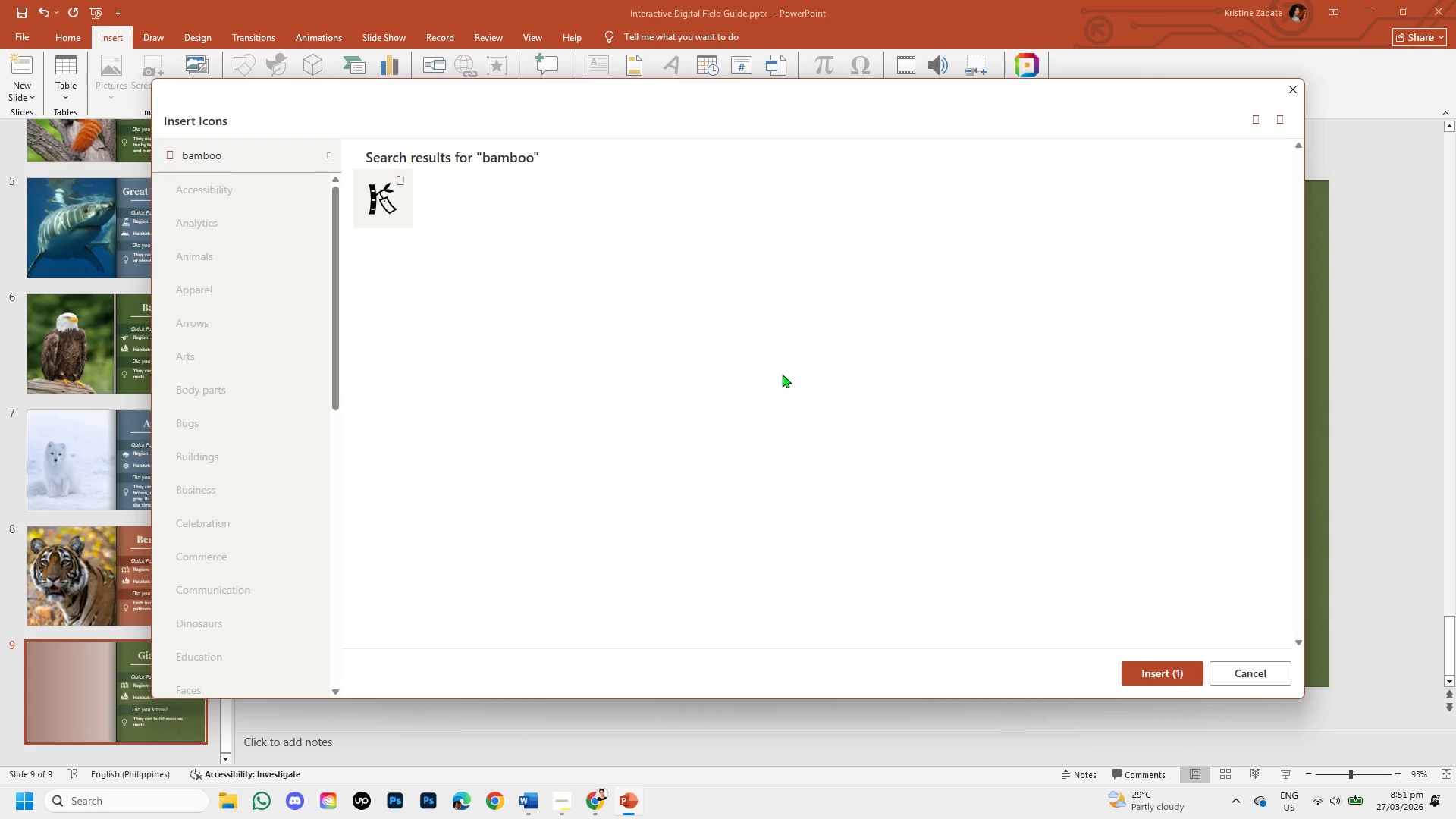 
left_click([1153, 675])
 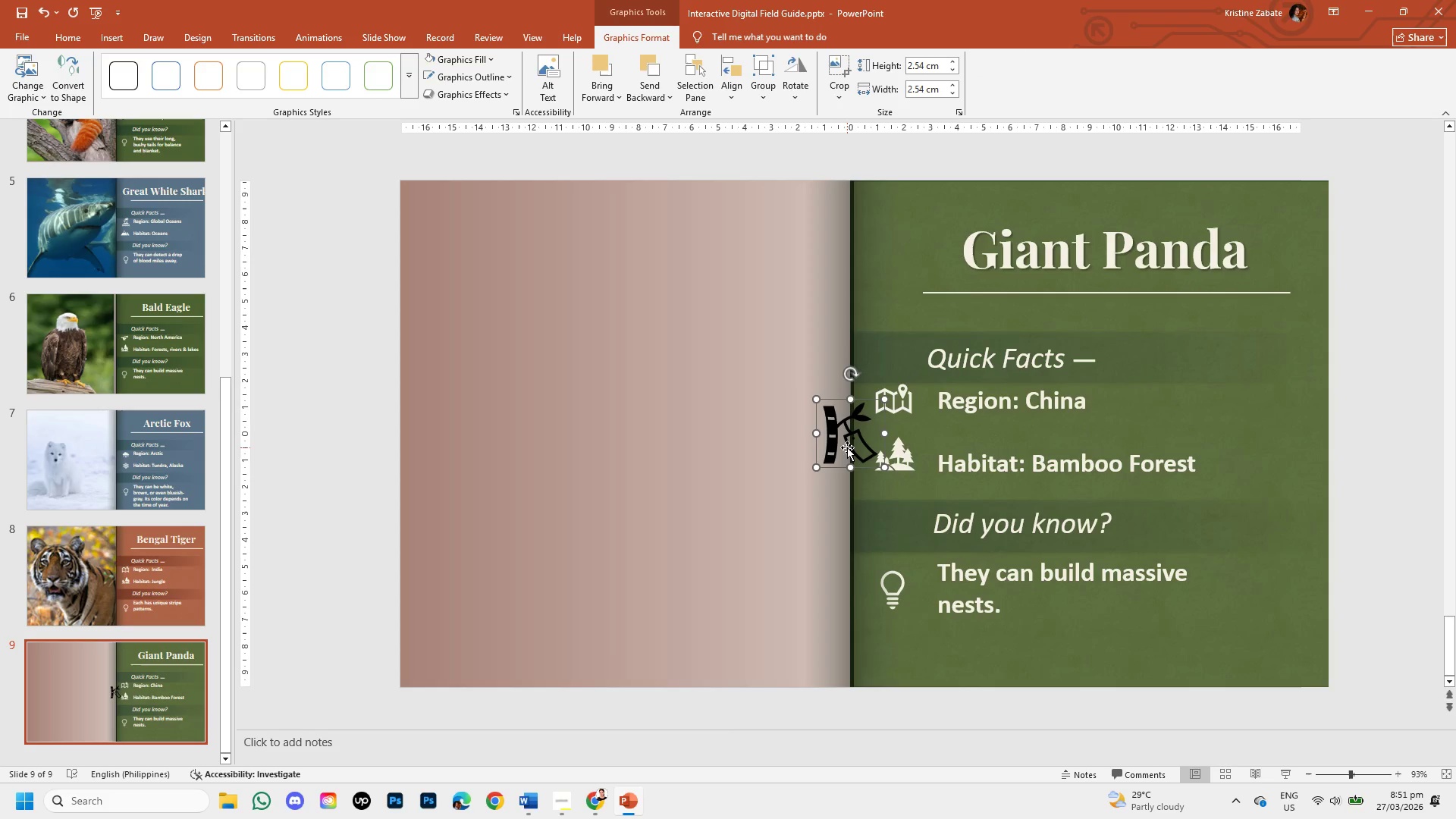 
left_click_drag(start_coordinate=[850, 456], to_coordinate=[869, 457])
 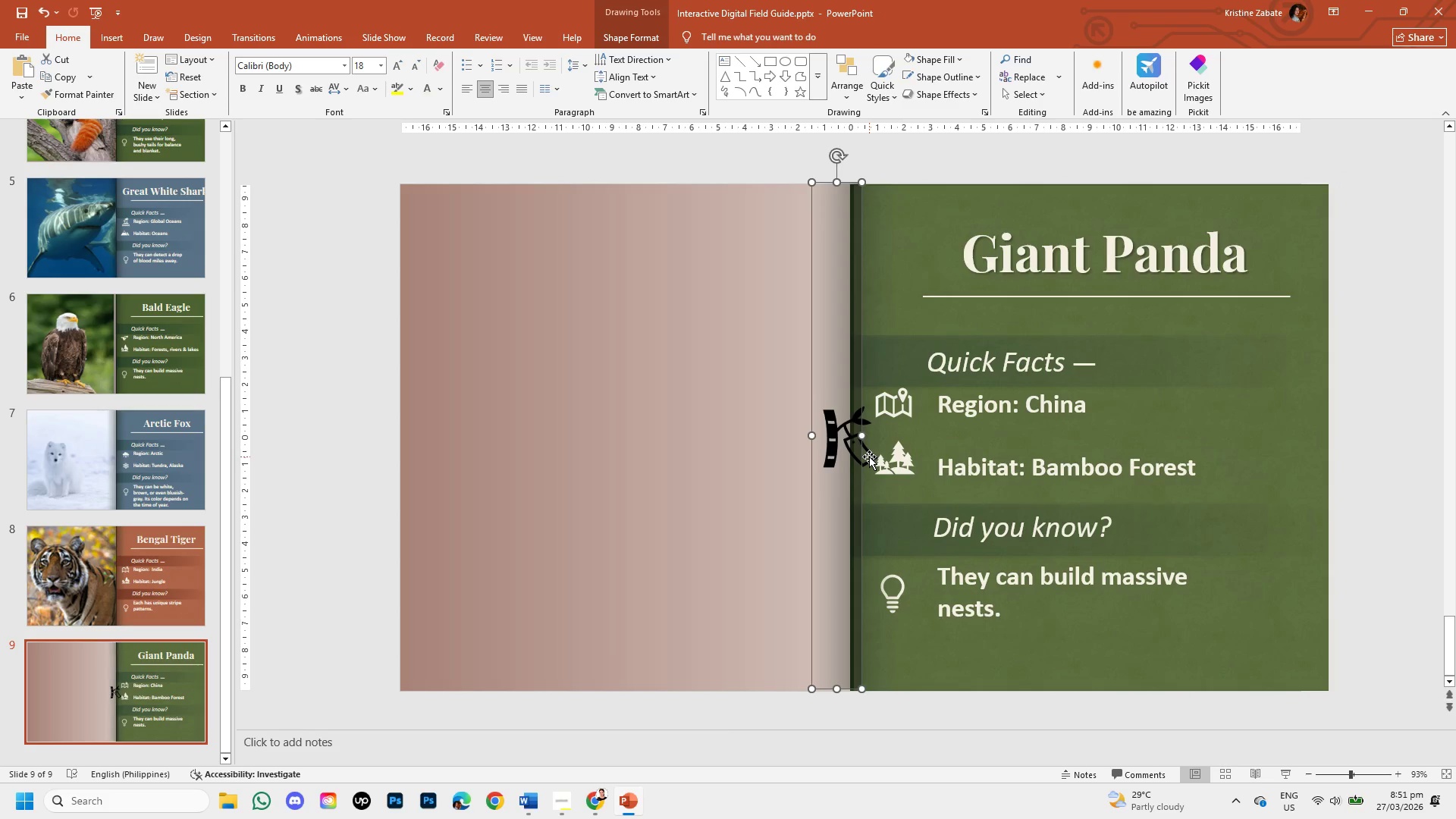 
key(Control+Z)
 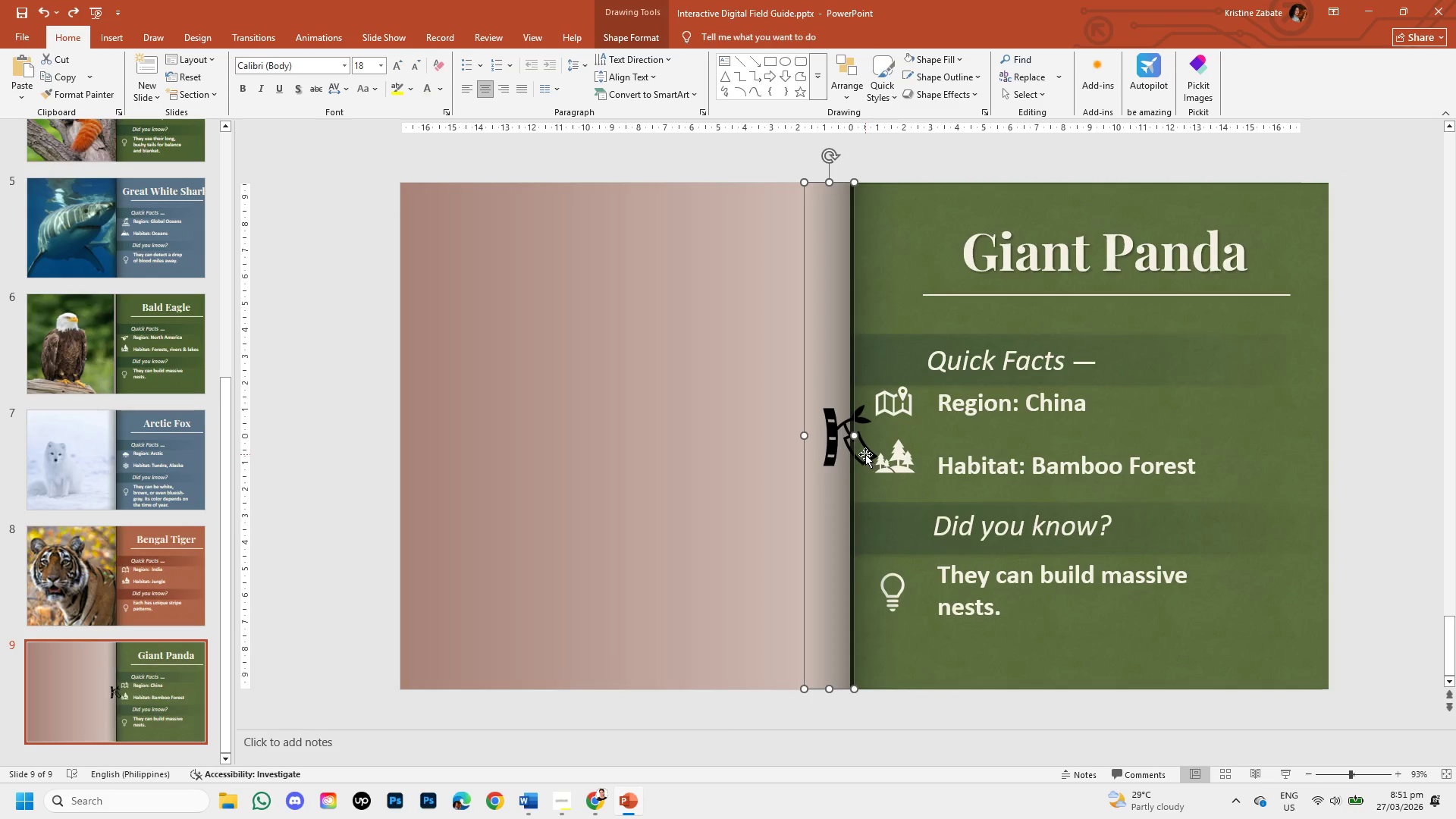 
left_click([865, 454])
 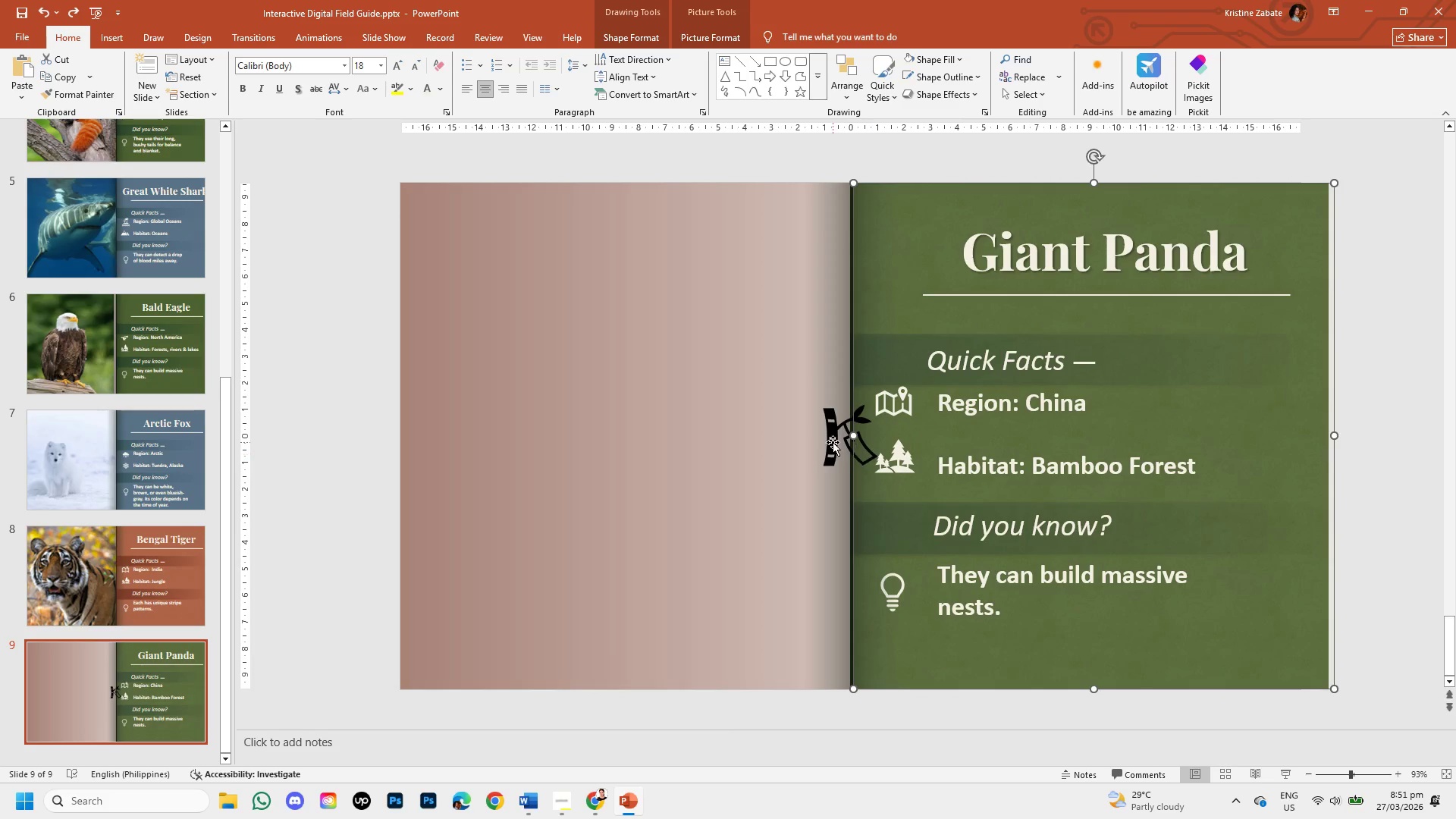 
left_click([830, 441])
 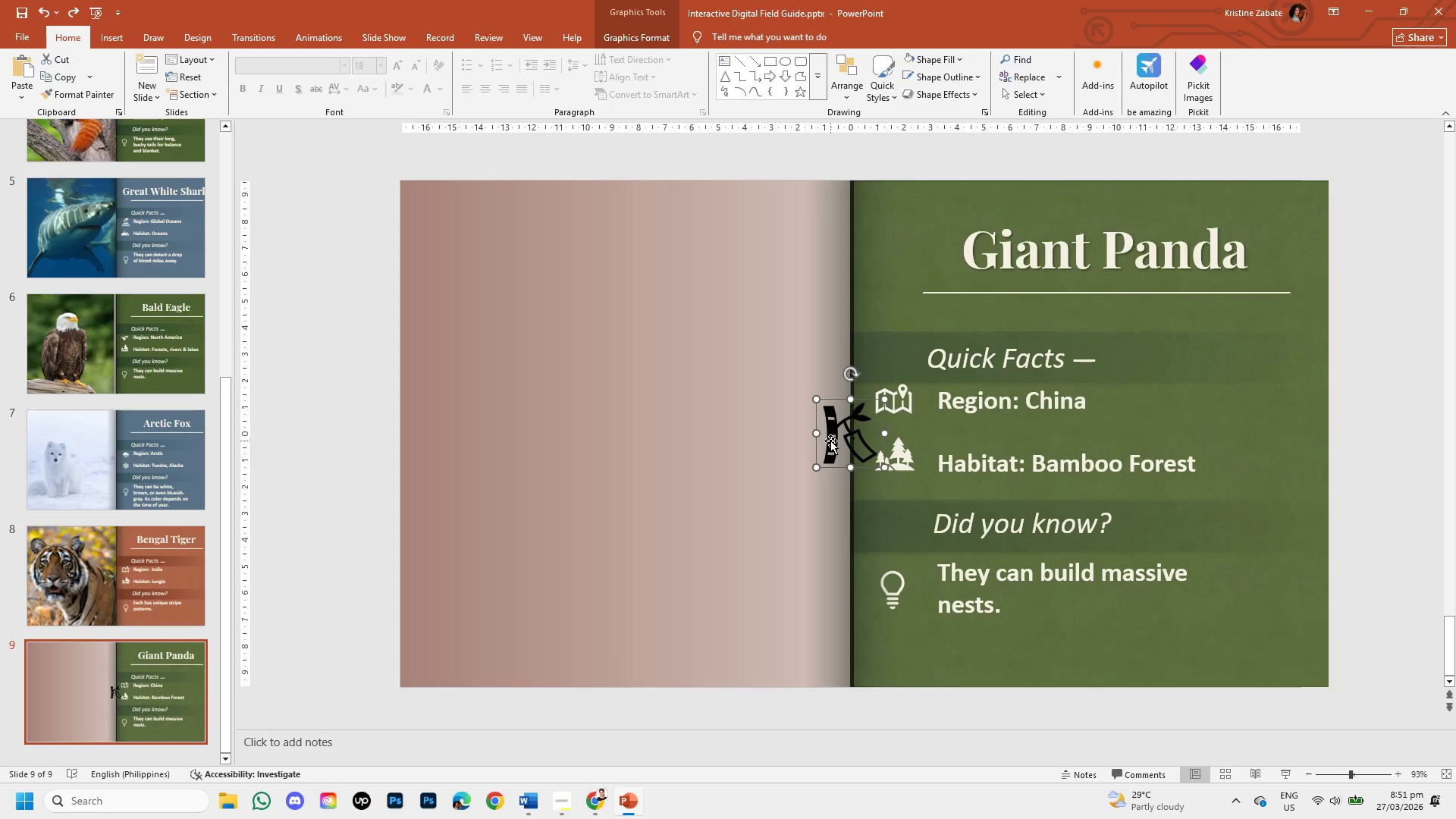 
left_click_drag(start_coordinate=[830, 441], to_coordinate=[1208, 422])
 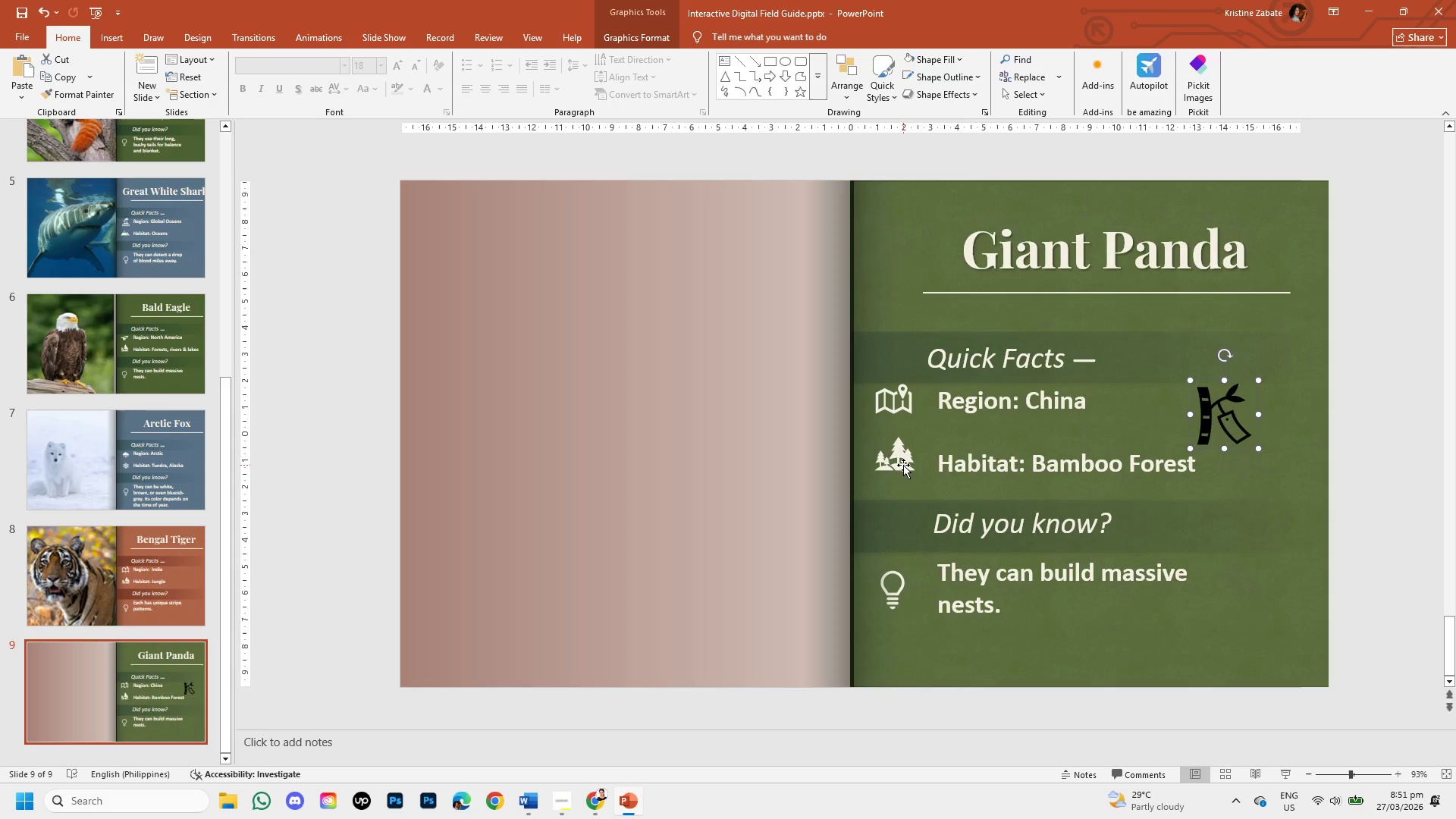 
left_click([903, 465])
 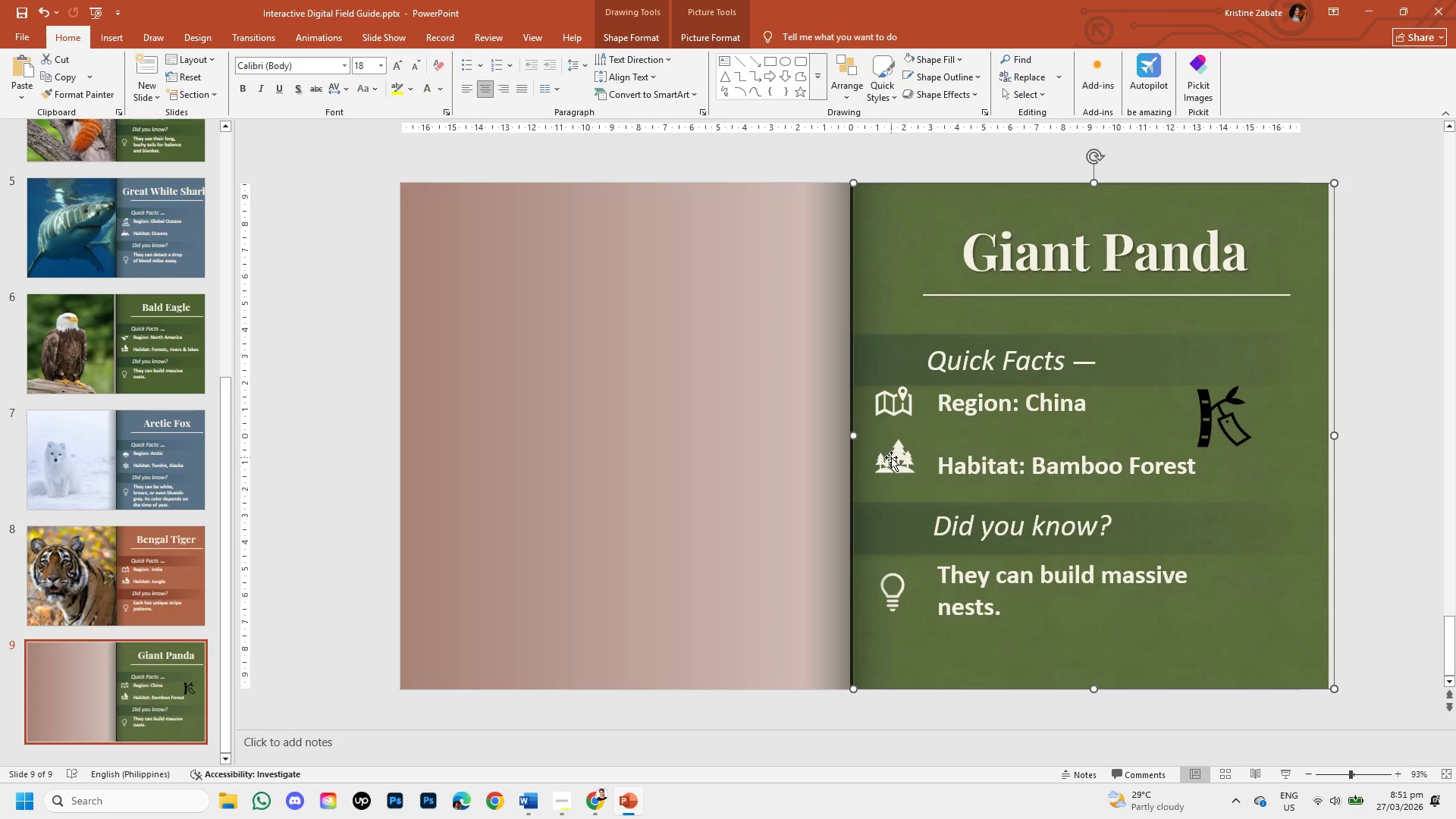 
double_click([891, 457])
 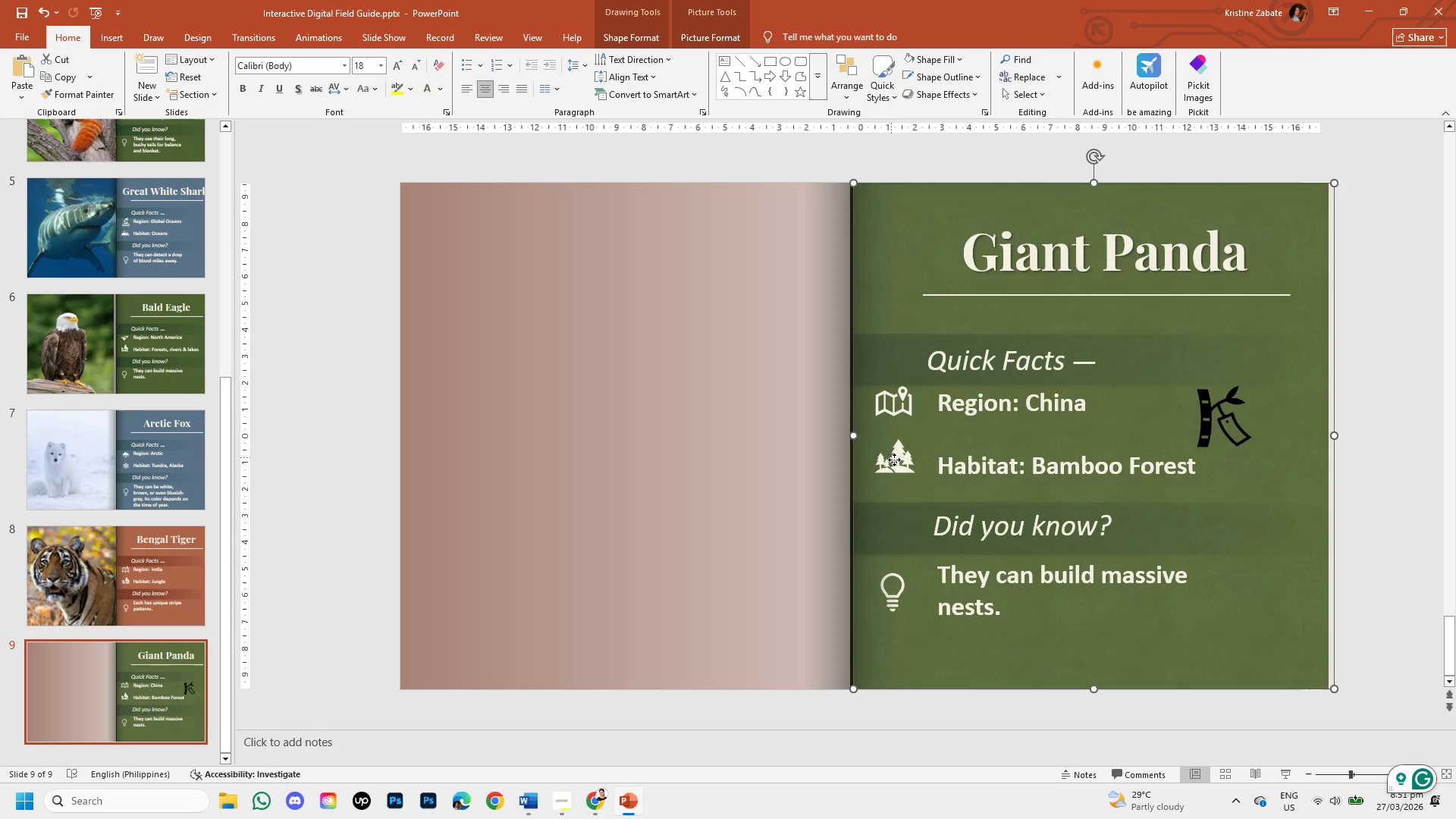 
double_click([894, 460])
 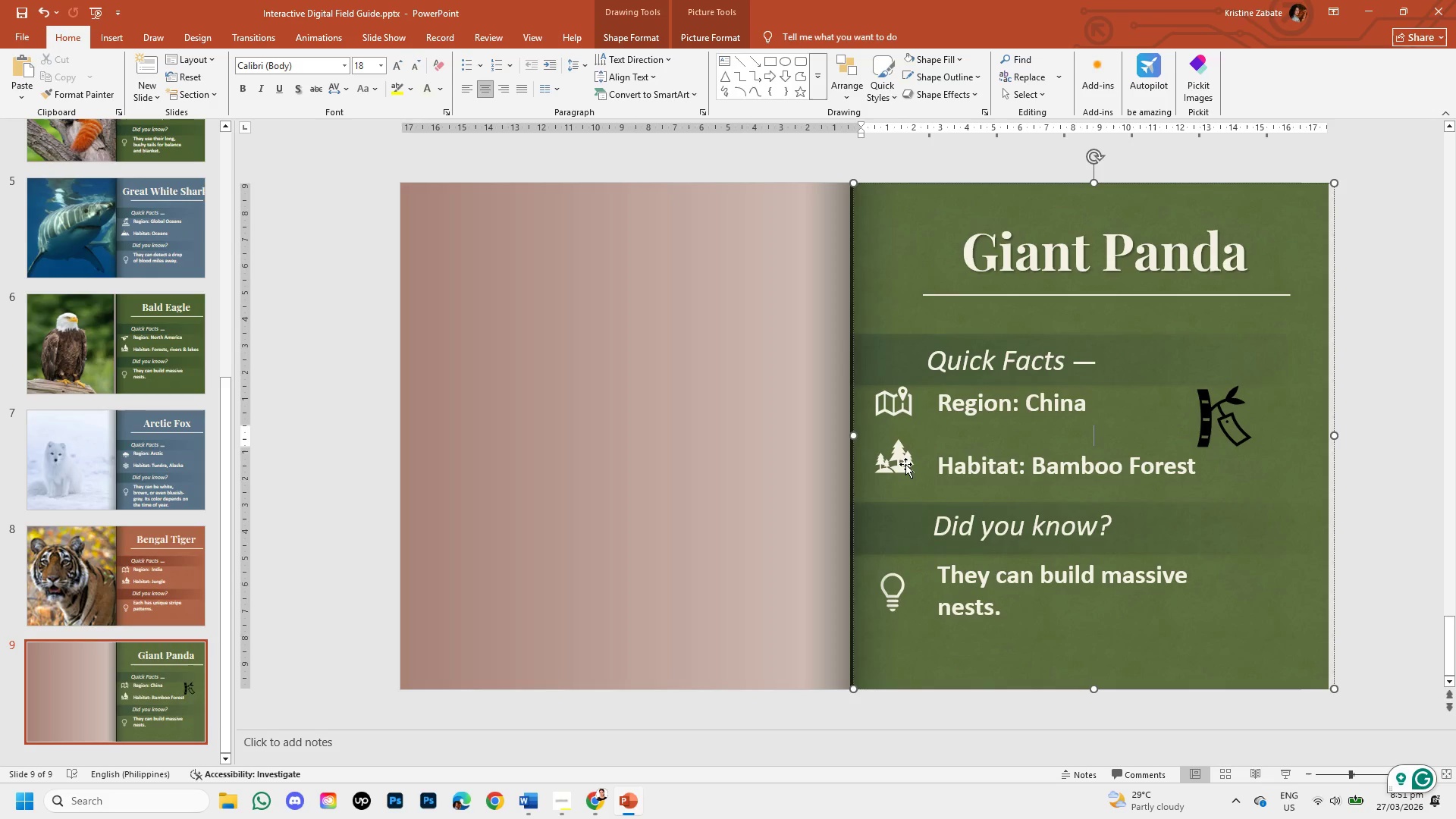 
triple_click([905, 464])
 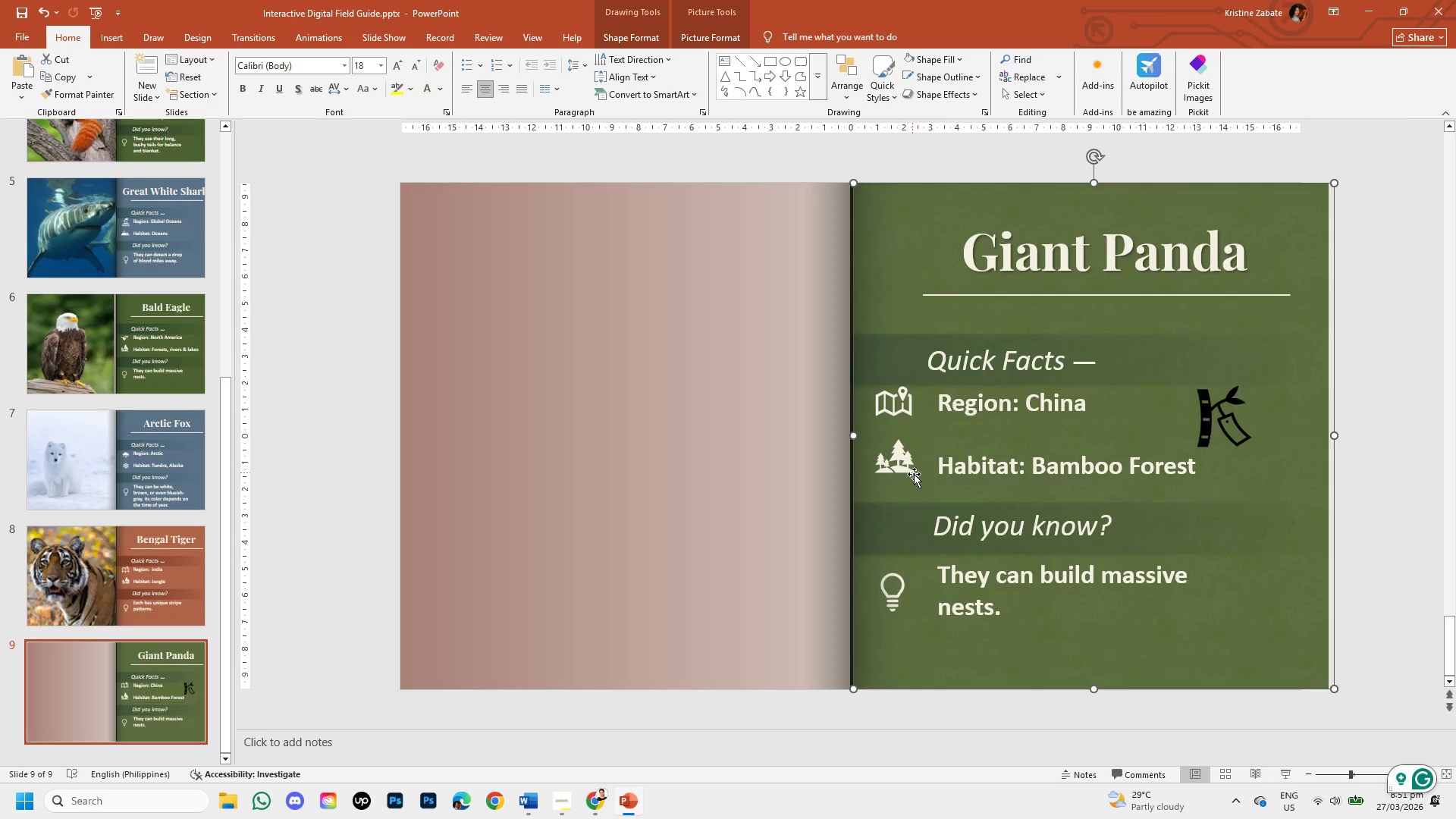 
triple_click([915, 475])
 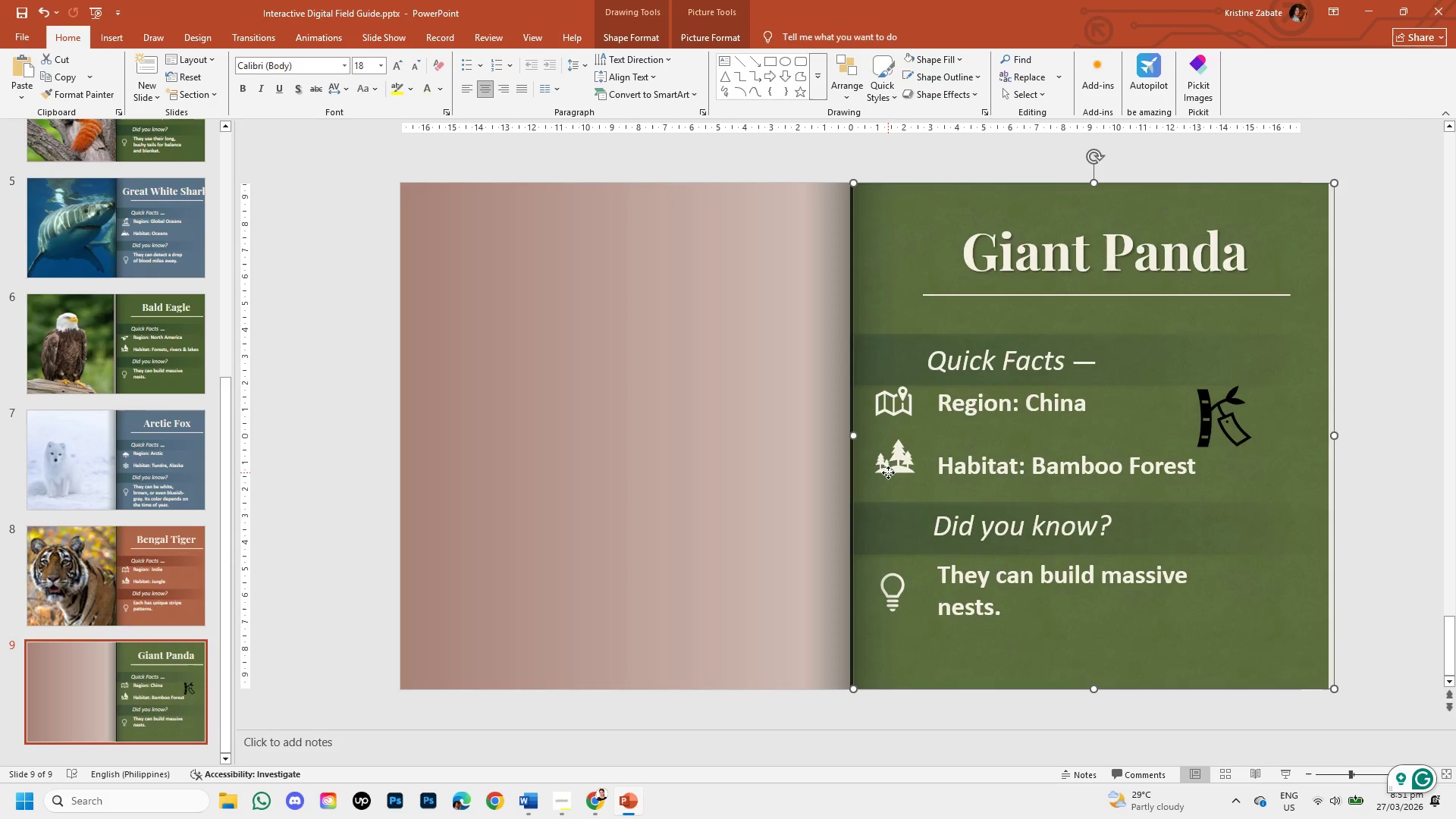 
double_click([883, 466])
 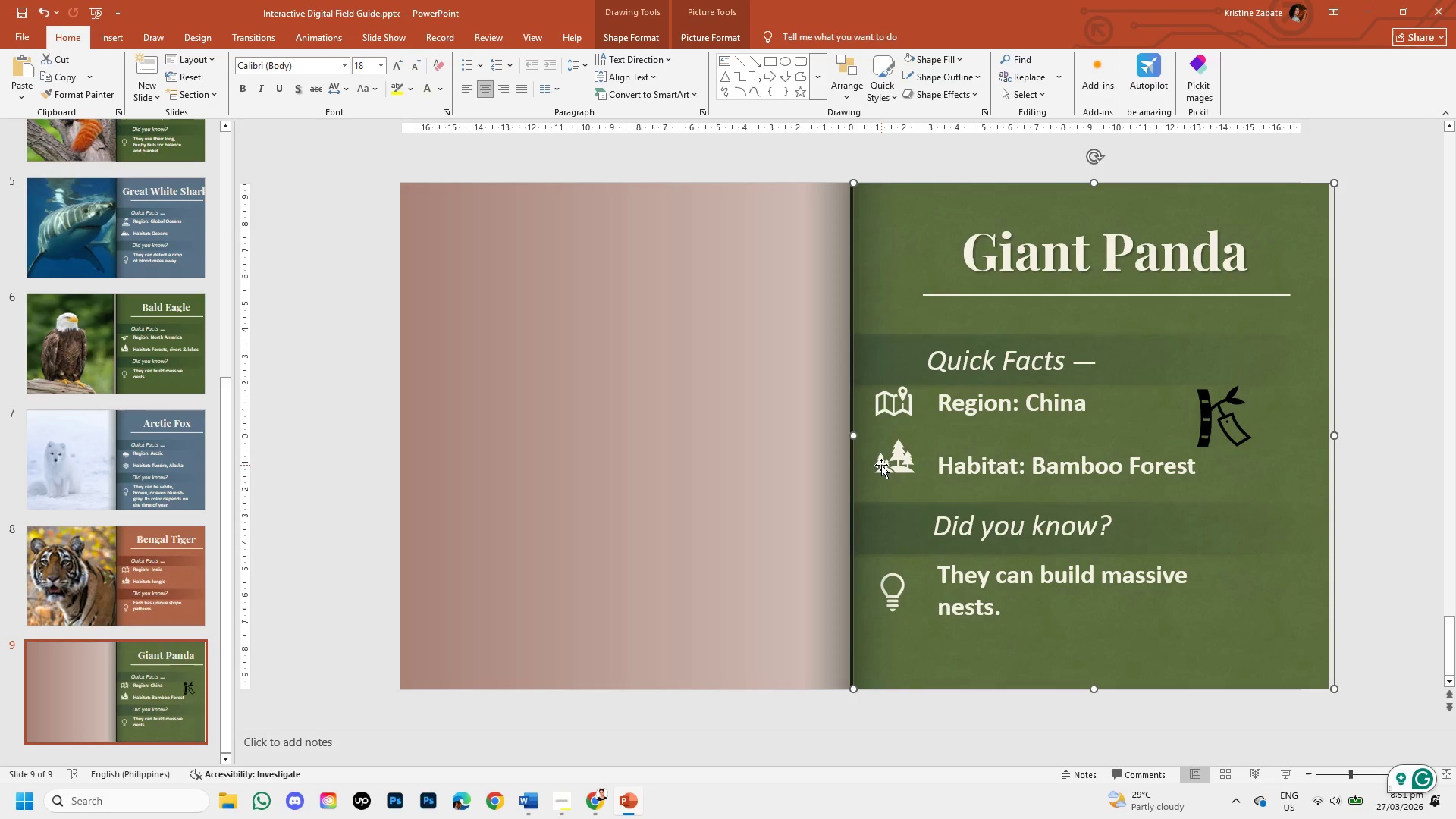 
triple_click([881, 465])
 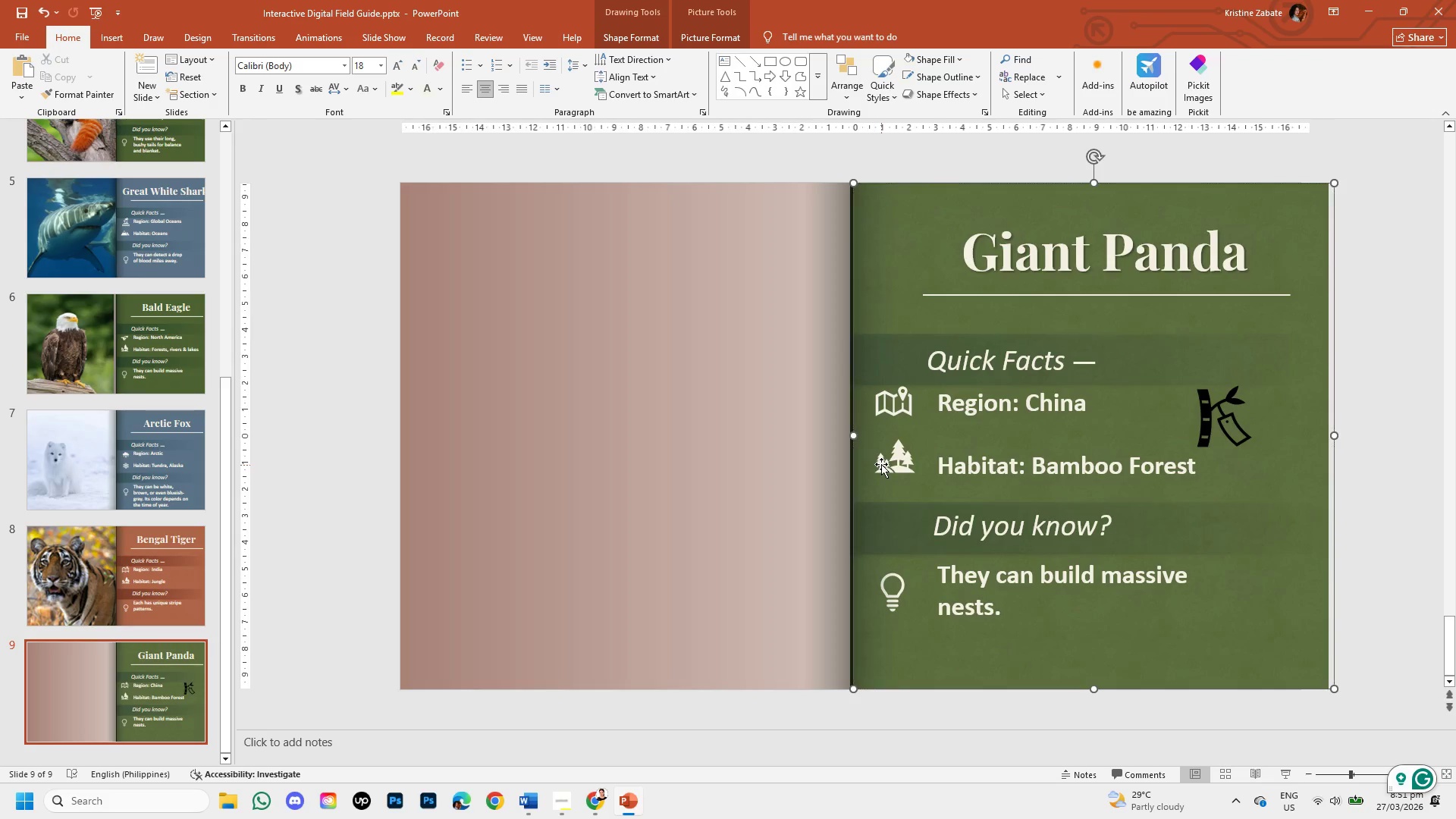 
triple_click([881, 464])
 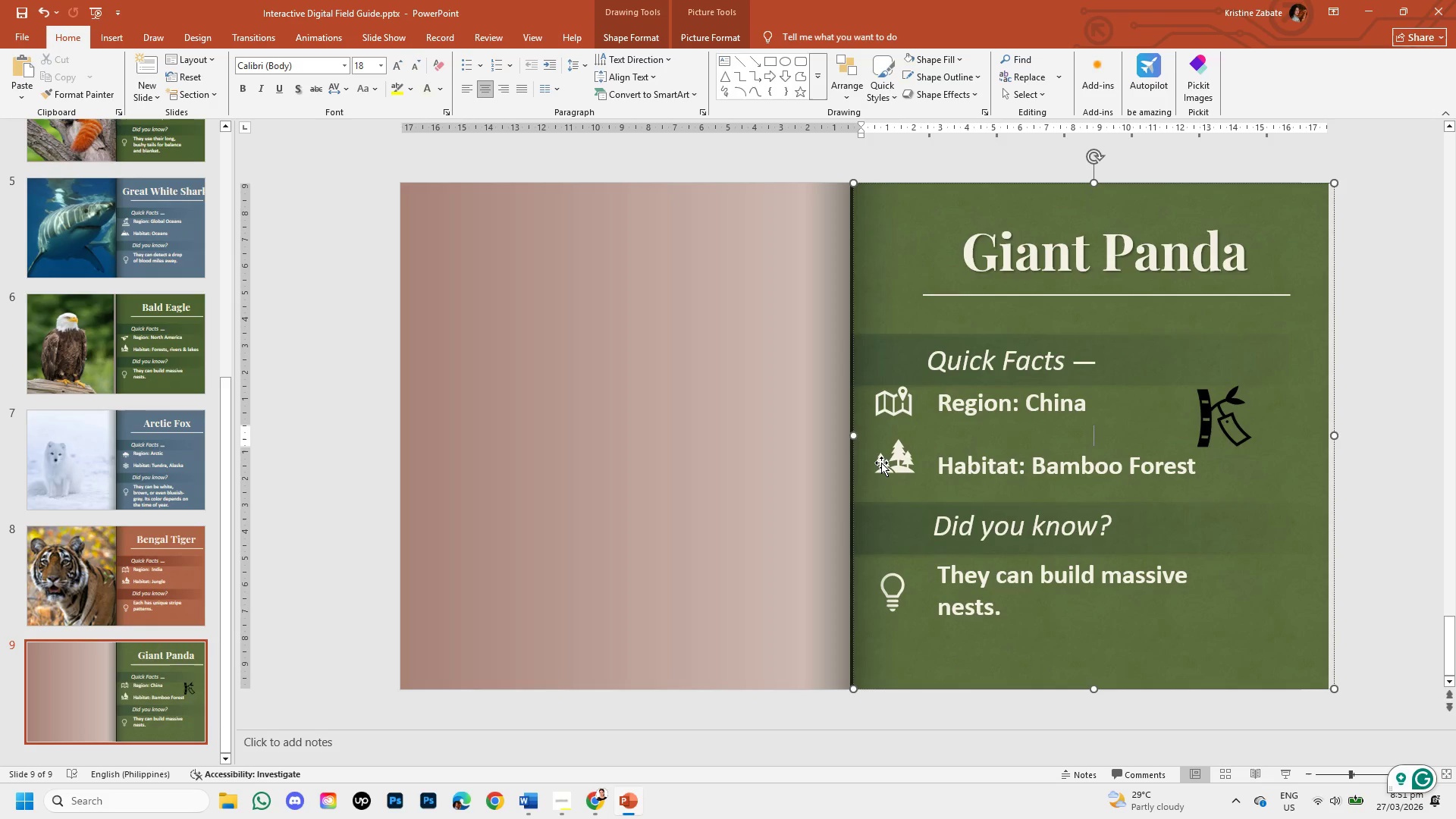 
double_click([881, 463])
 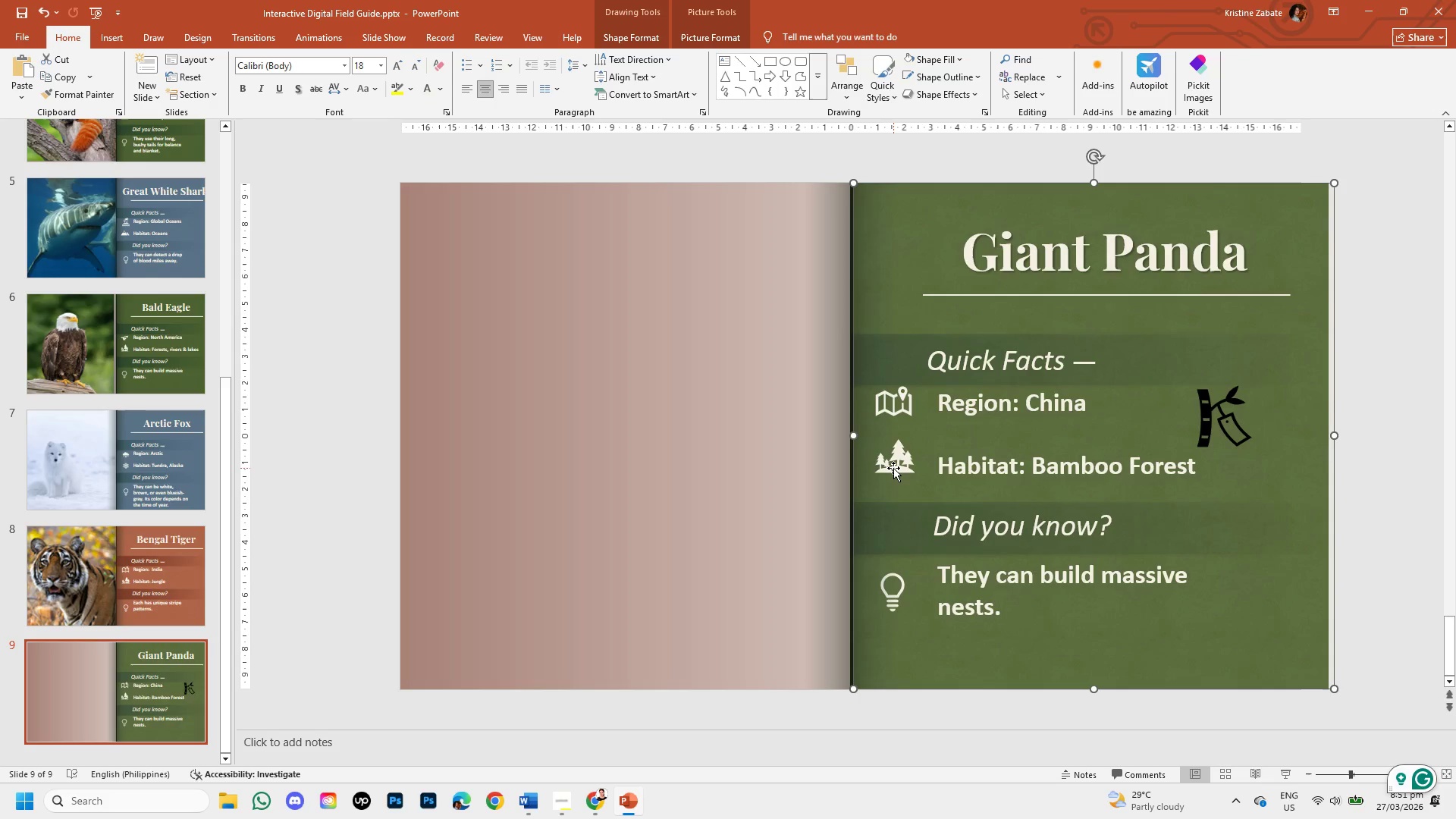 
double_click([893, 468])
 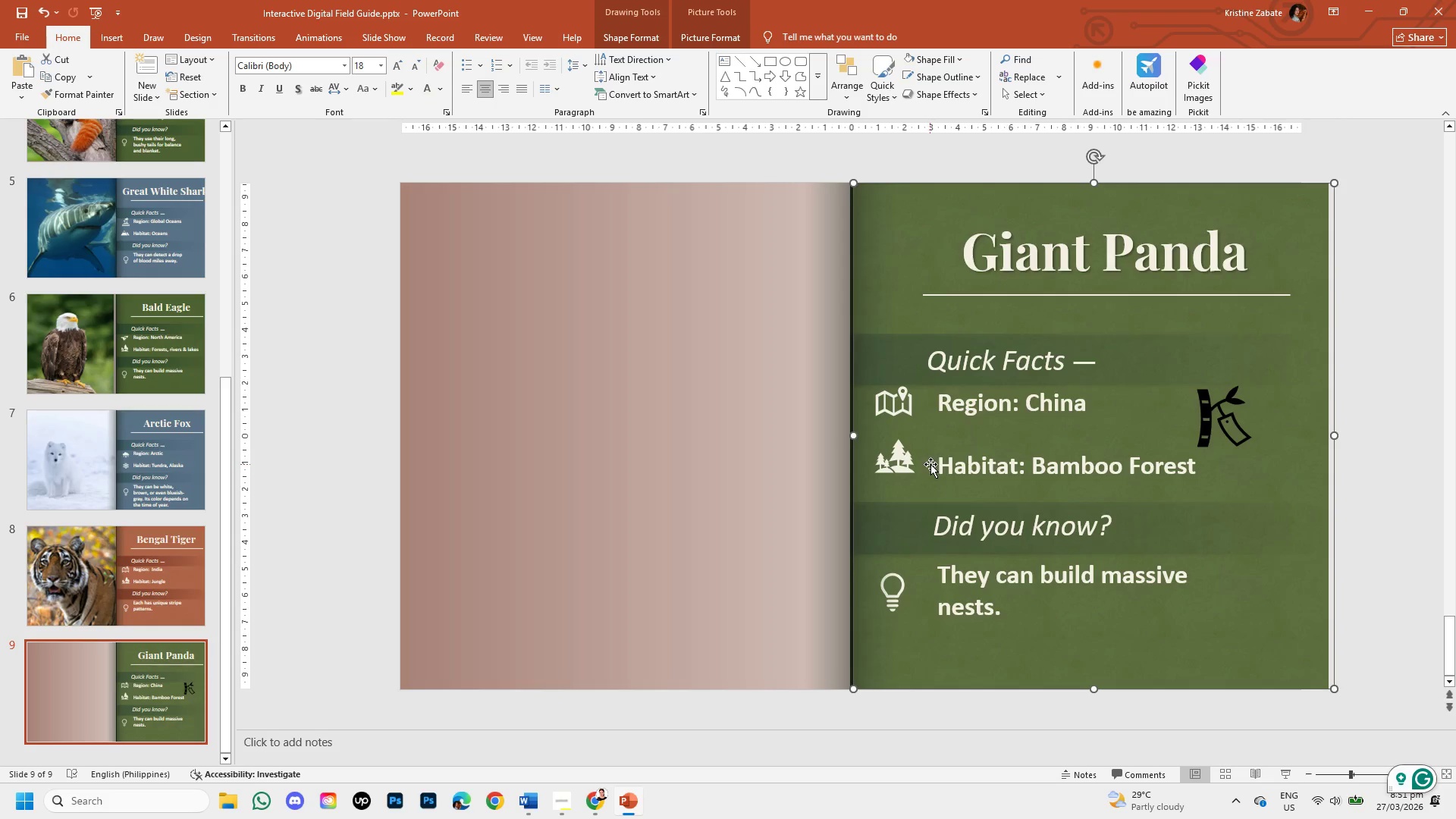 
double_click([935, 464])
 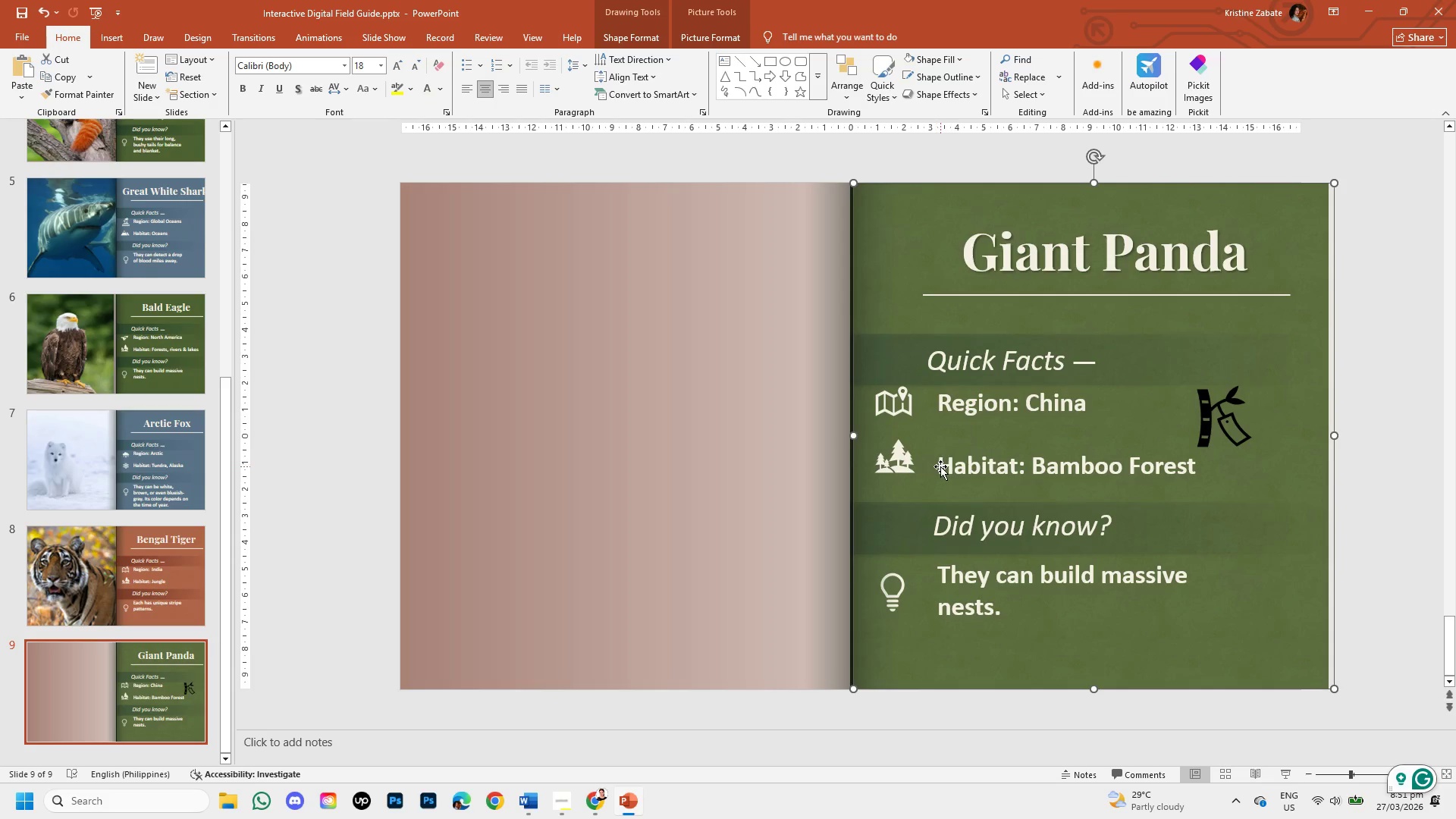 
triple_click([940, 466])
 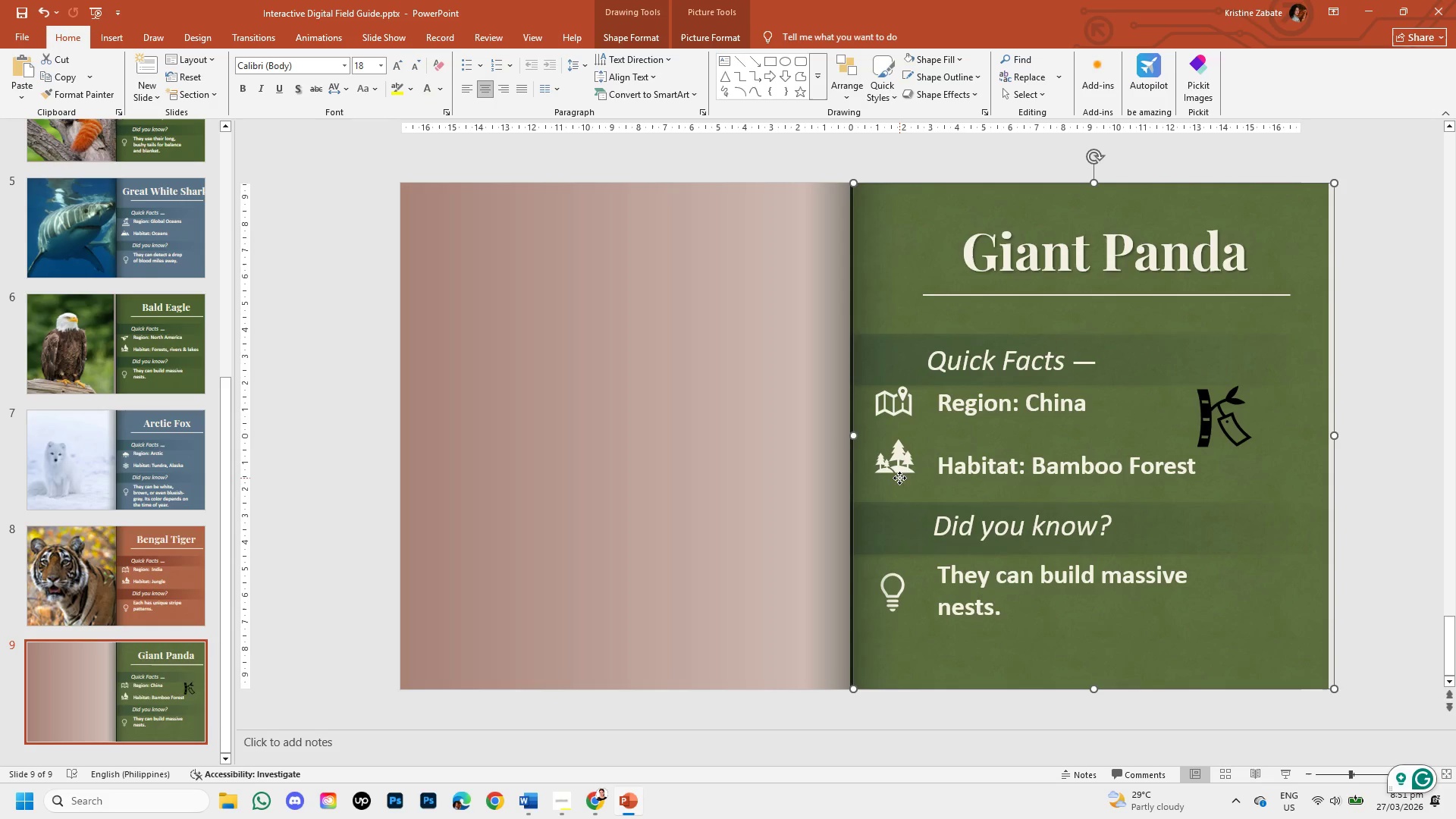 
triple_click([891, 457])
 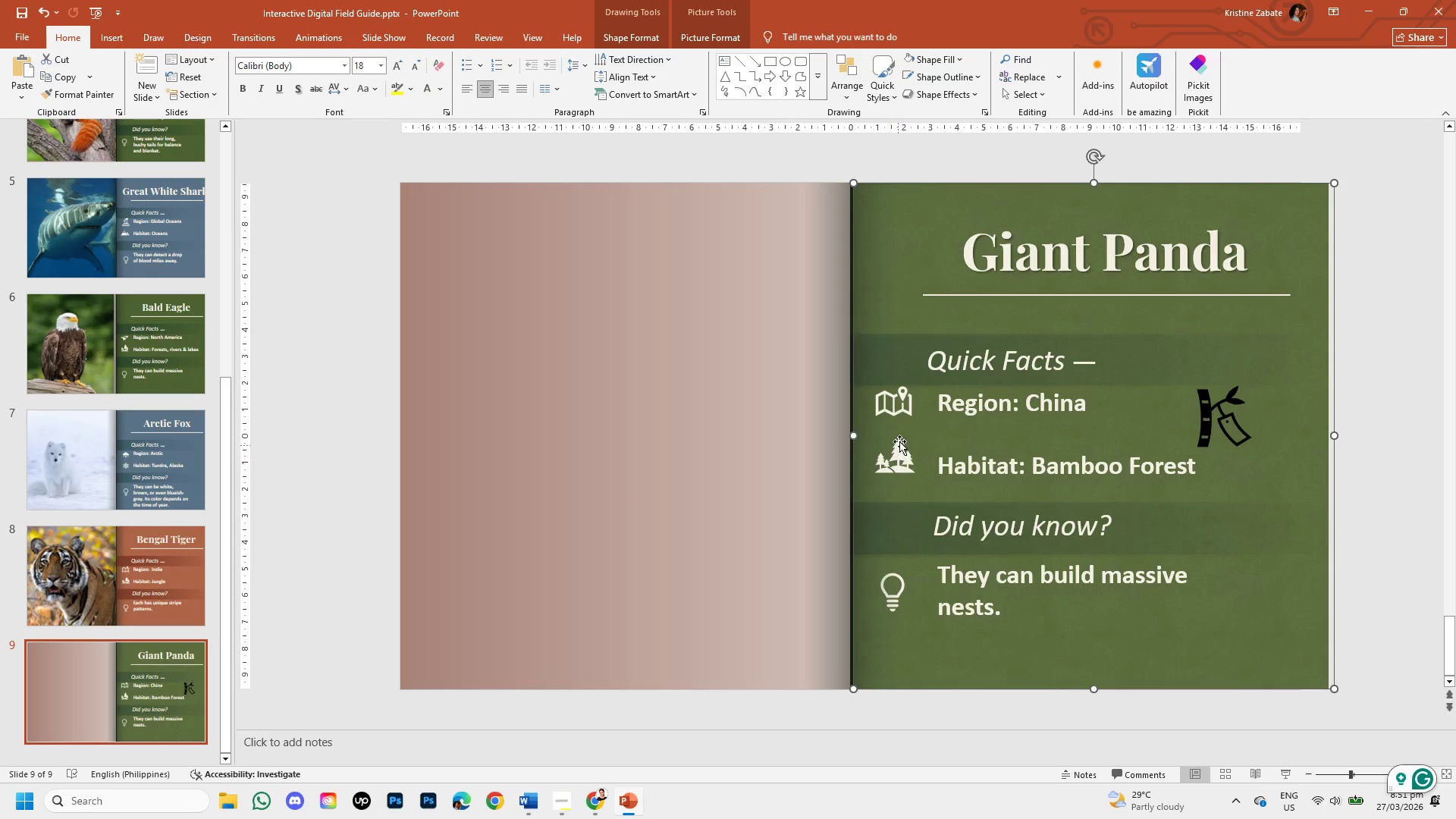 
triple_click([902, 437])
 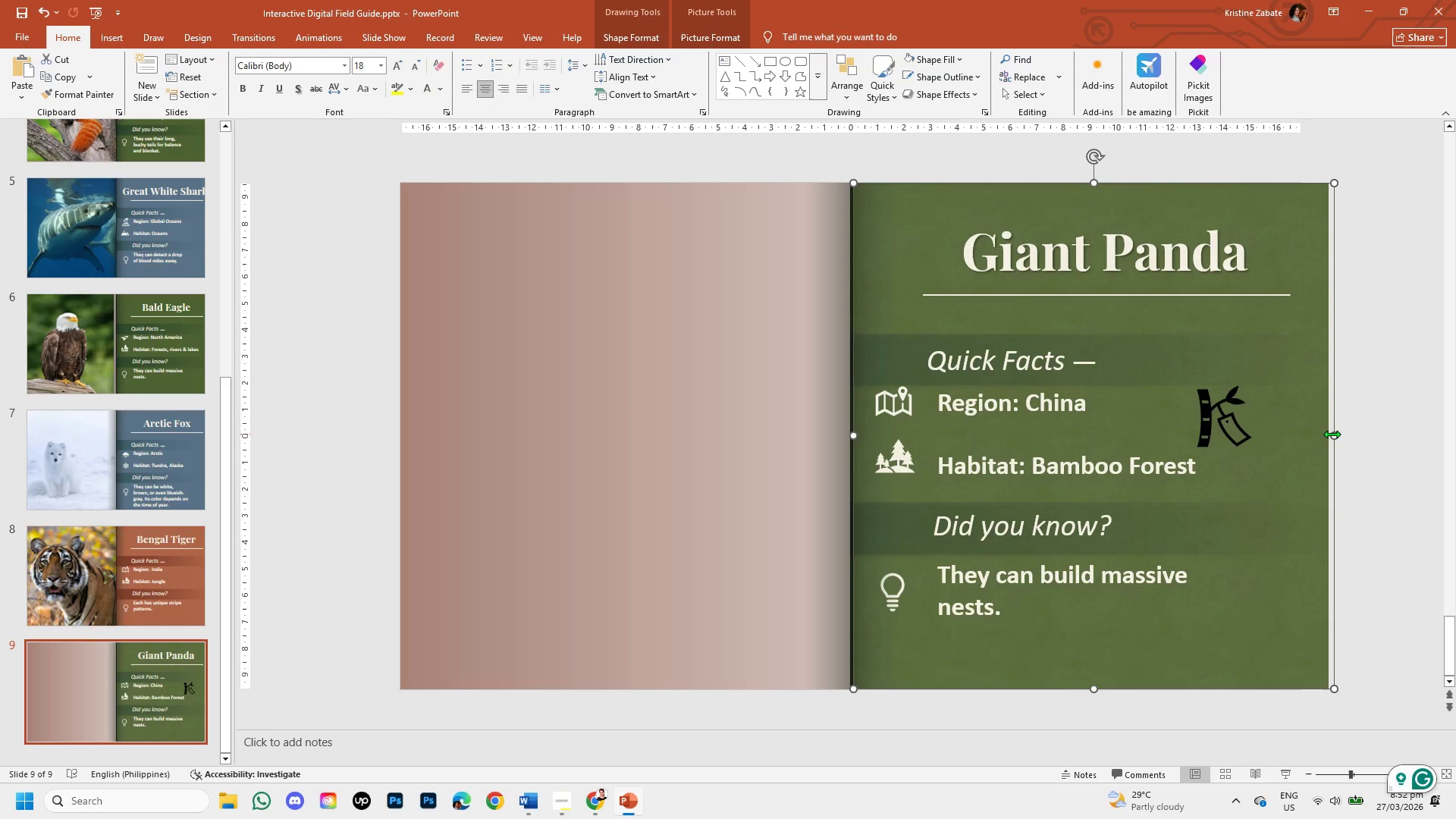 
hold_key(key=ShiftLeft, duration=1.5)
left_click_drag(start_coordinate=[1332, 434], to_coordinate=[1327, 433])
 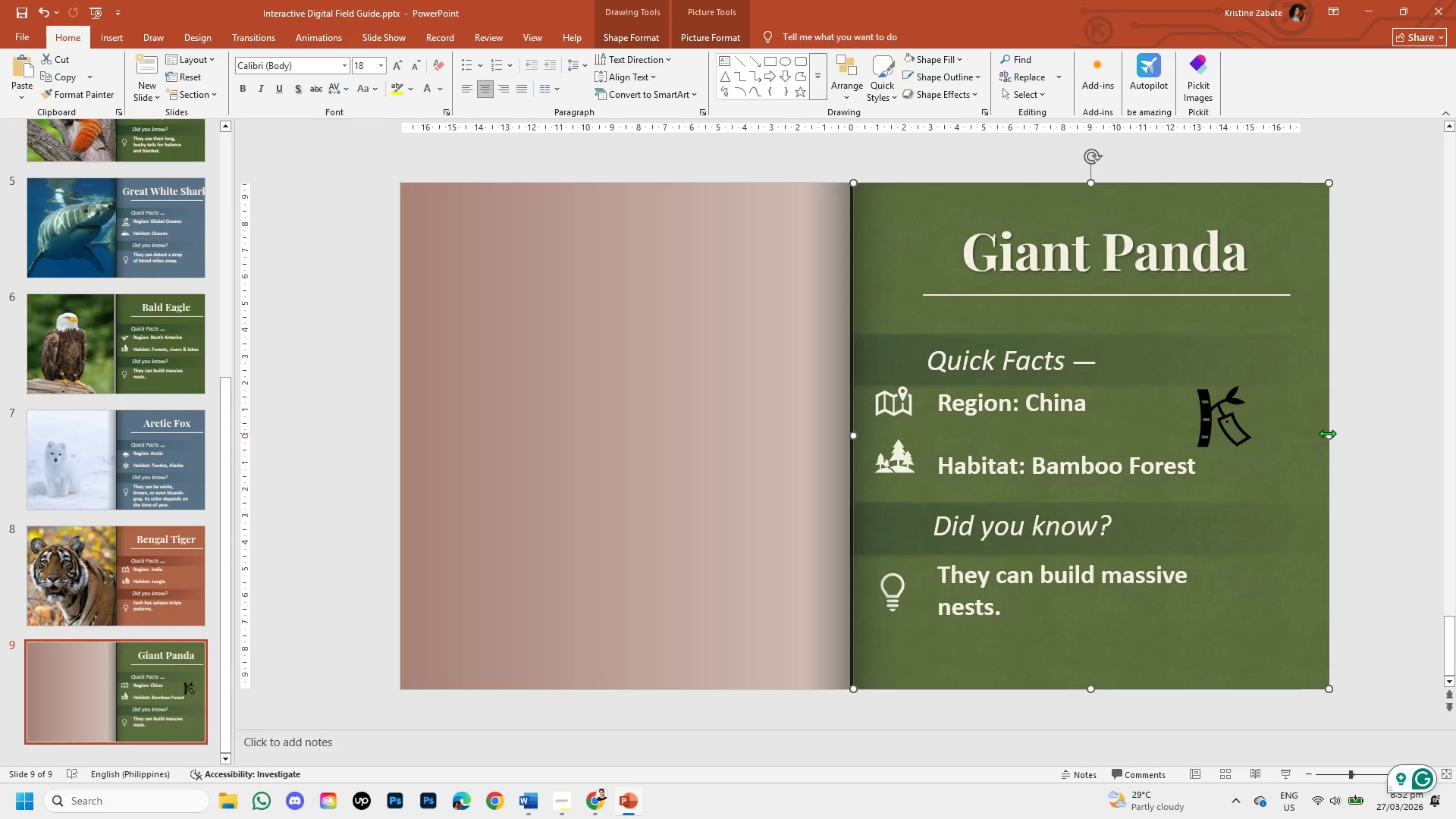 
key(Shift+ShiftLeft)
 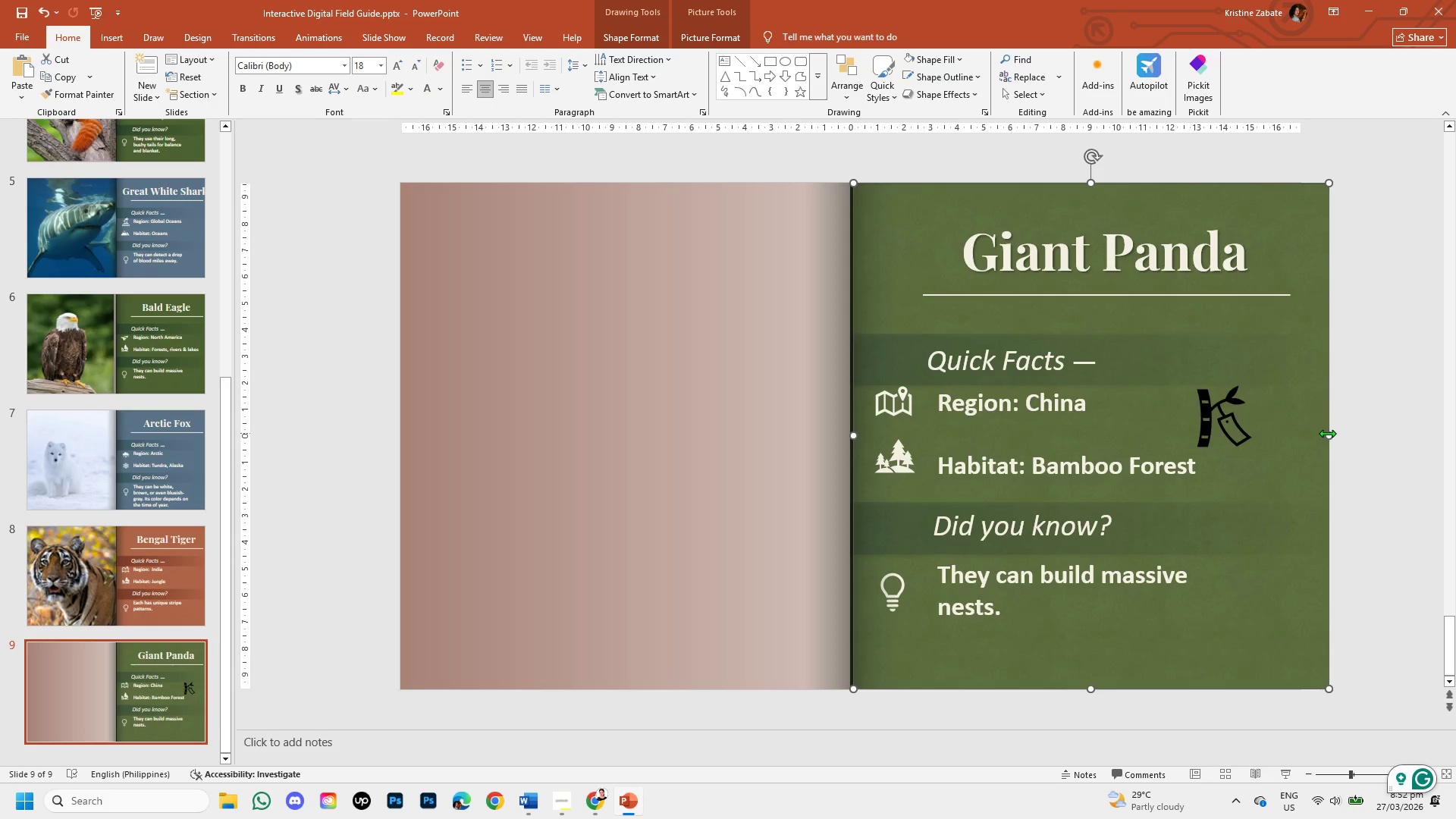 
key(Shift+ShiftLeft)
 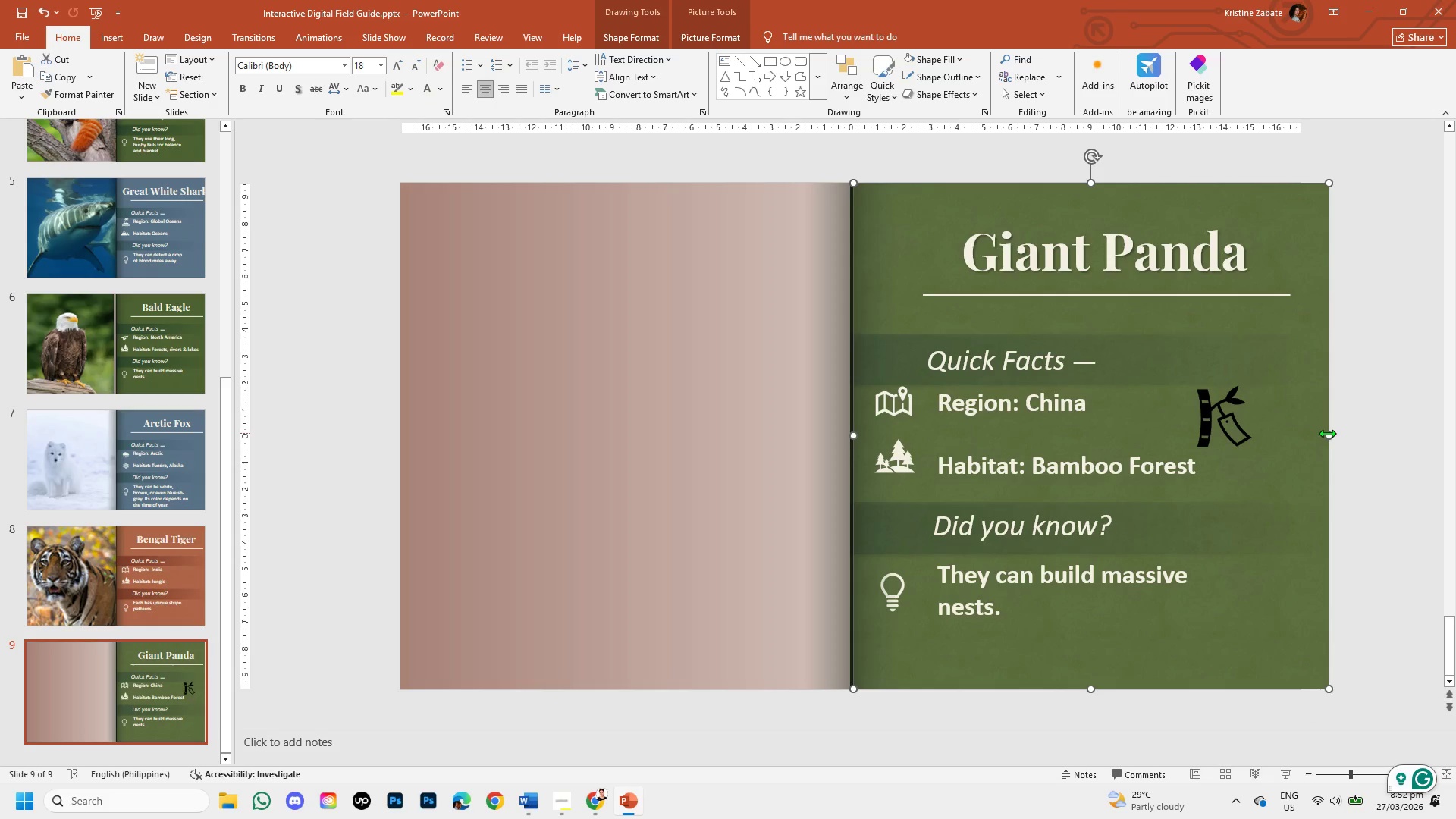 
key(Shift+ShiftLeft)
 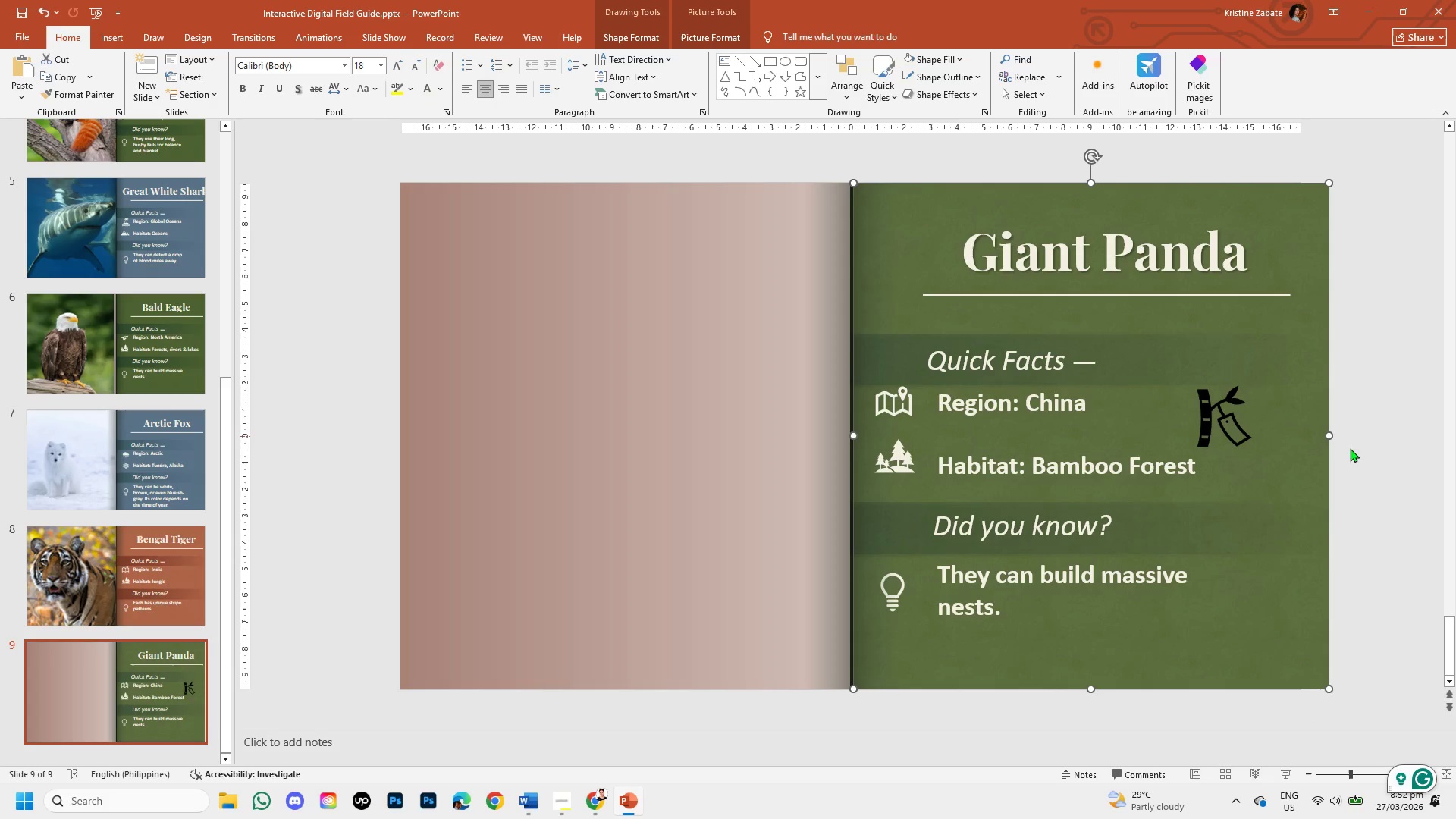 
key(Shift+ShiftLeft)
 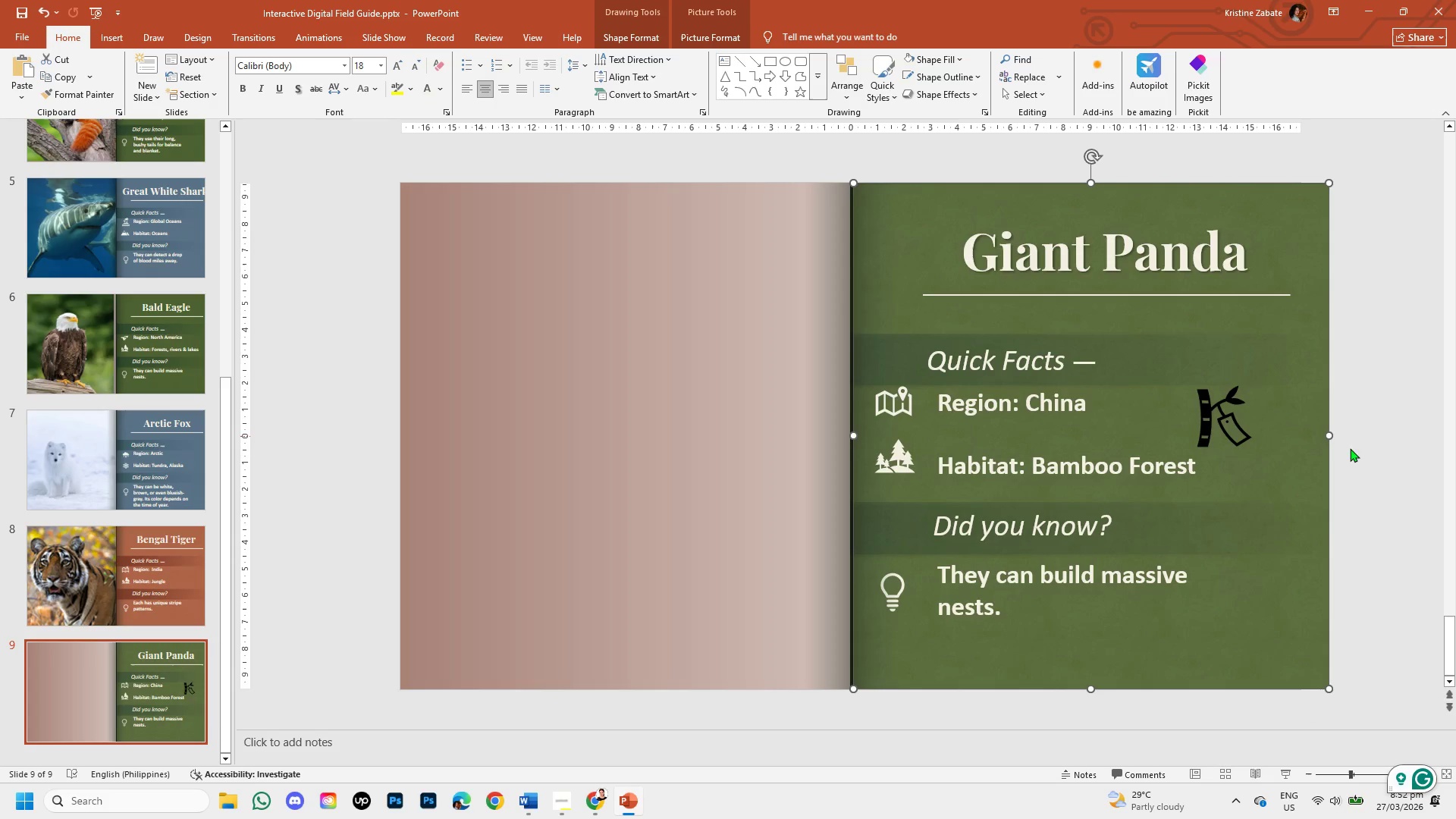 
key(Shift+ShiftLeft)
 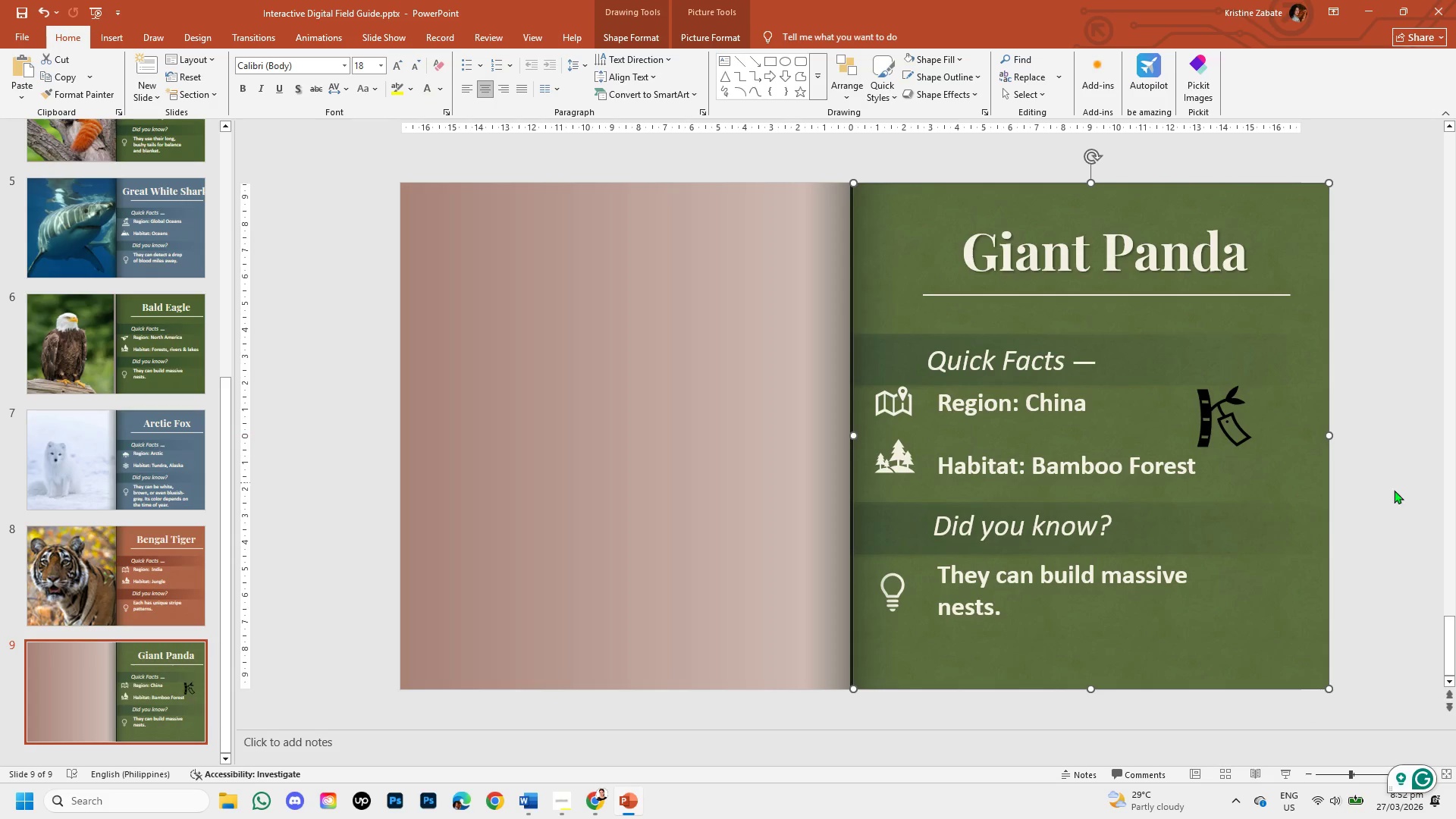 
key(Shift+ShiftLeft)
 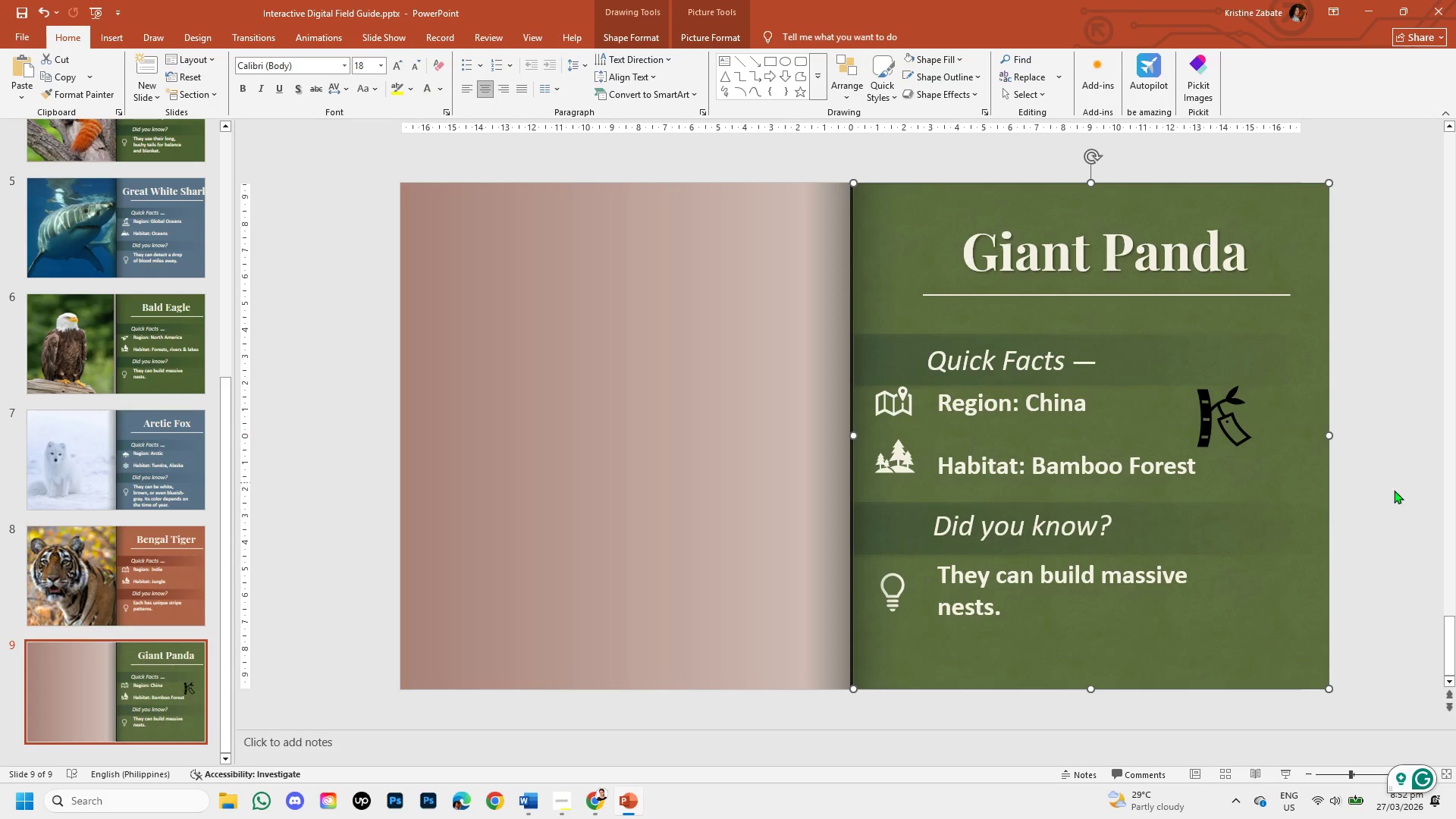 
key(Shift+ShiftLeft)
 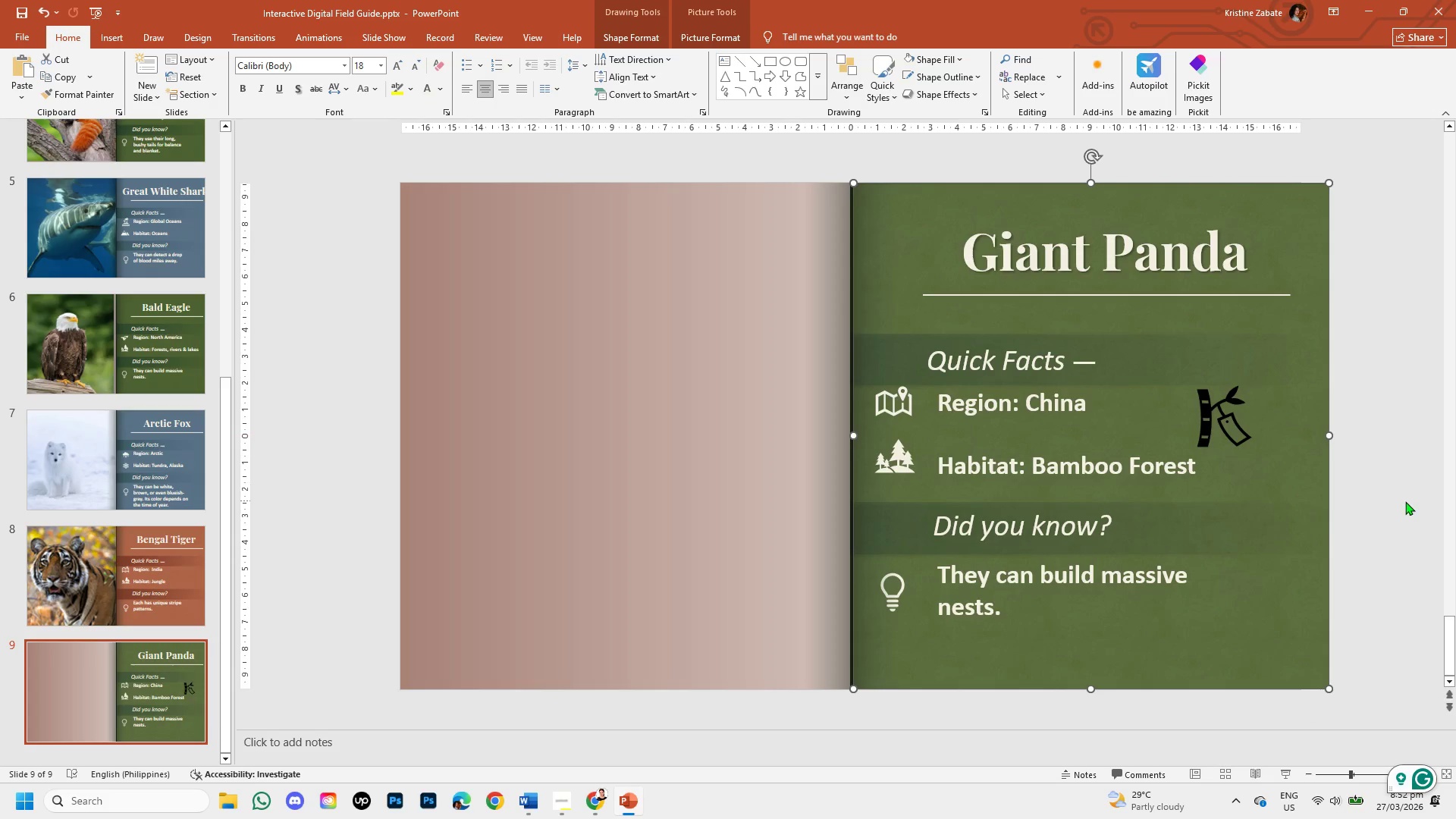 
key(Shift+ShiftLeft)
 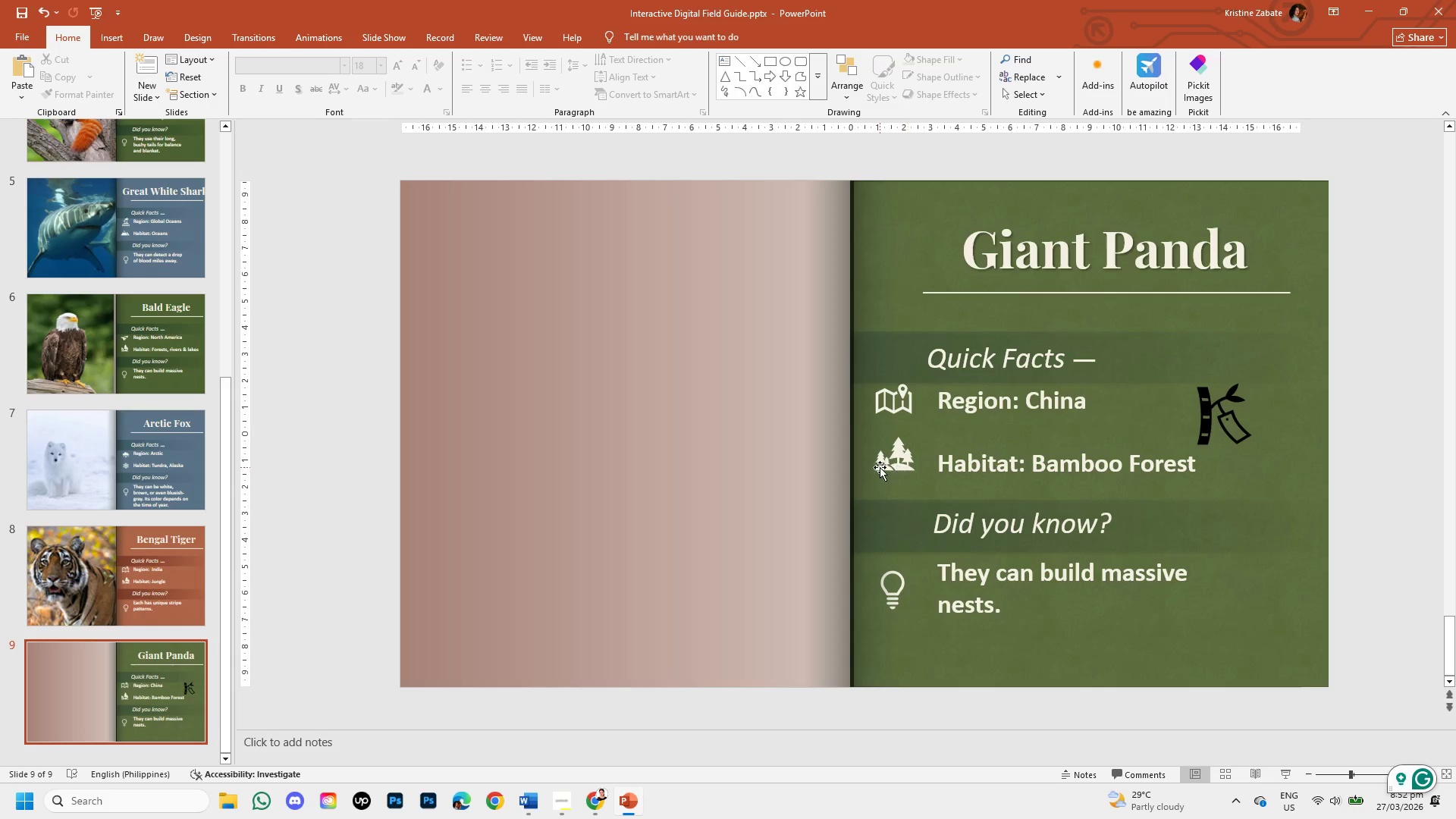 
left_click([909, 457])
 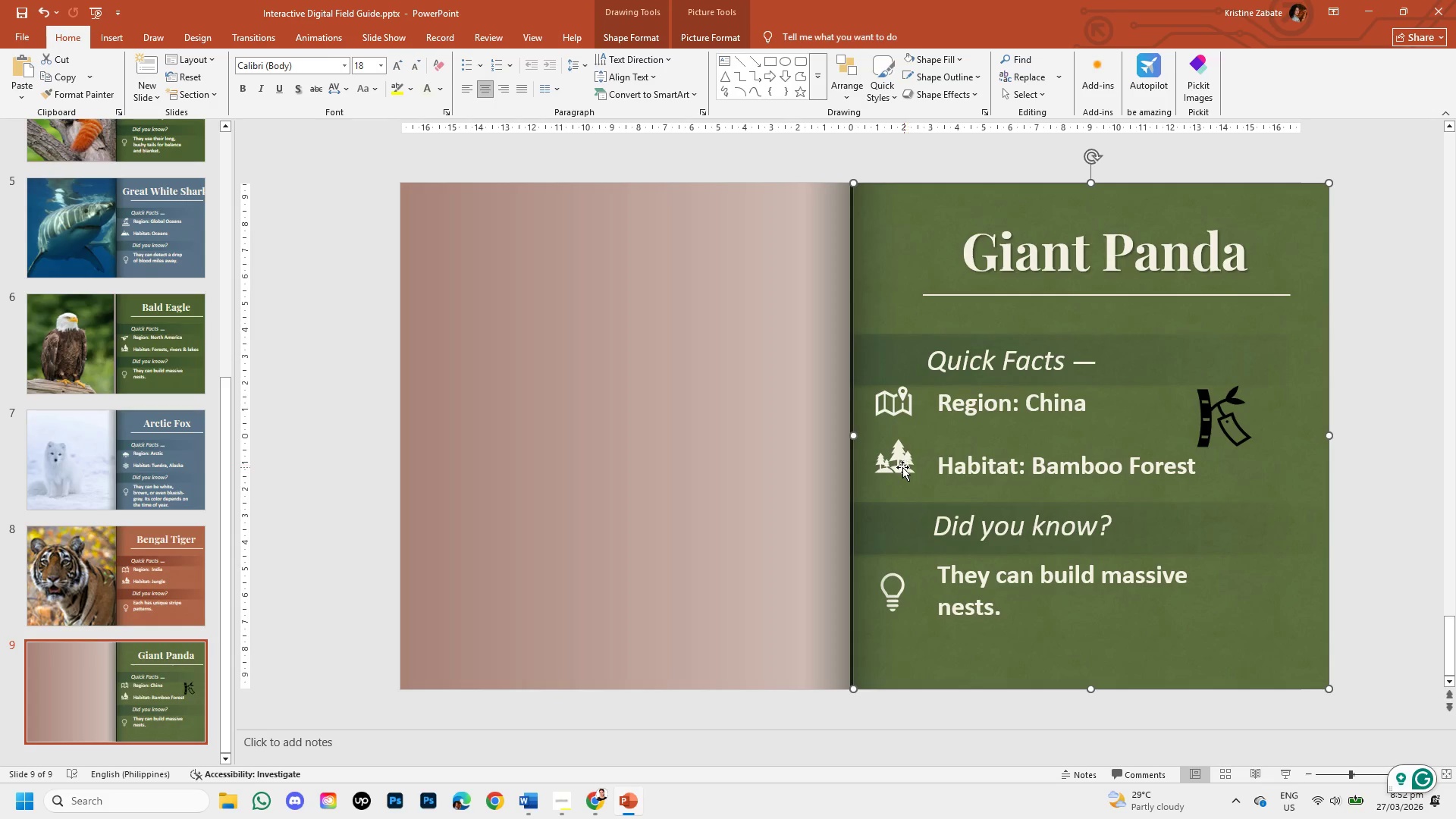 
left_click([896, 467])
 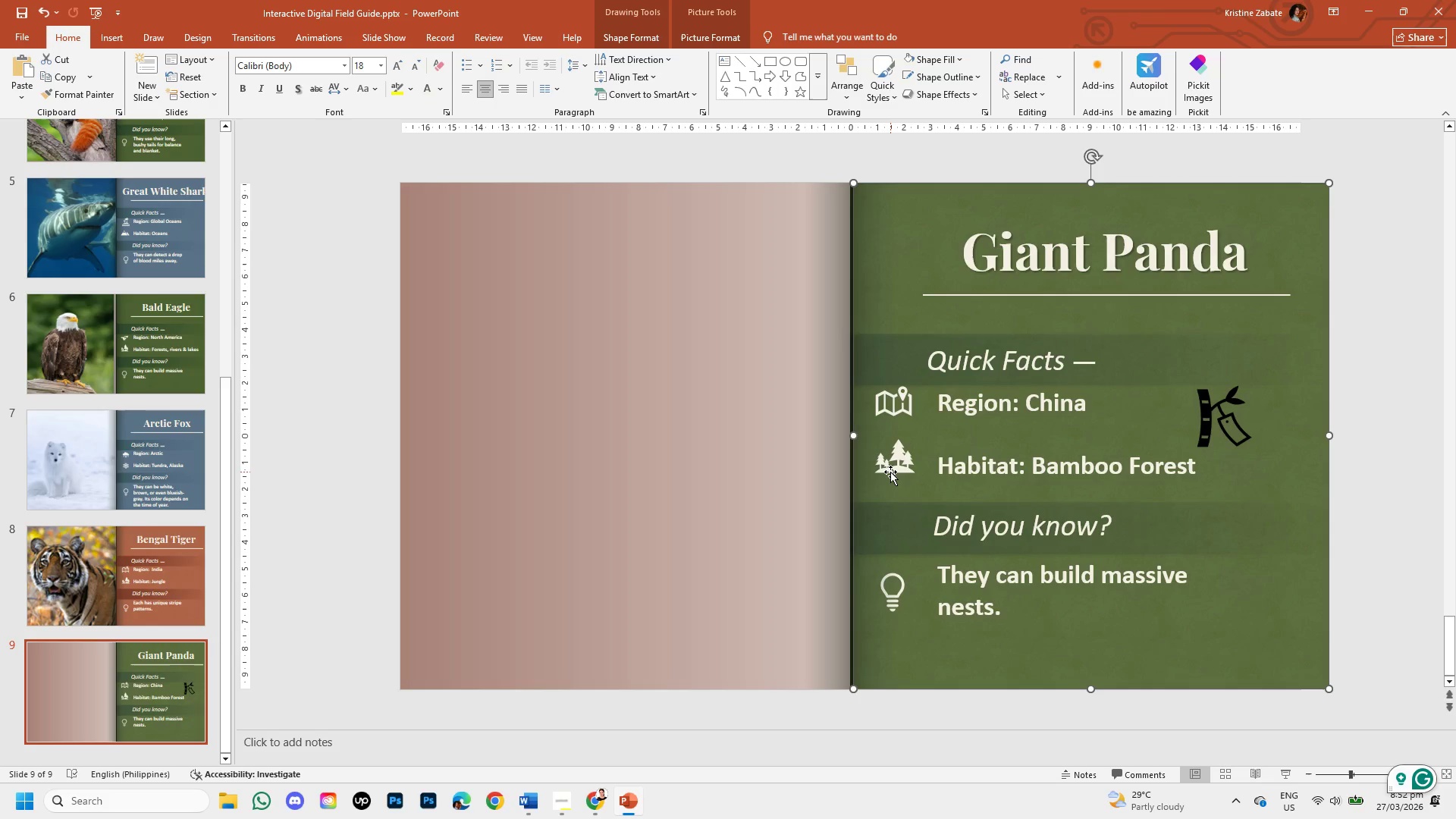 
double_click([890, 472])
 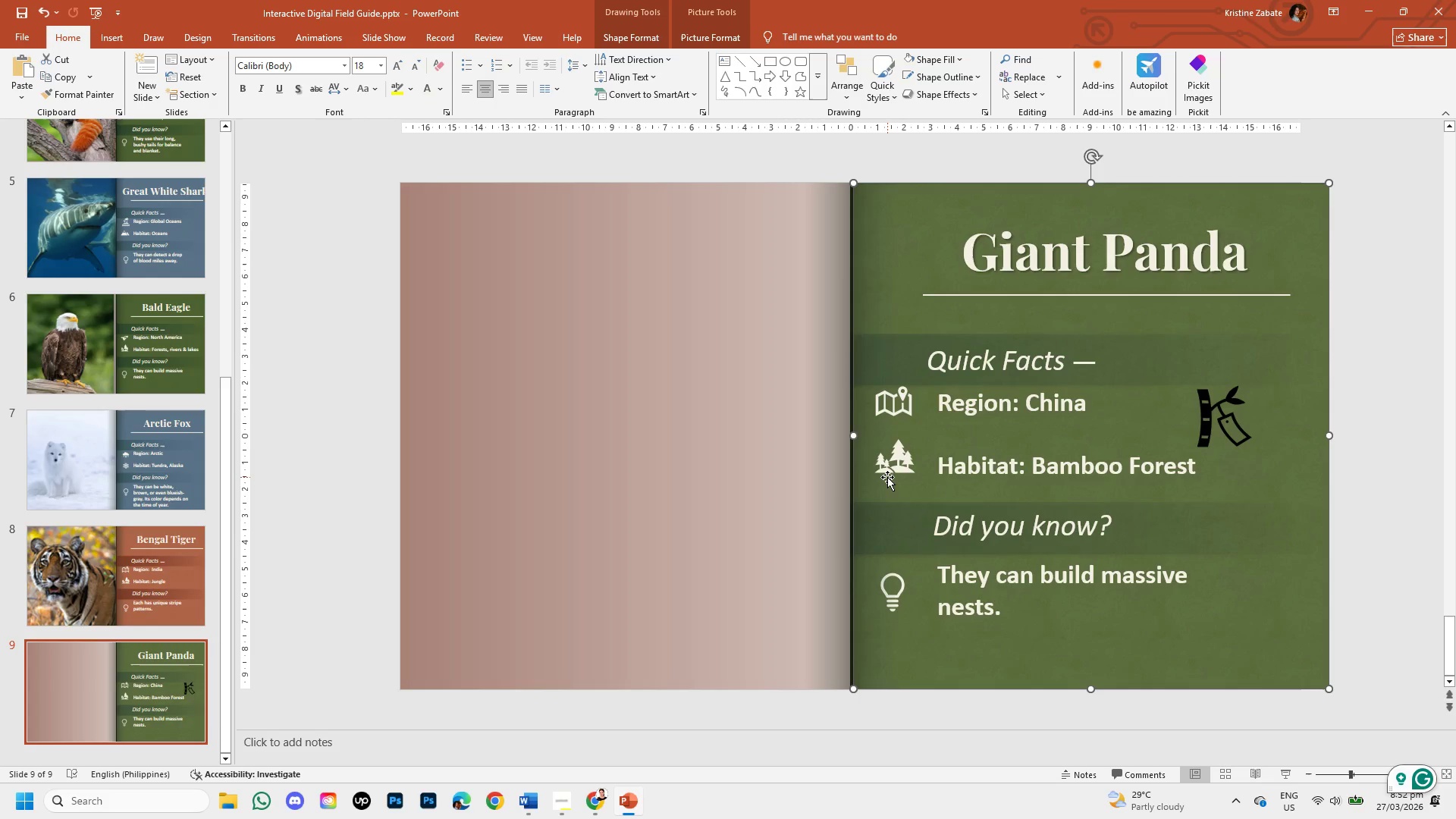 
triple_click([887, 477])
 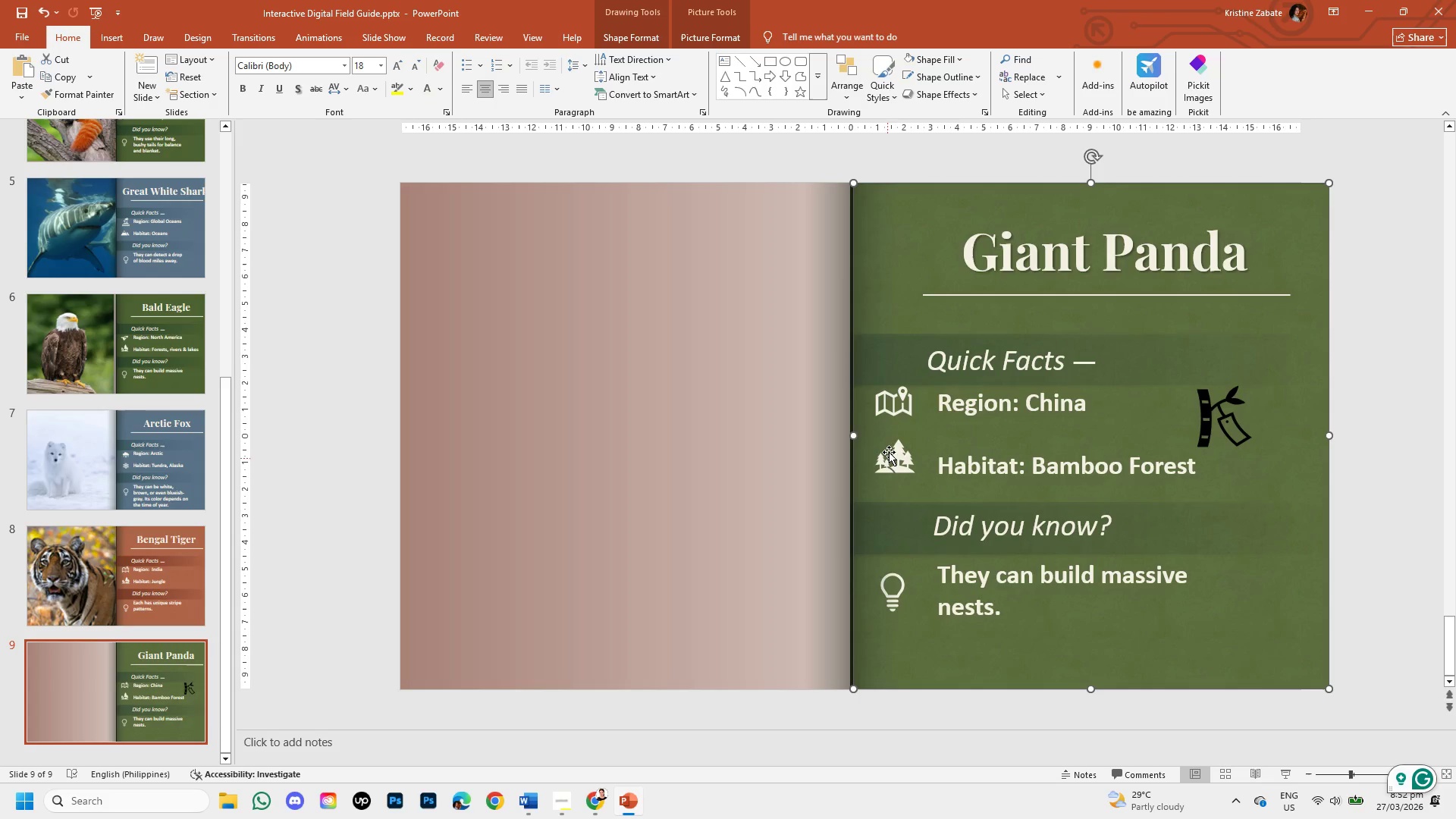 
triple_click([891, 445])
 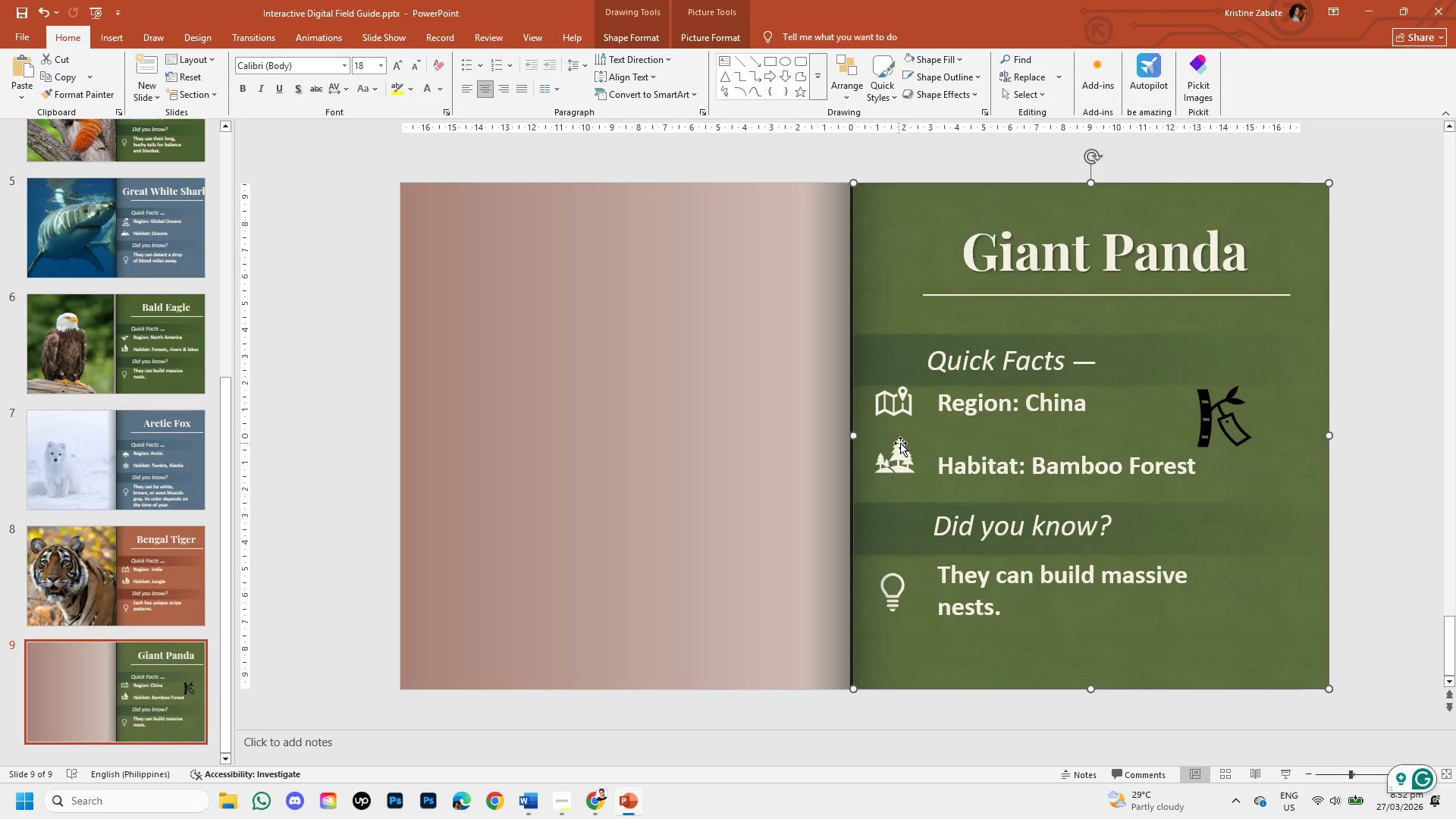 
triple_click([902, 443])
 